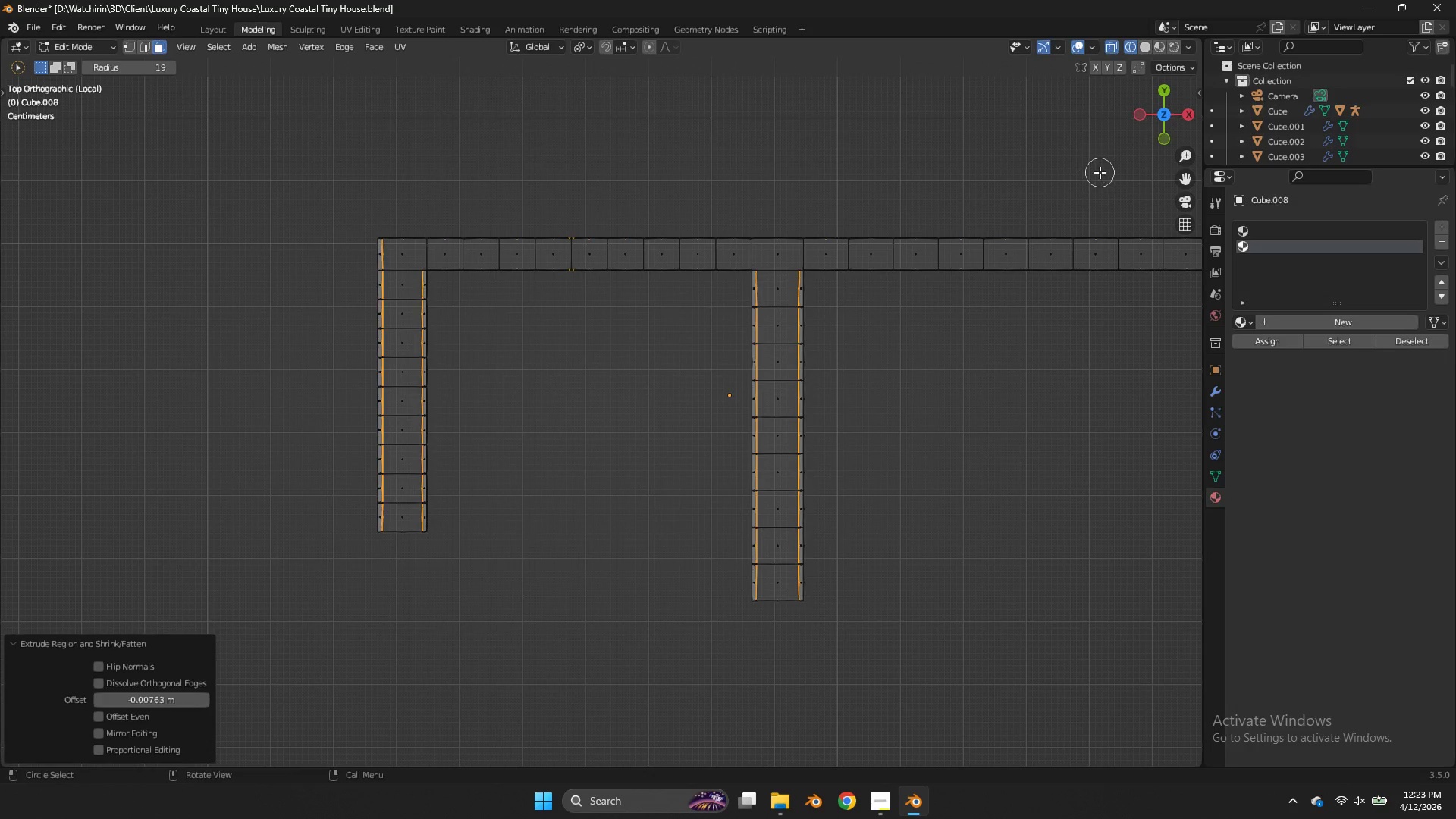 
type(sy)
 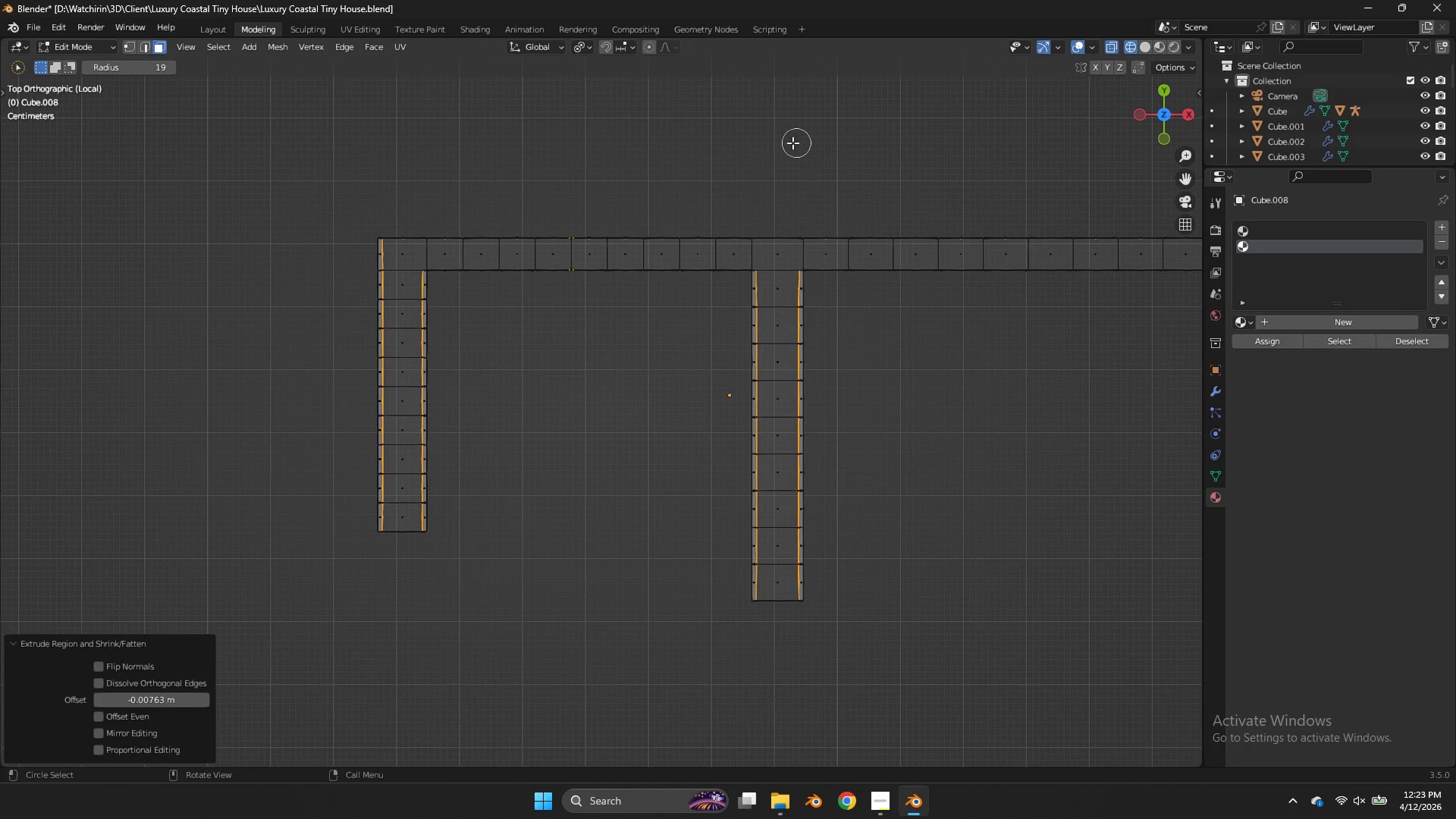 
type(sy)
 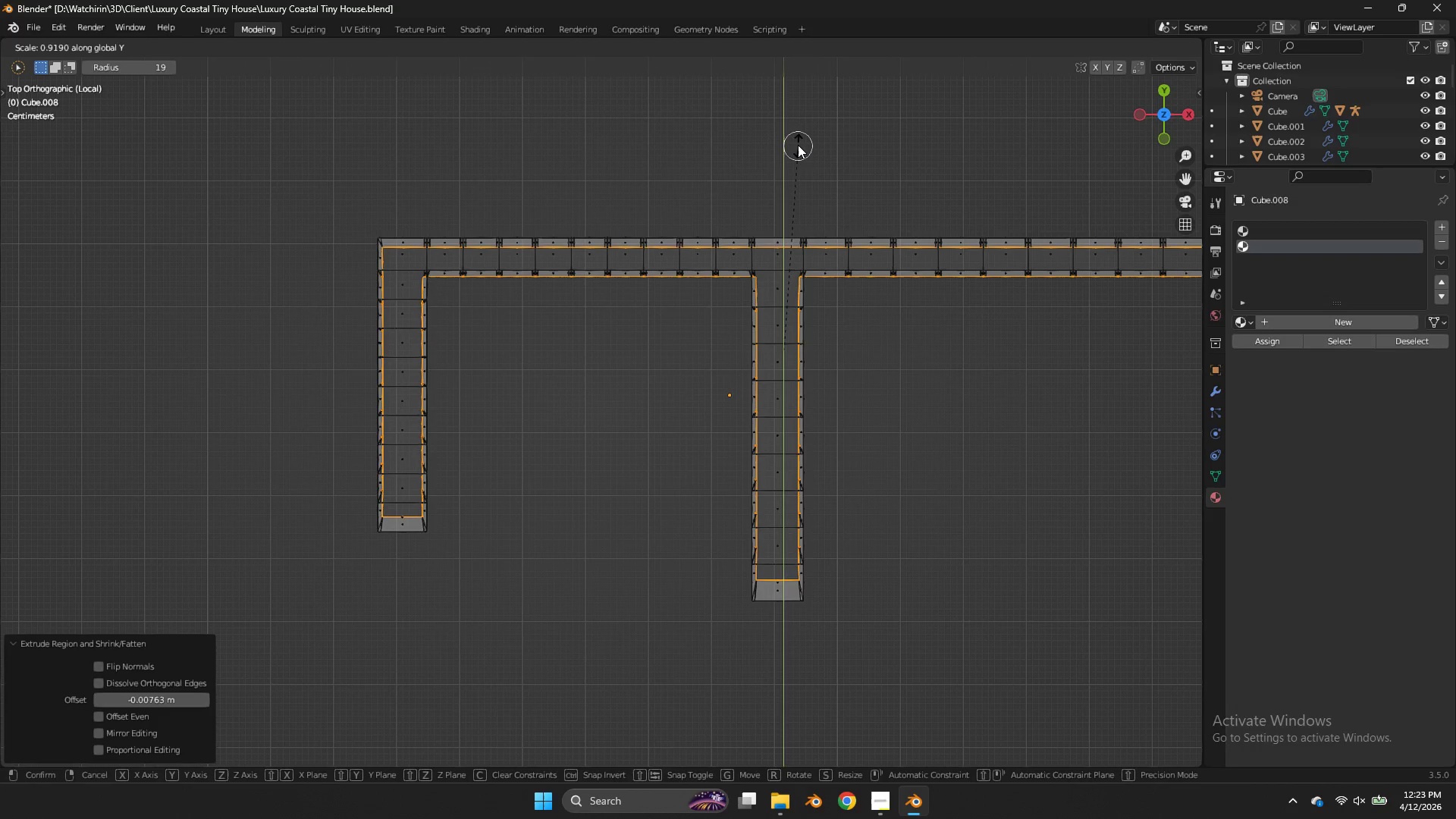 
left_click([798, 142])
 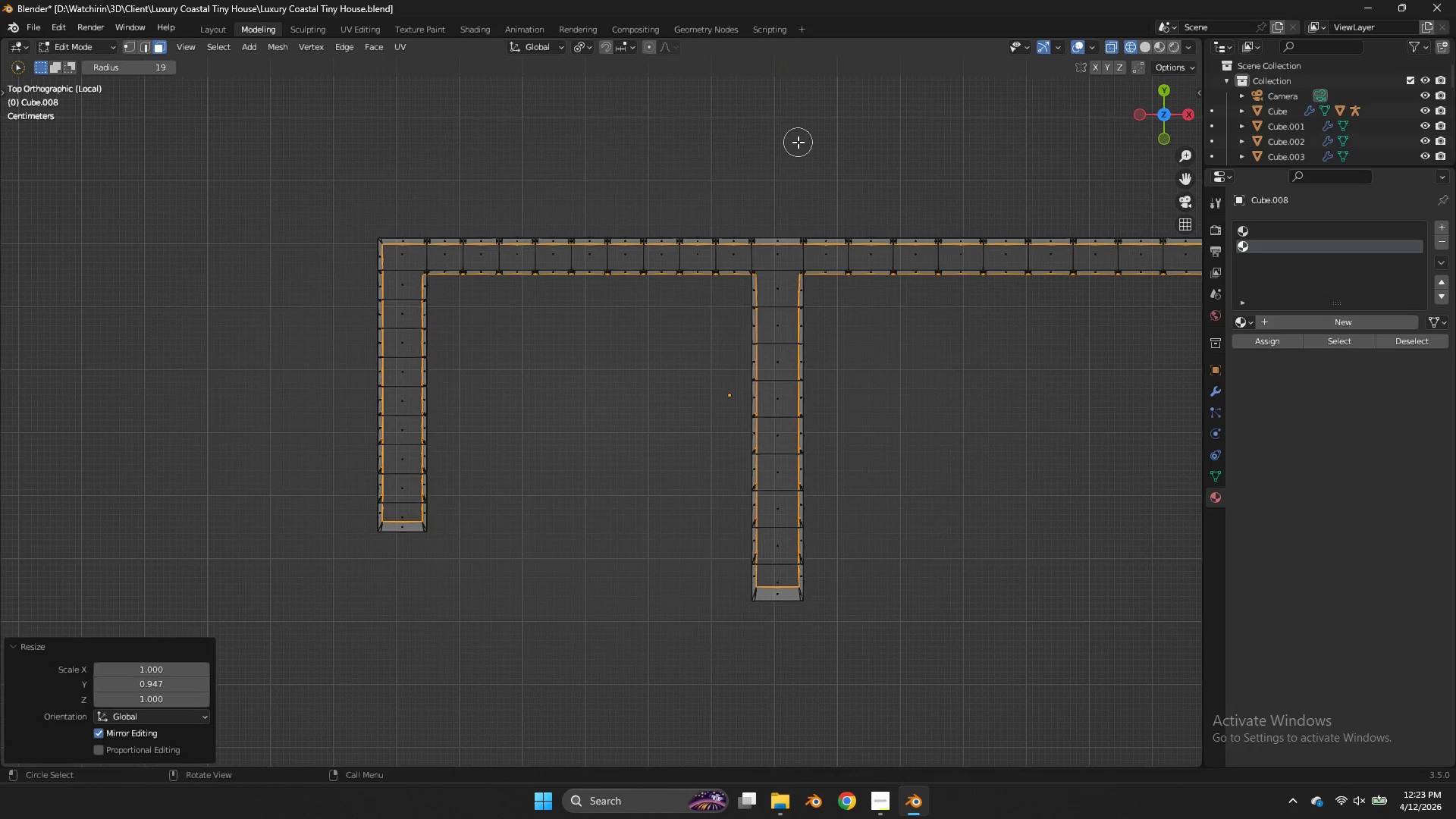 
type(gy)
 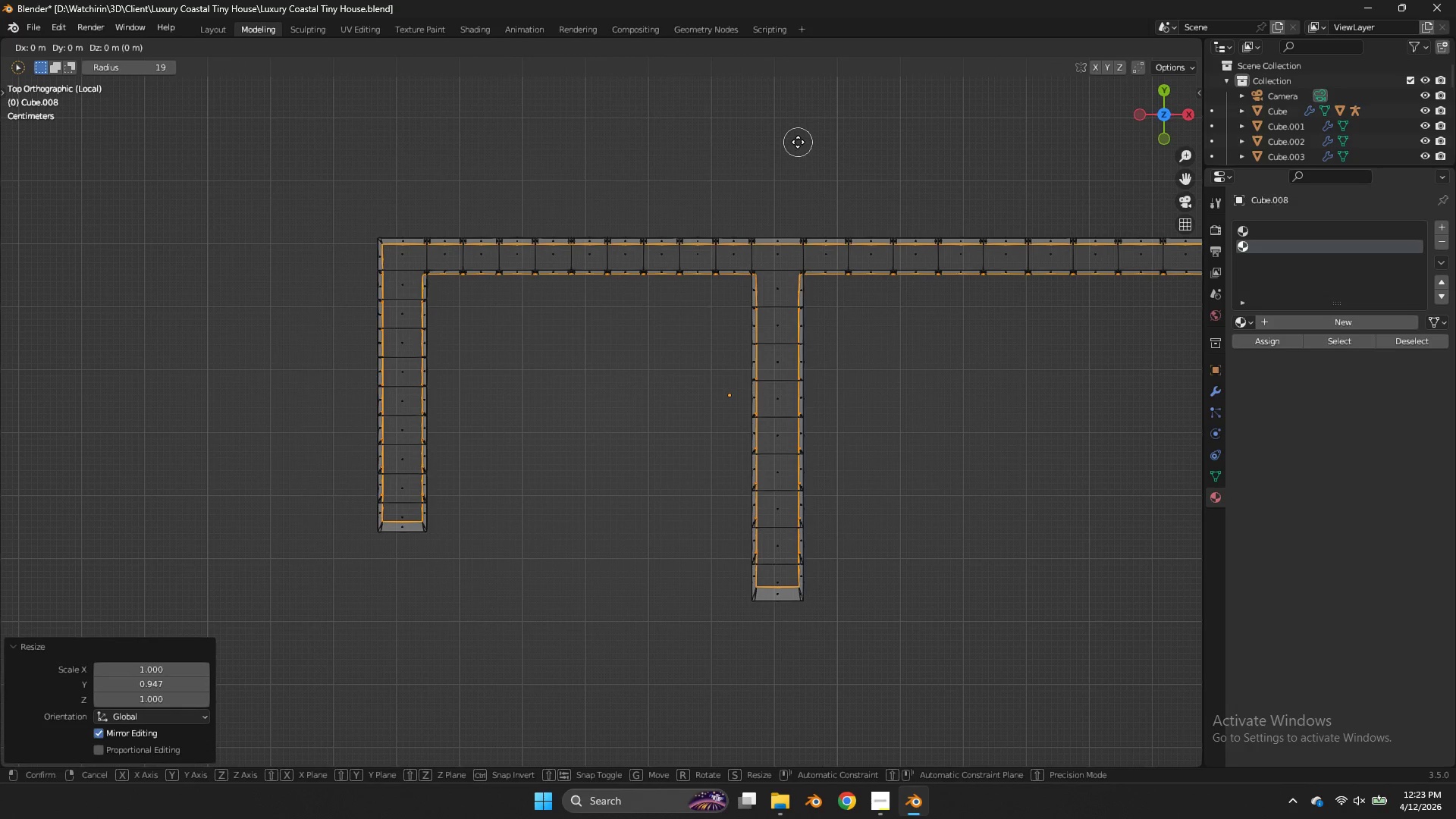 
hold_key(key=ShiftLeft, duration=4.47)
left_click([805, 89])
 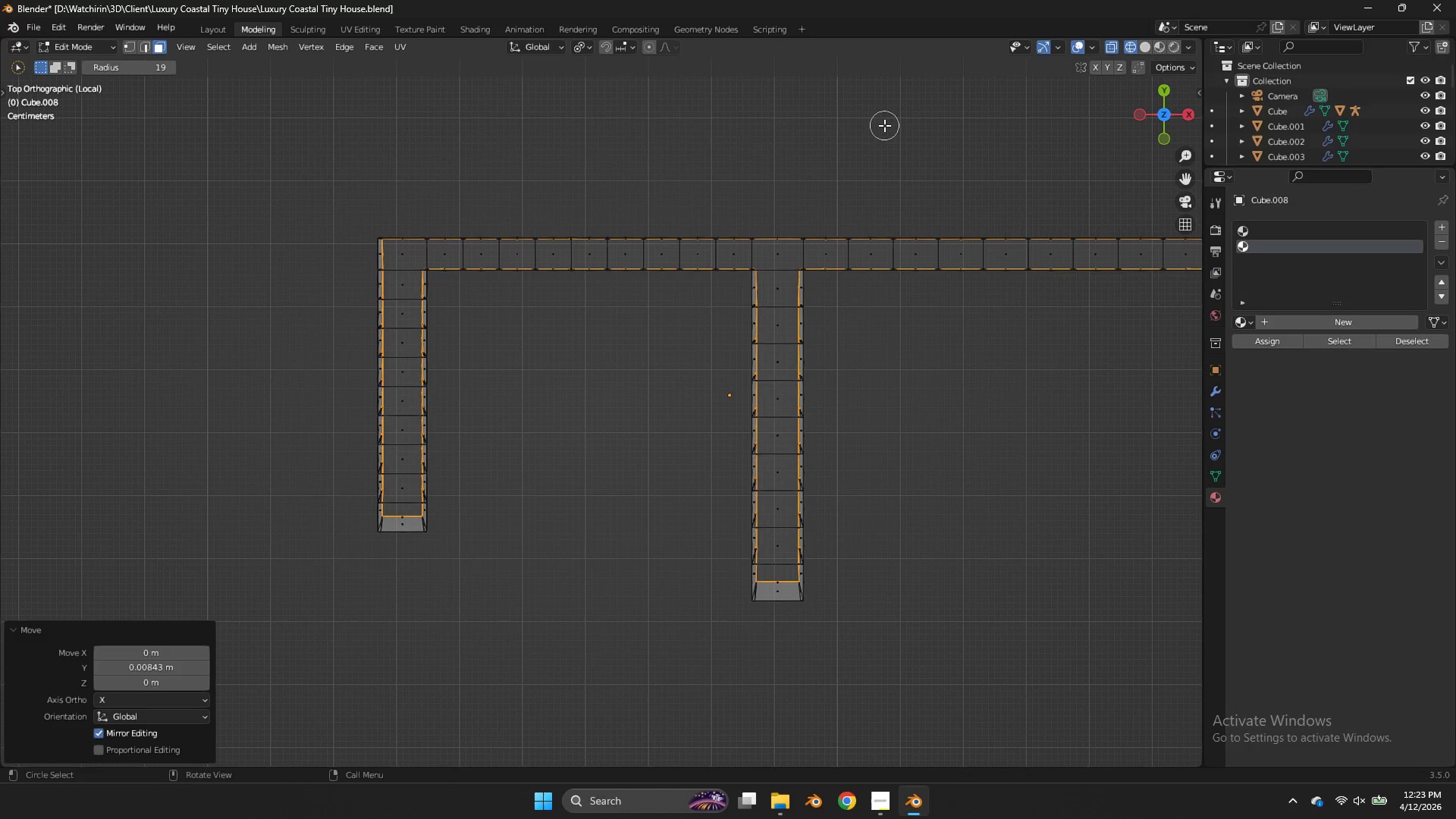 
key(Alt+AltLeft)
 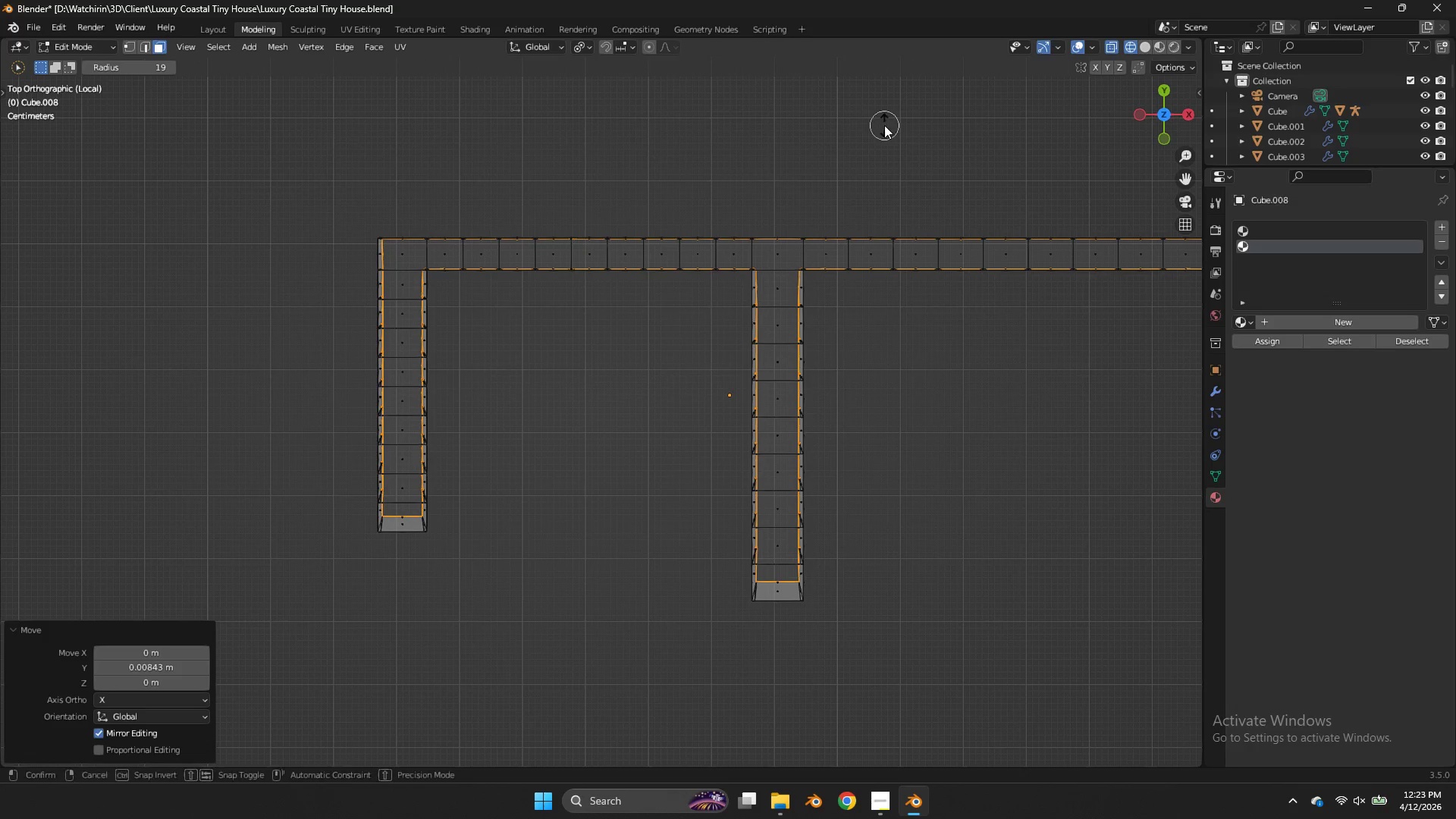 
key(Alt+S)
 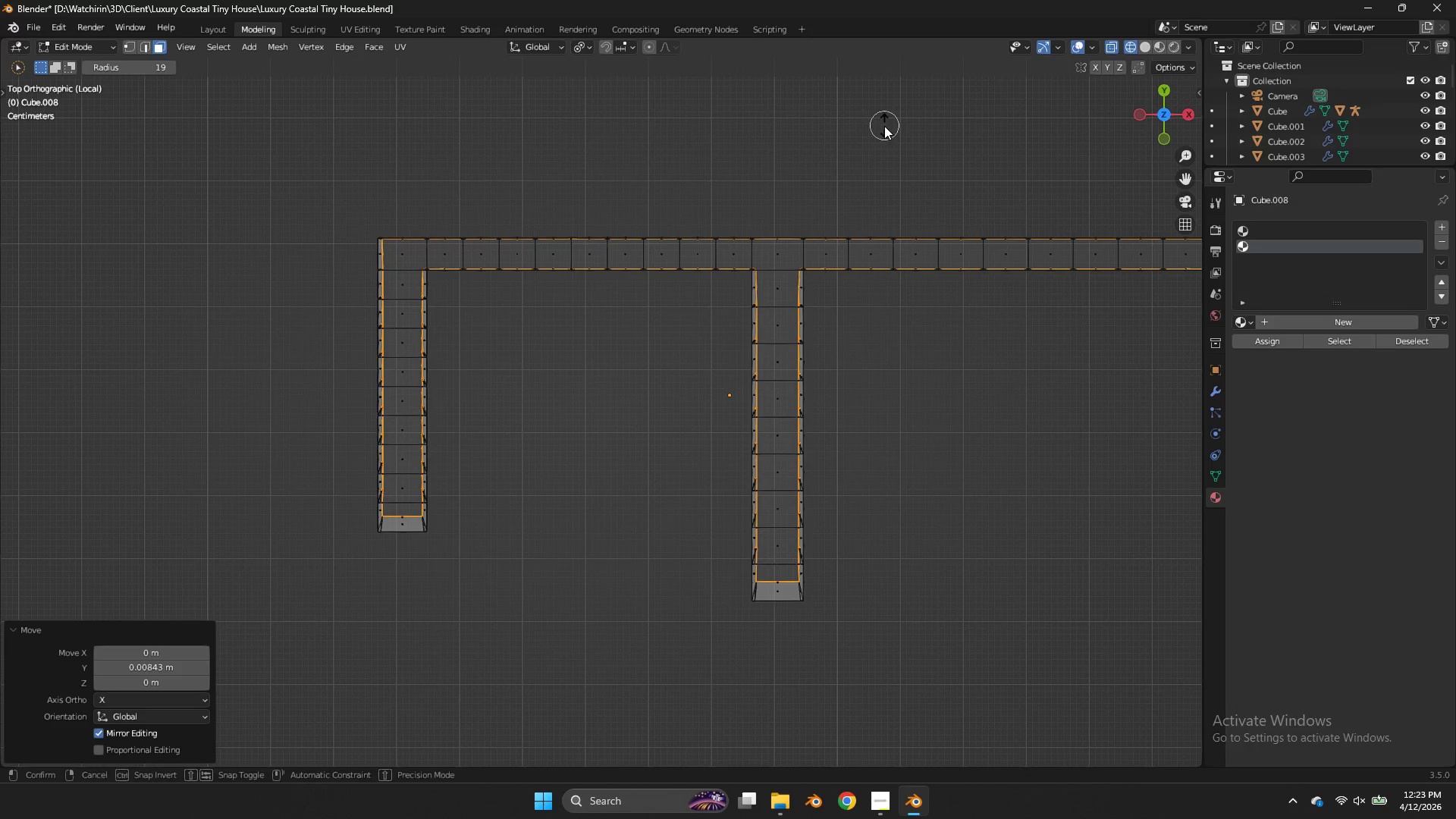 
hold_key(key=ShiftLeft, duration=2.2)
left_click([862, 140])
 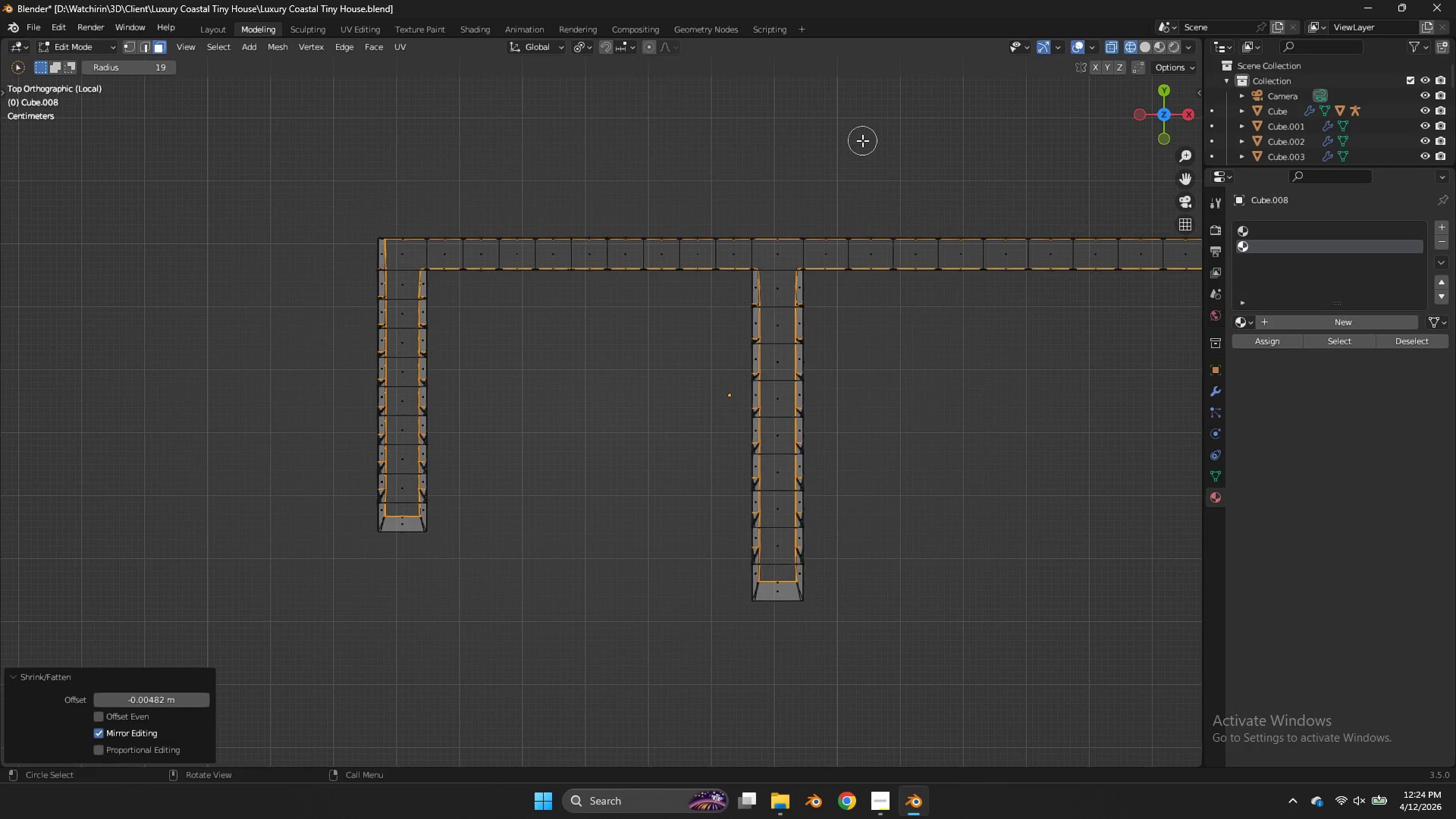 
key(Z)
 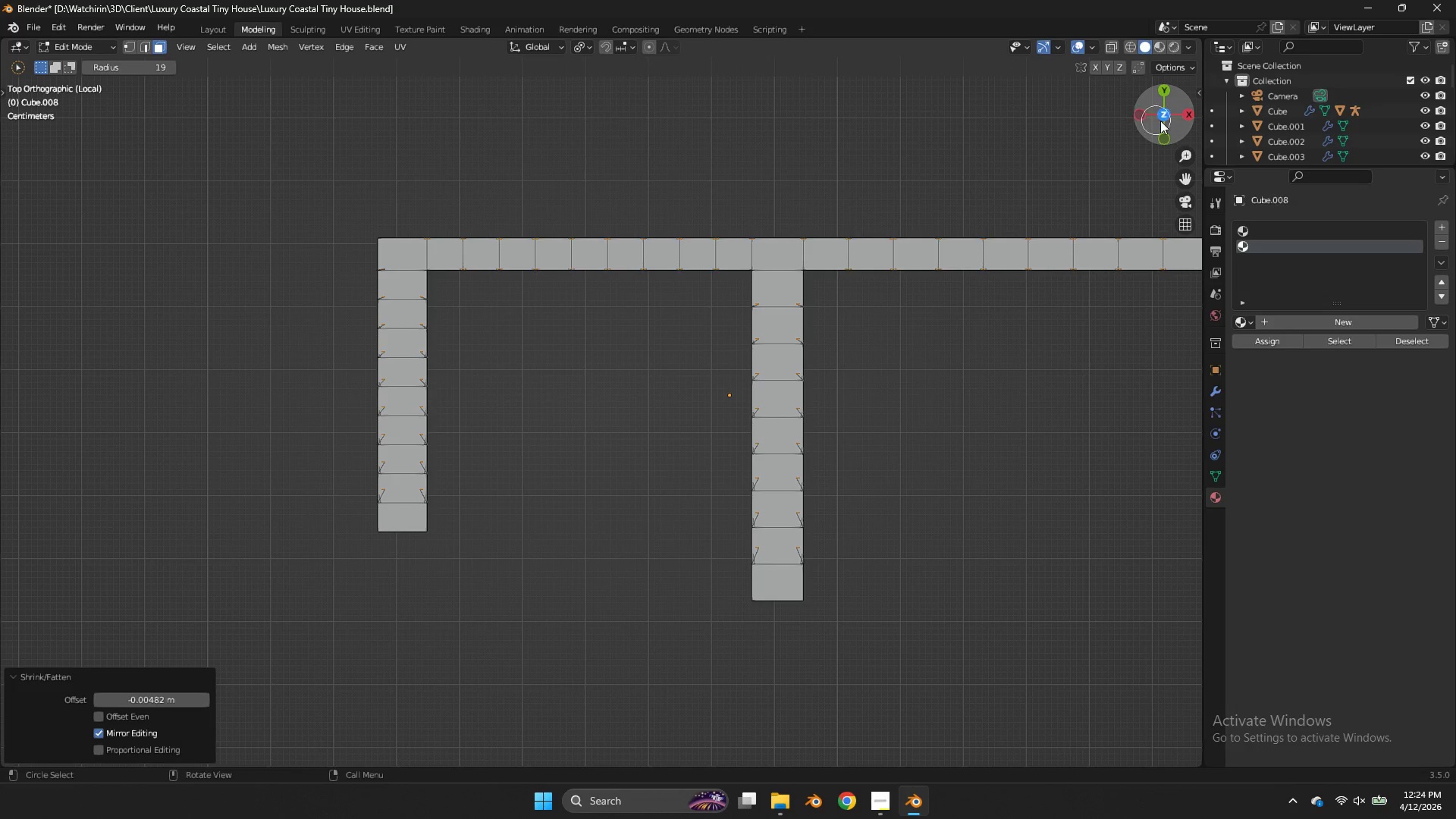 
left_click_drag(start_coordinate=[1172, 124], to_coordinate=[996, 722])
 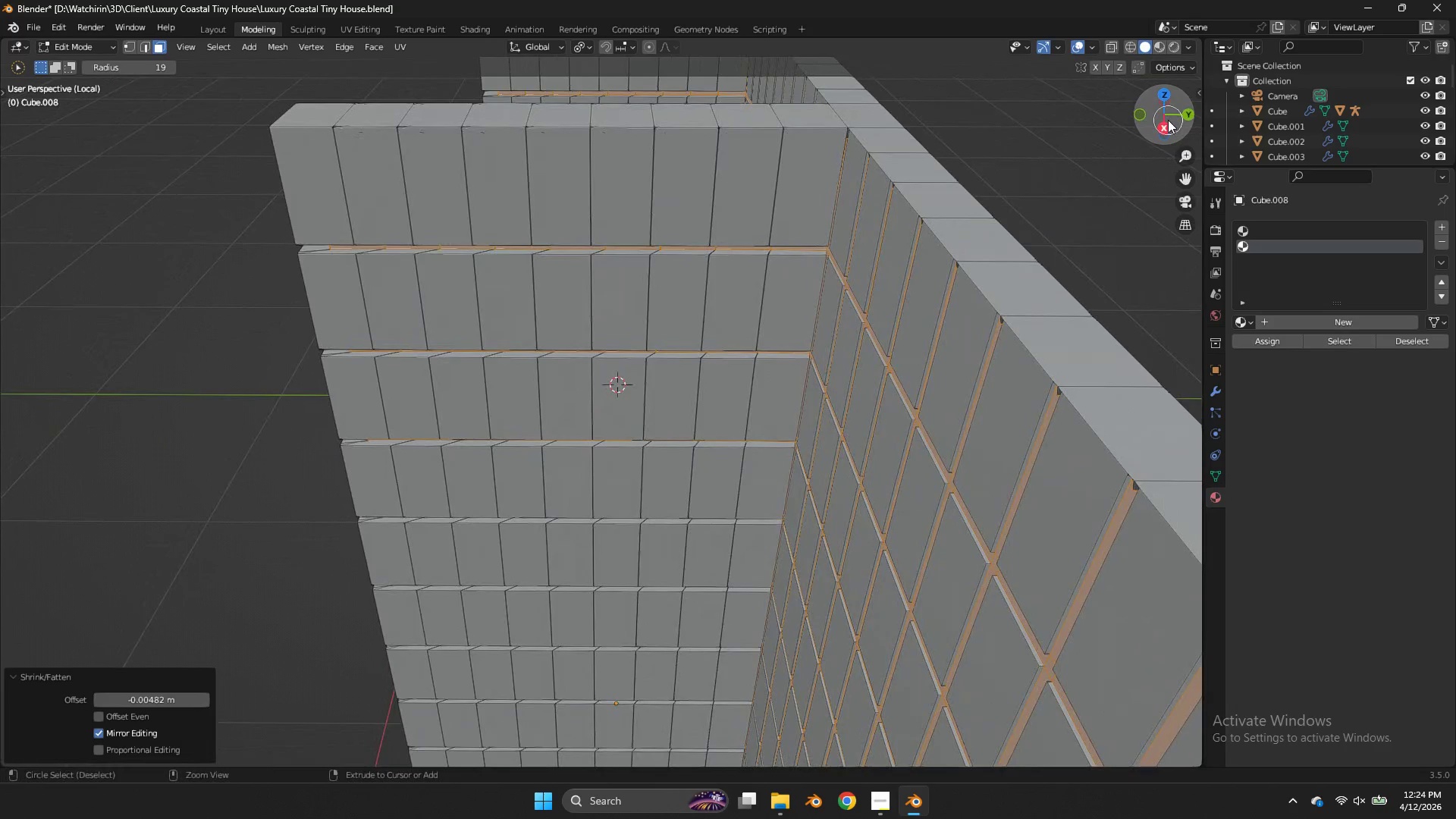 
key(Control+S)
 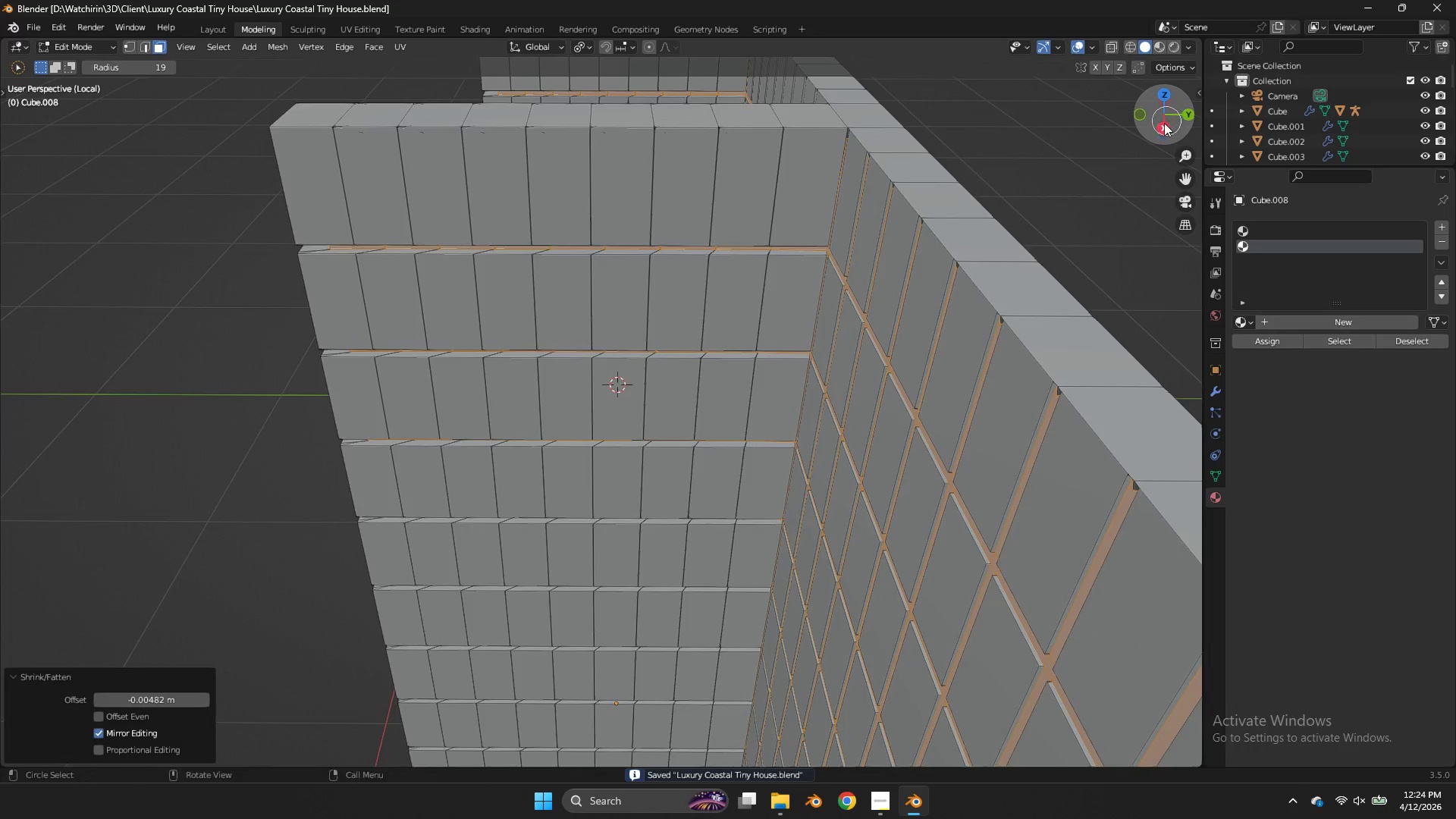 
left_click_drag(start_coordinate=[1167, 120], to_coordinate=[142, 88])
 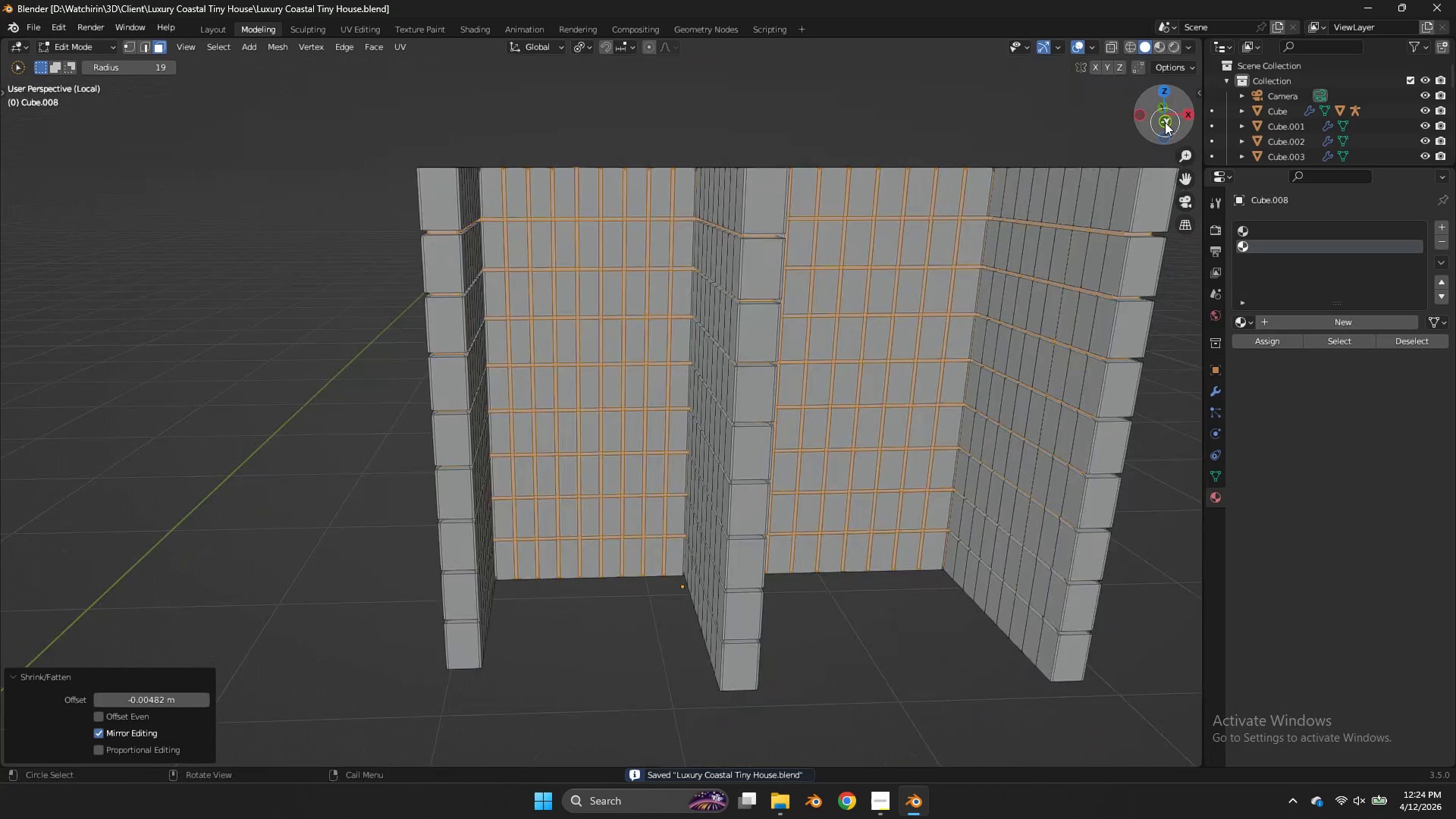 
left_click_drag(start_coordinate=[1166, 122], to_coordinate=[1001, 108])
 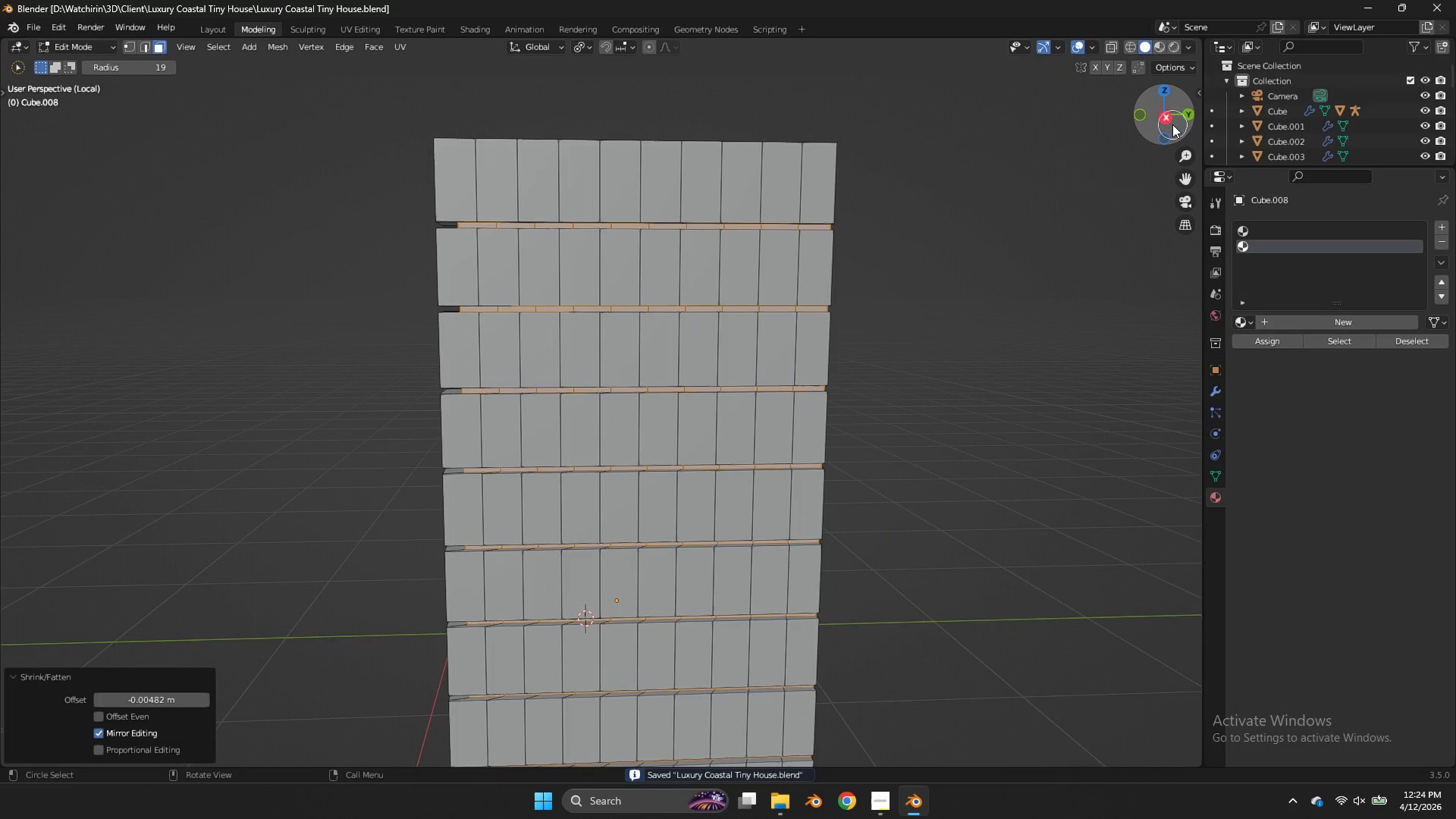 
scroll: coordinate [1165, 122], scroll_direction: down, amount: 3.0
 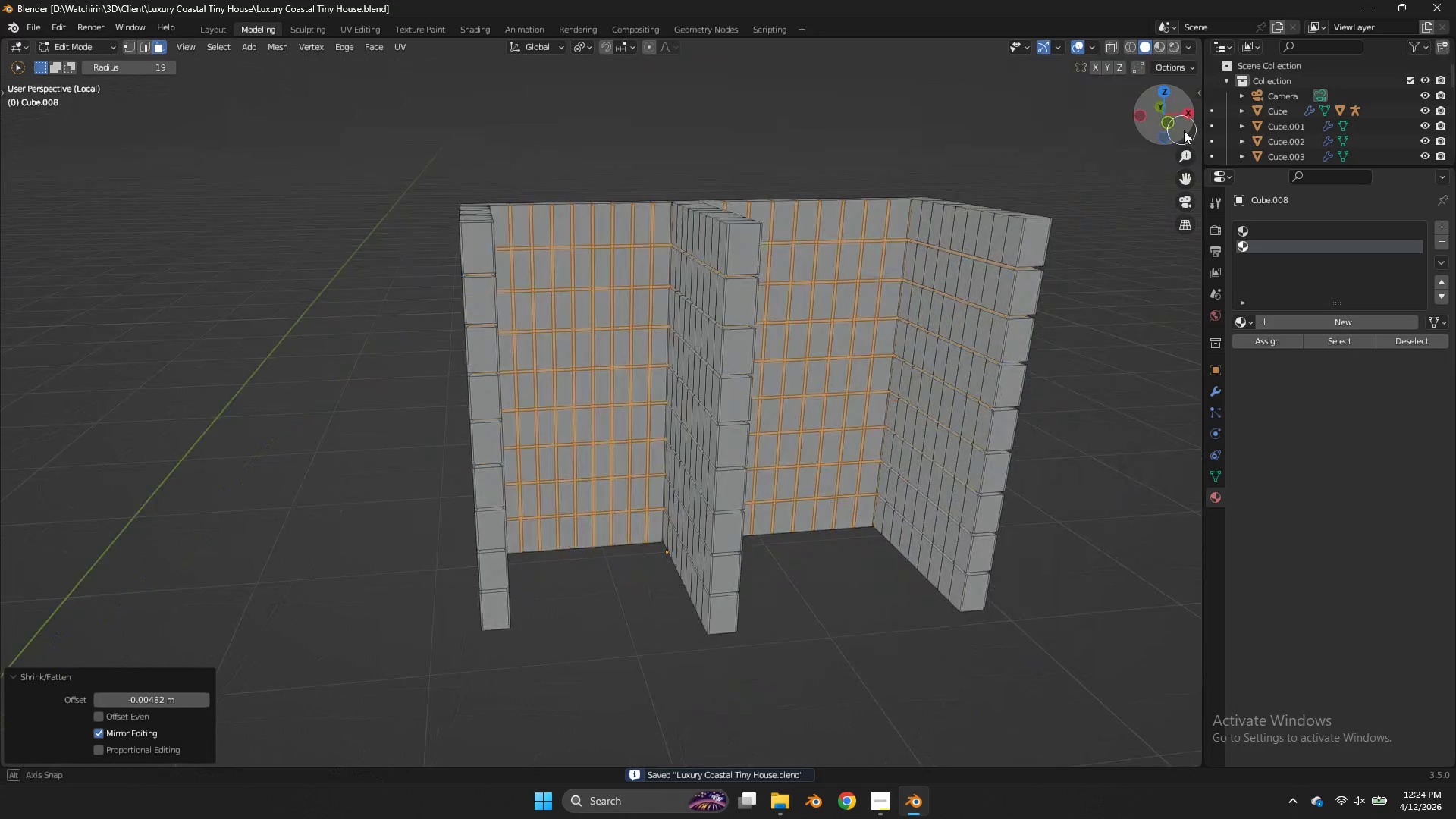 
left_click([1172, 124])
 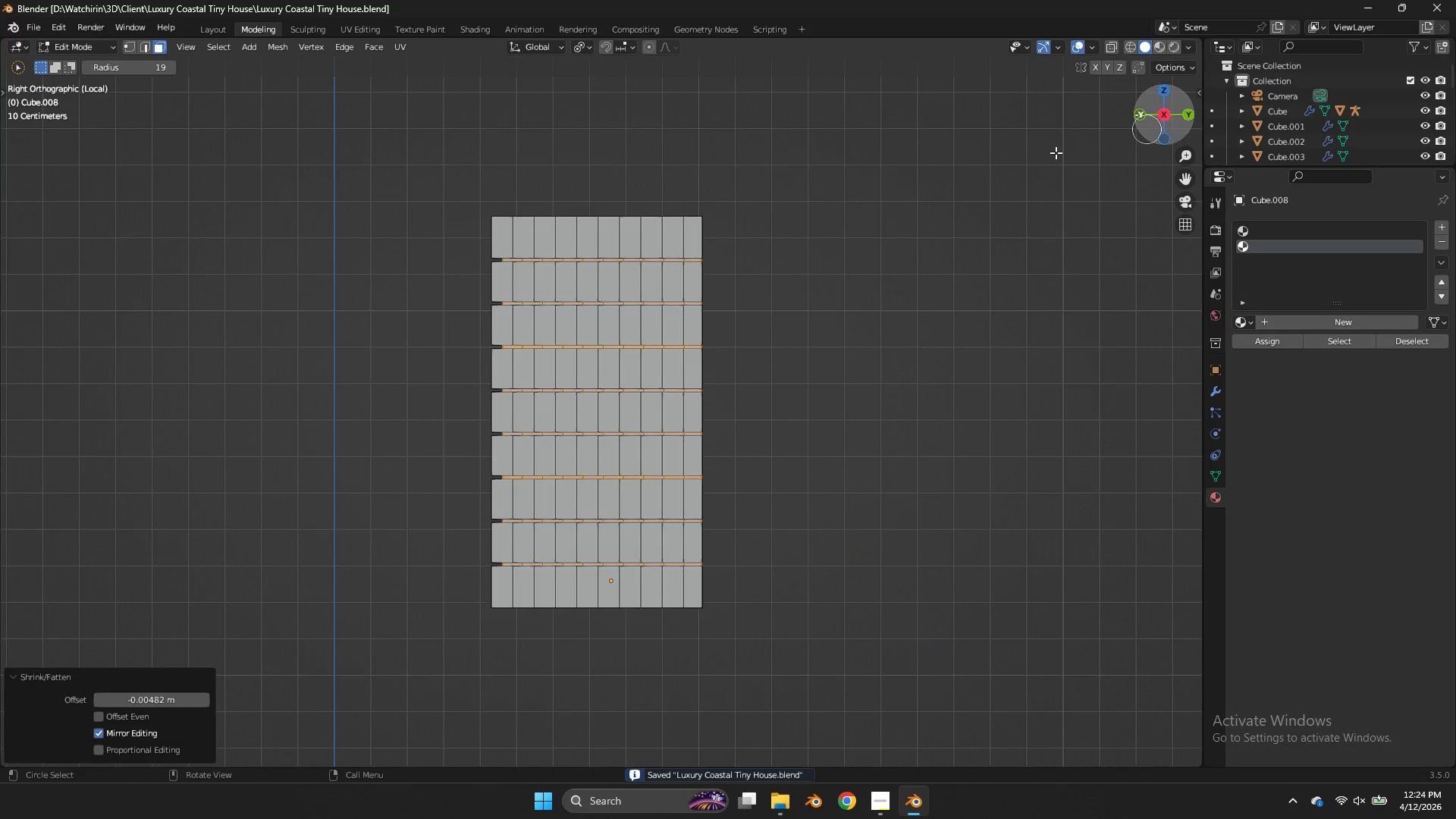 
type(zz)
 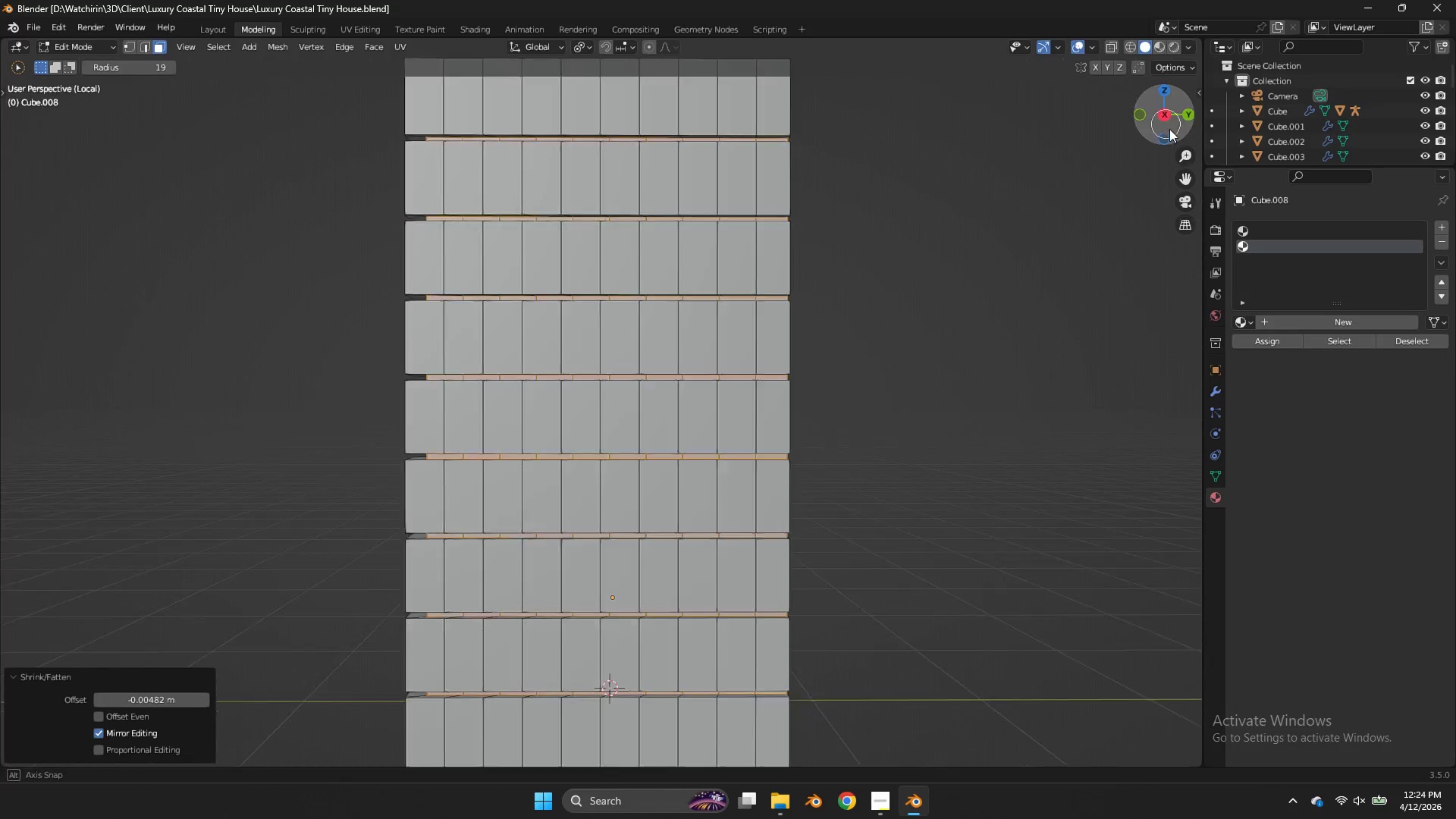 
left_click_drag(start_coordinate=[1164, 119], to_coordinate=[133, 190])
 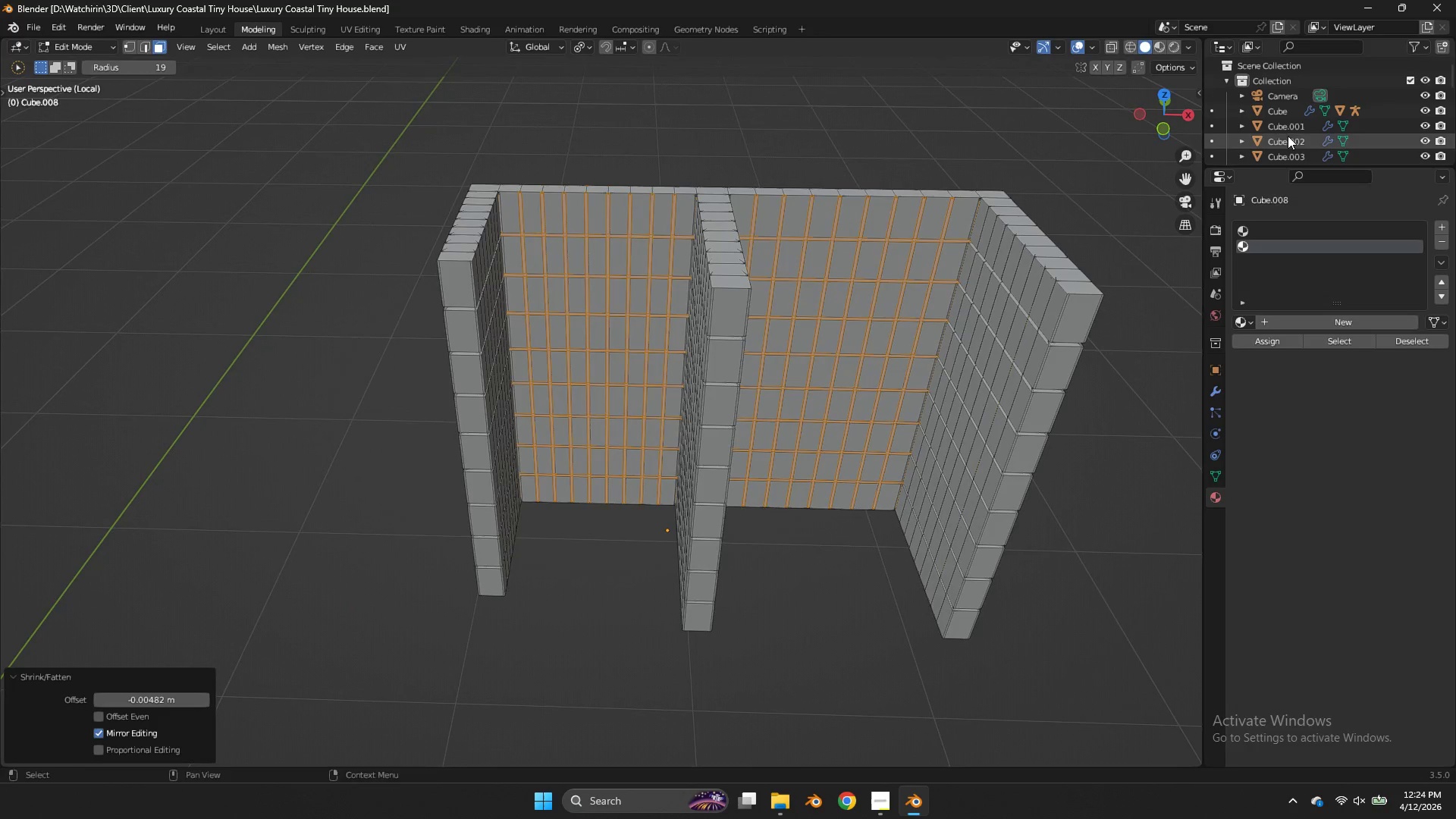 
key(Control+S)
 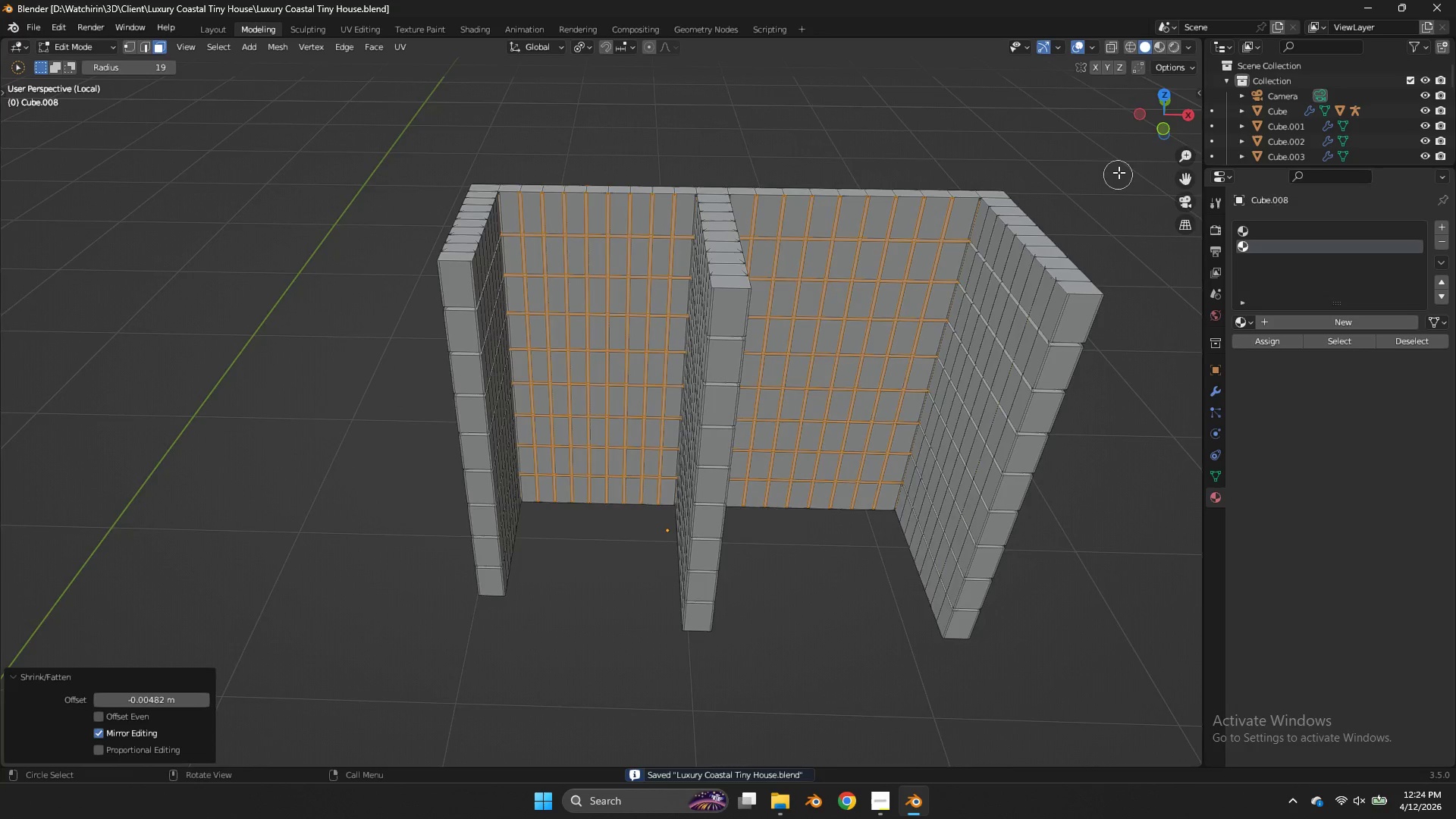 
key(Tab)
 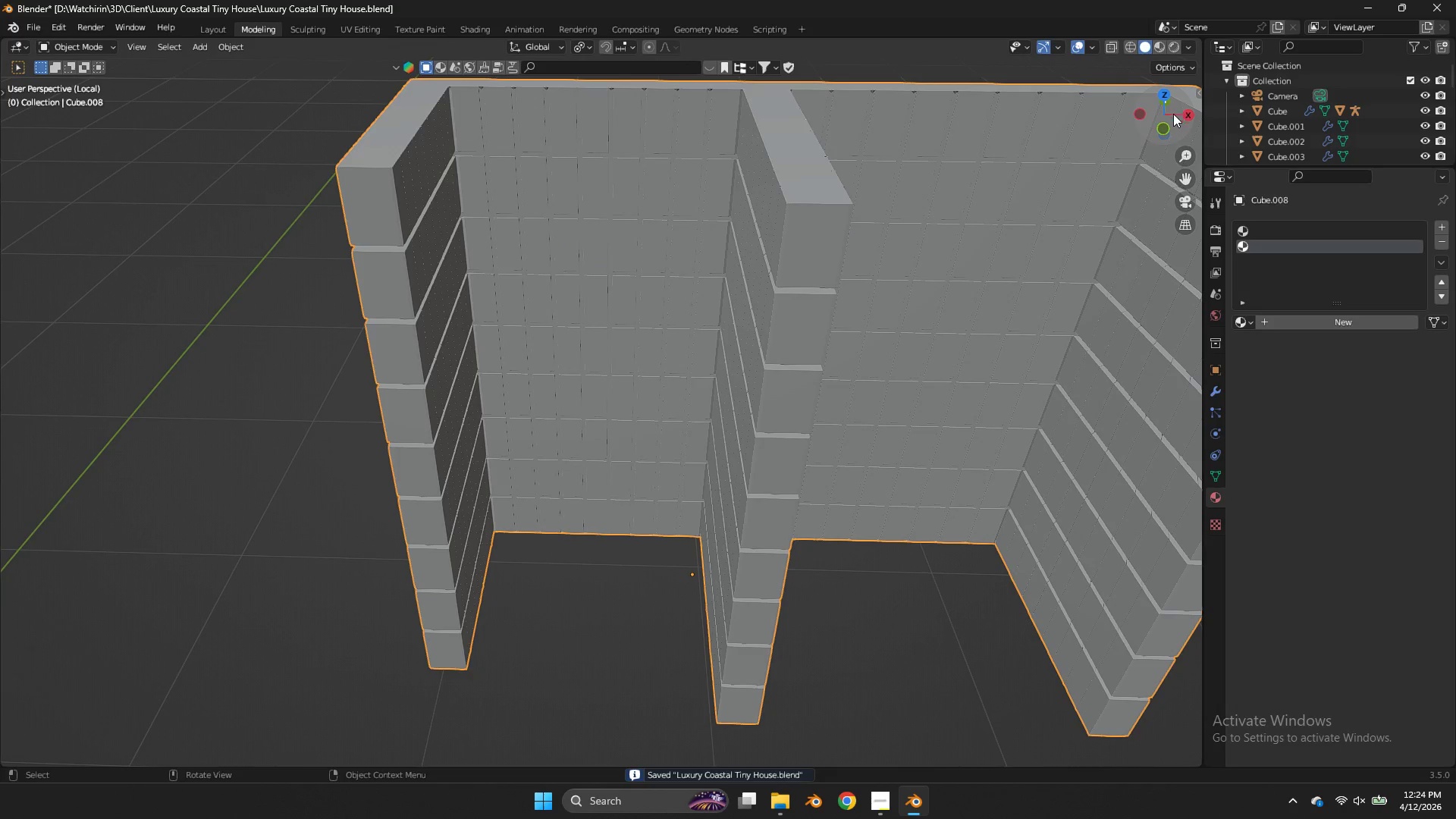 
scroll: coordinate [1118, 173], scroll_direction: up, amount: 2.0
 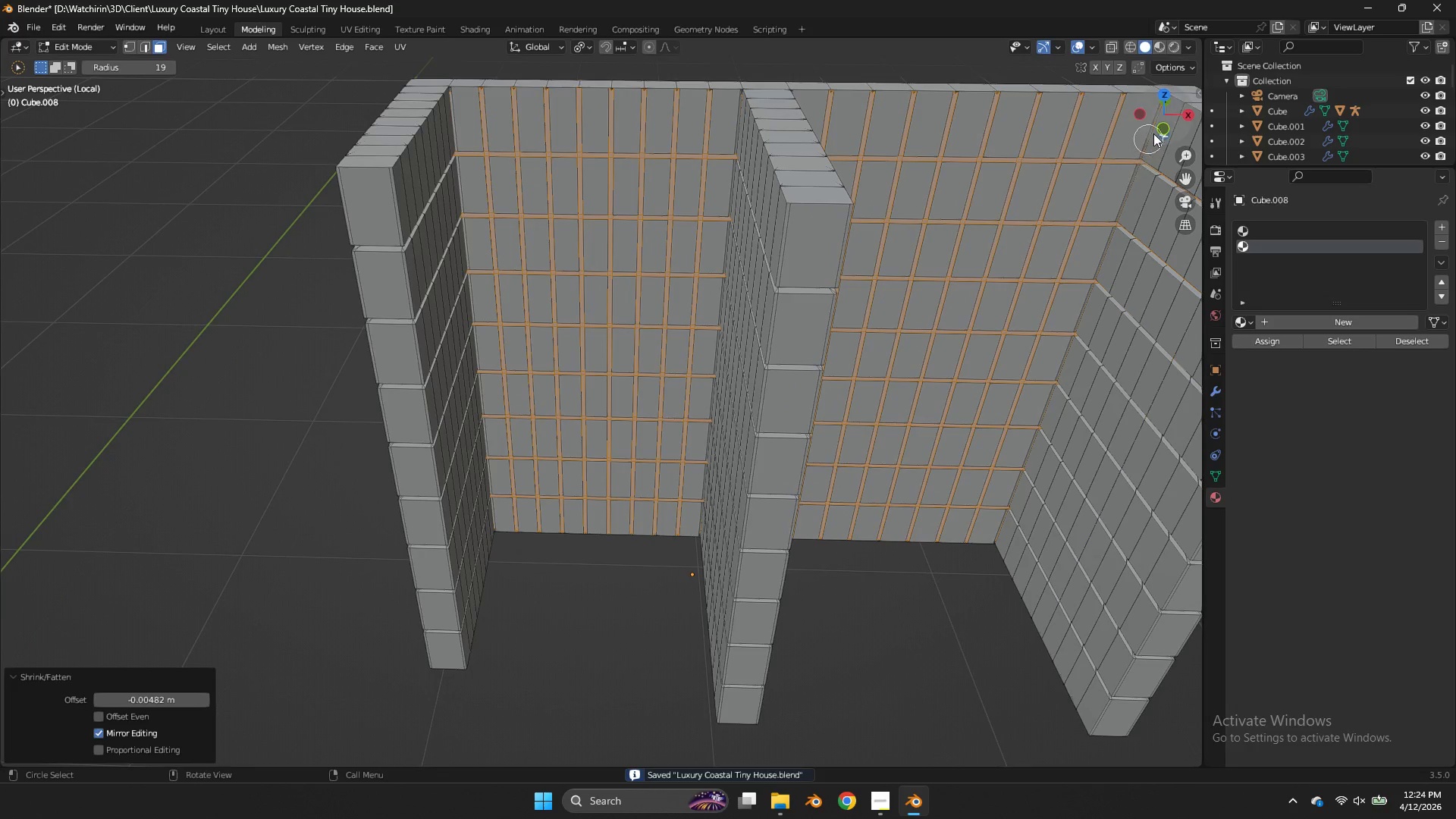 
left_click_drag(start_coordinate=[1168, 120], to_coordinate=[51, 91])
 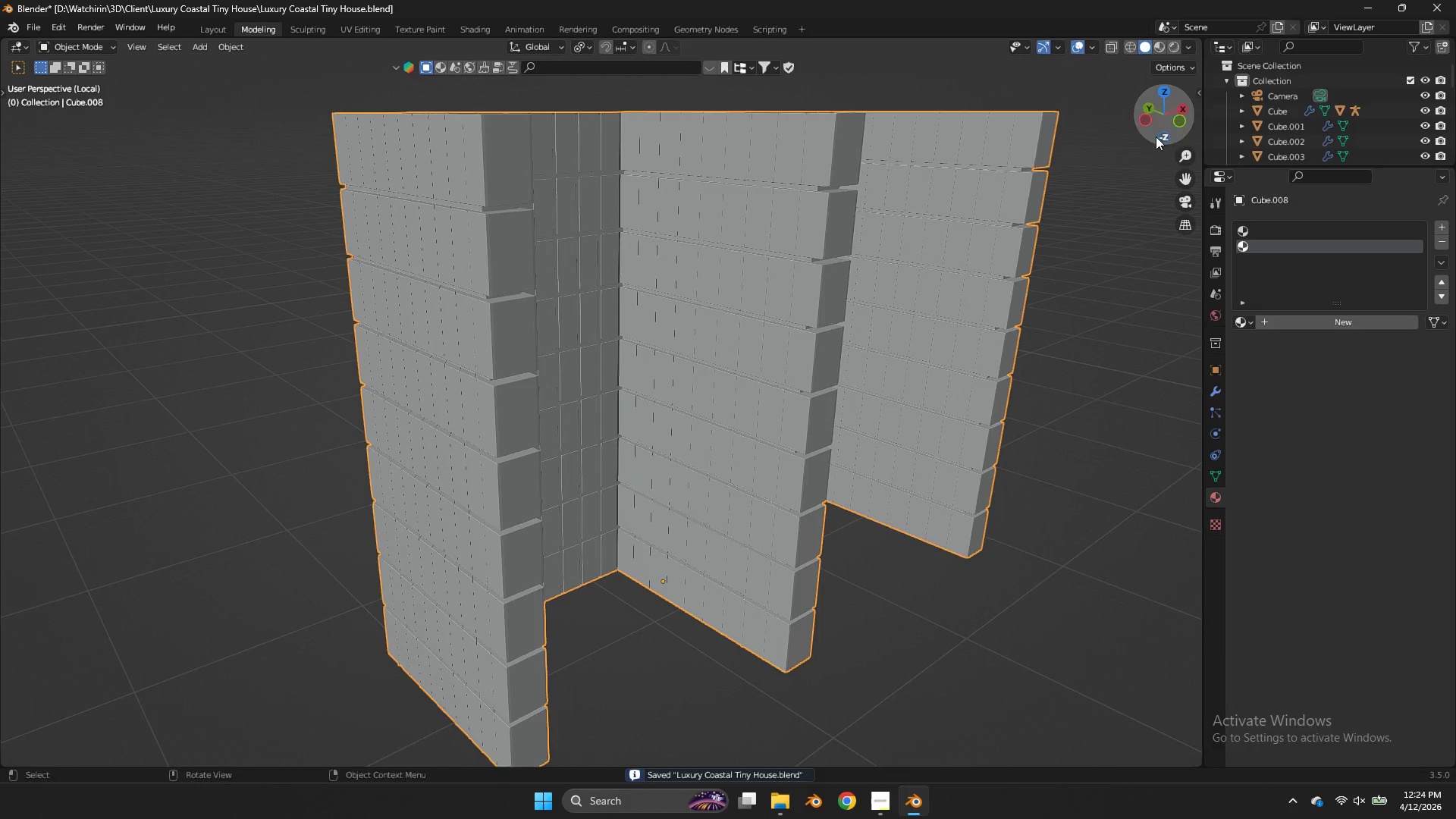 
key(Z)
 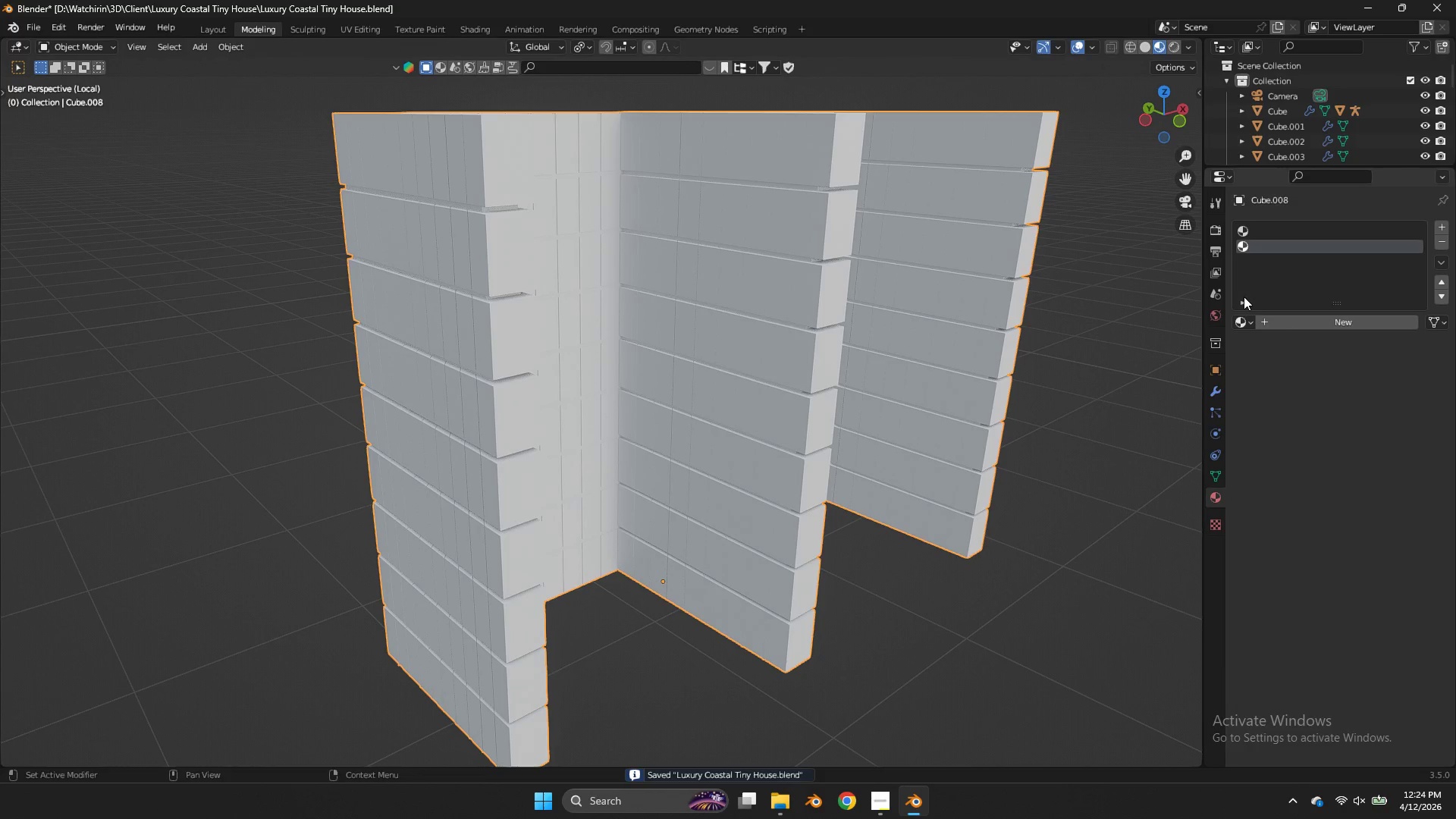 
left_click([1243, 317])
 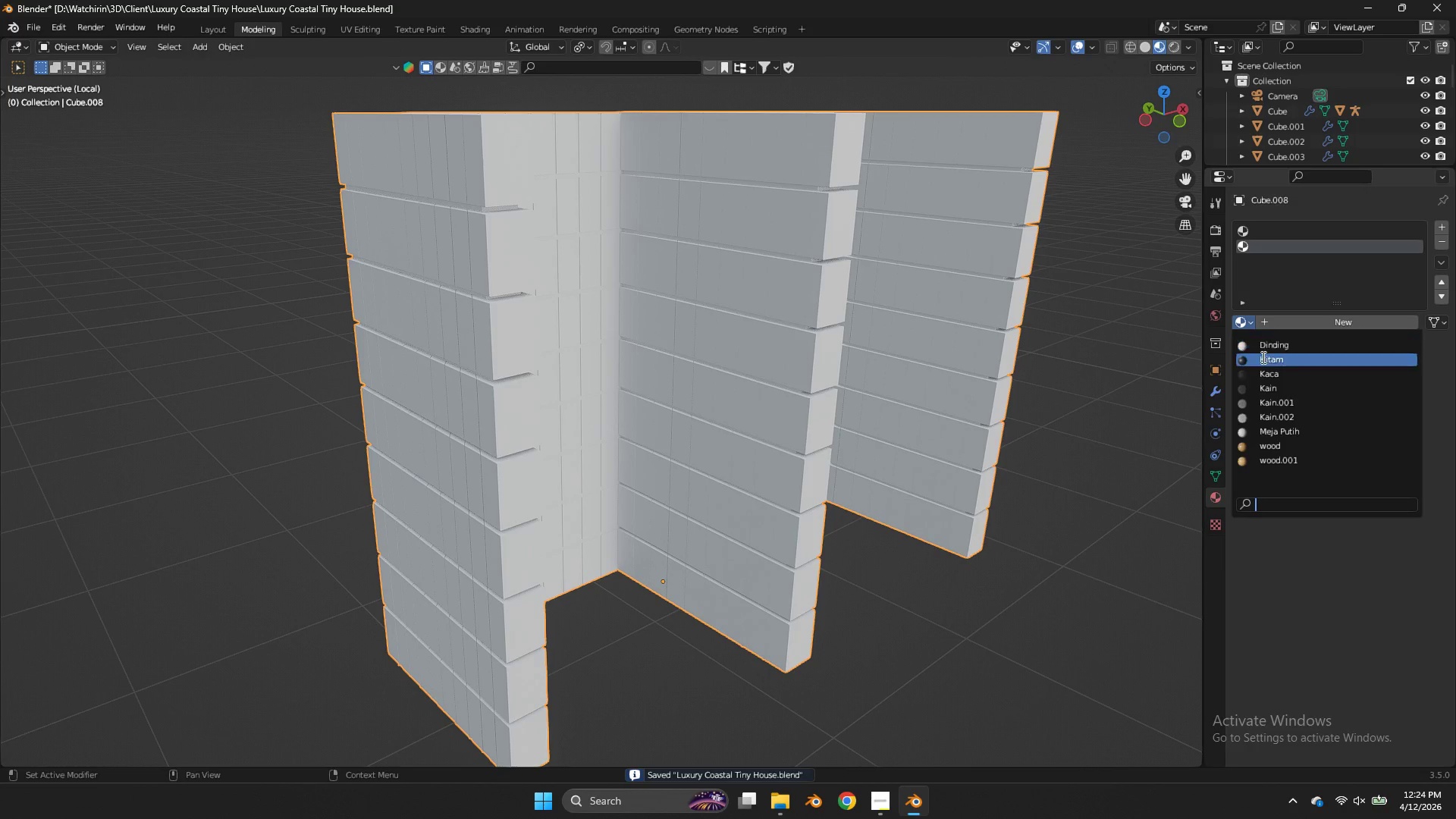 
left_click([1263, 358])
 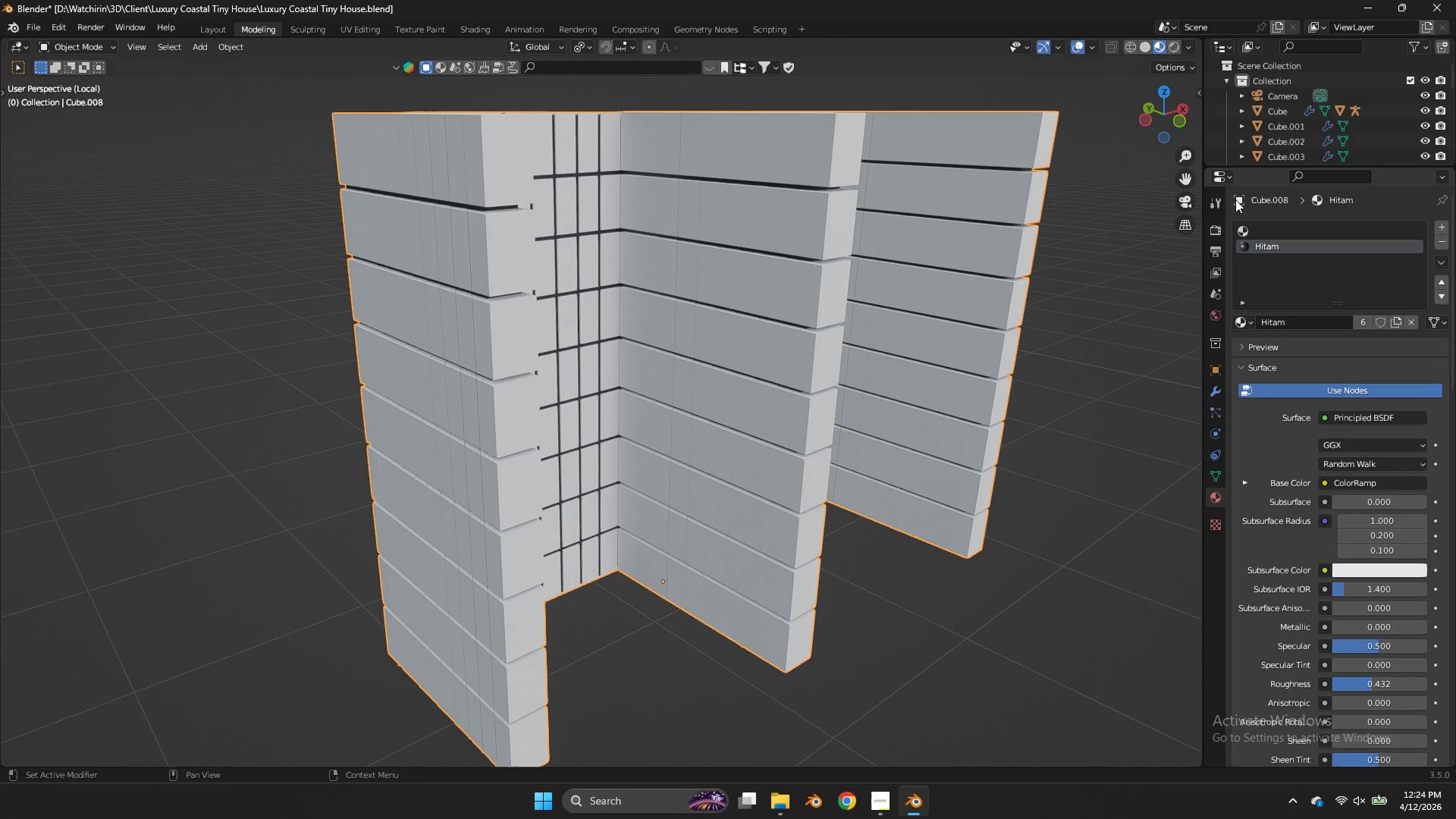 
left_click_drag(start_coordinate=[1180, 110], to_coordinate=[1116, 111])
 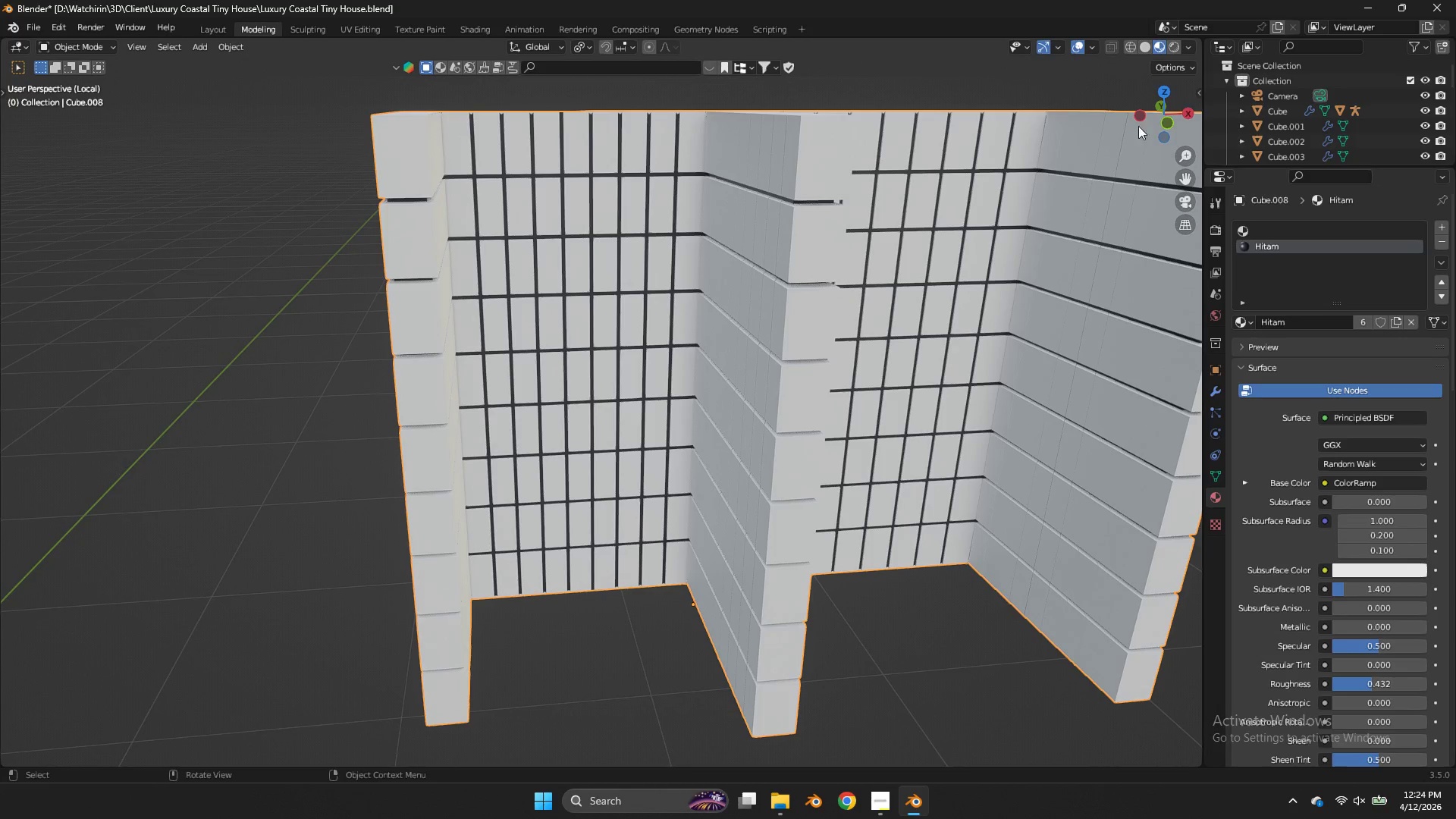 
key(Control+S)
 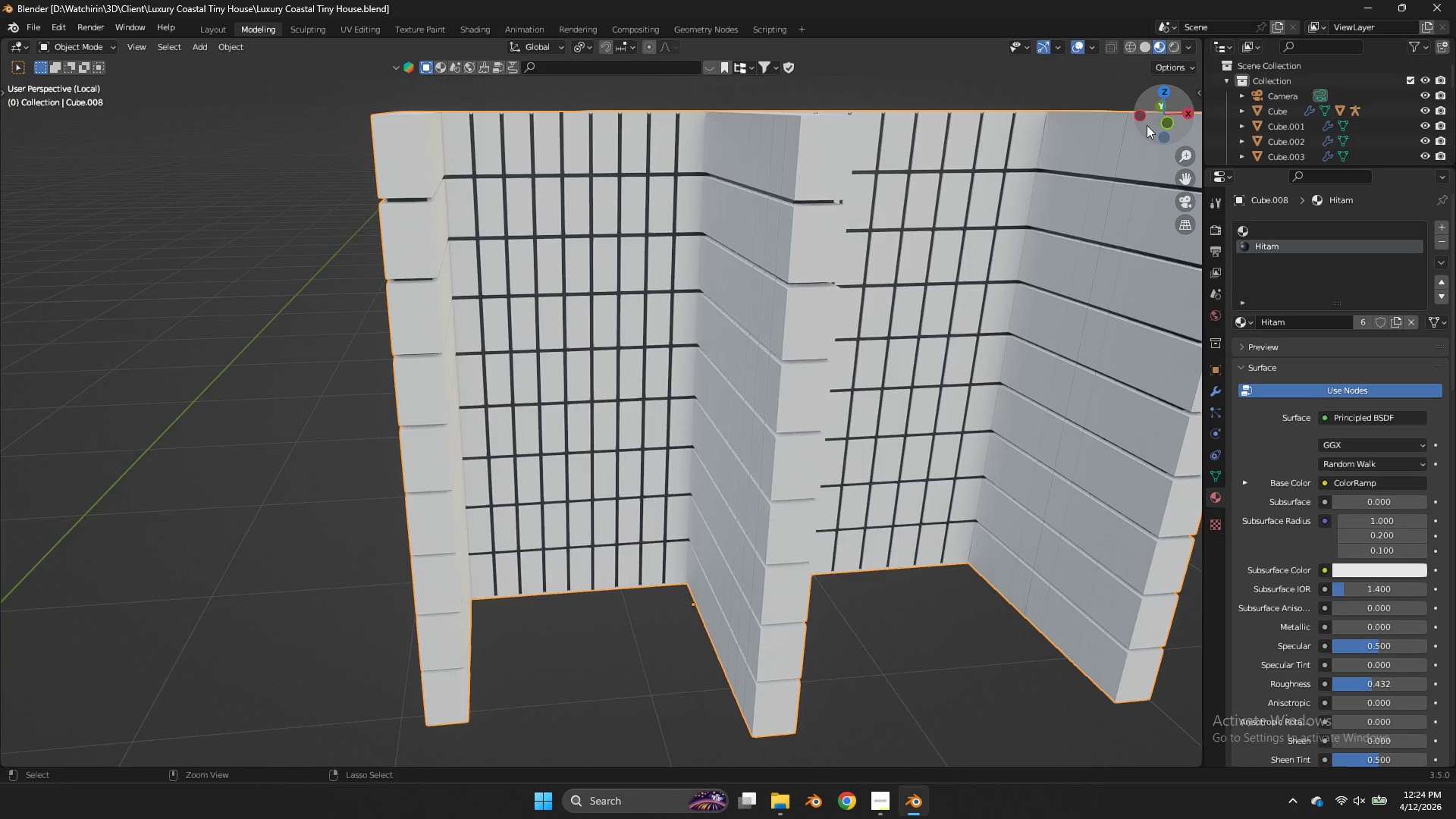 
left_click_drag(start_coordinate=[1154, 118], to_coordinate=[993, 133])
 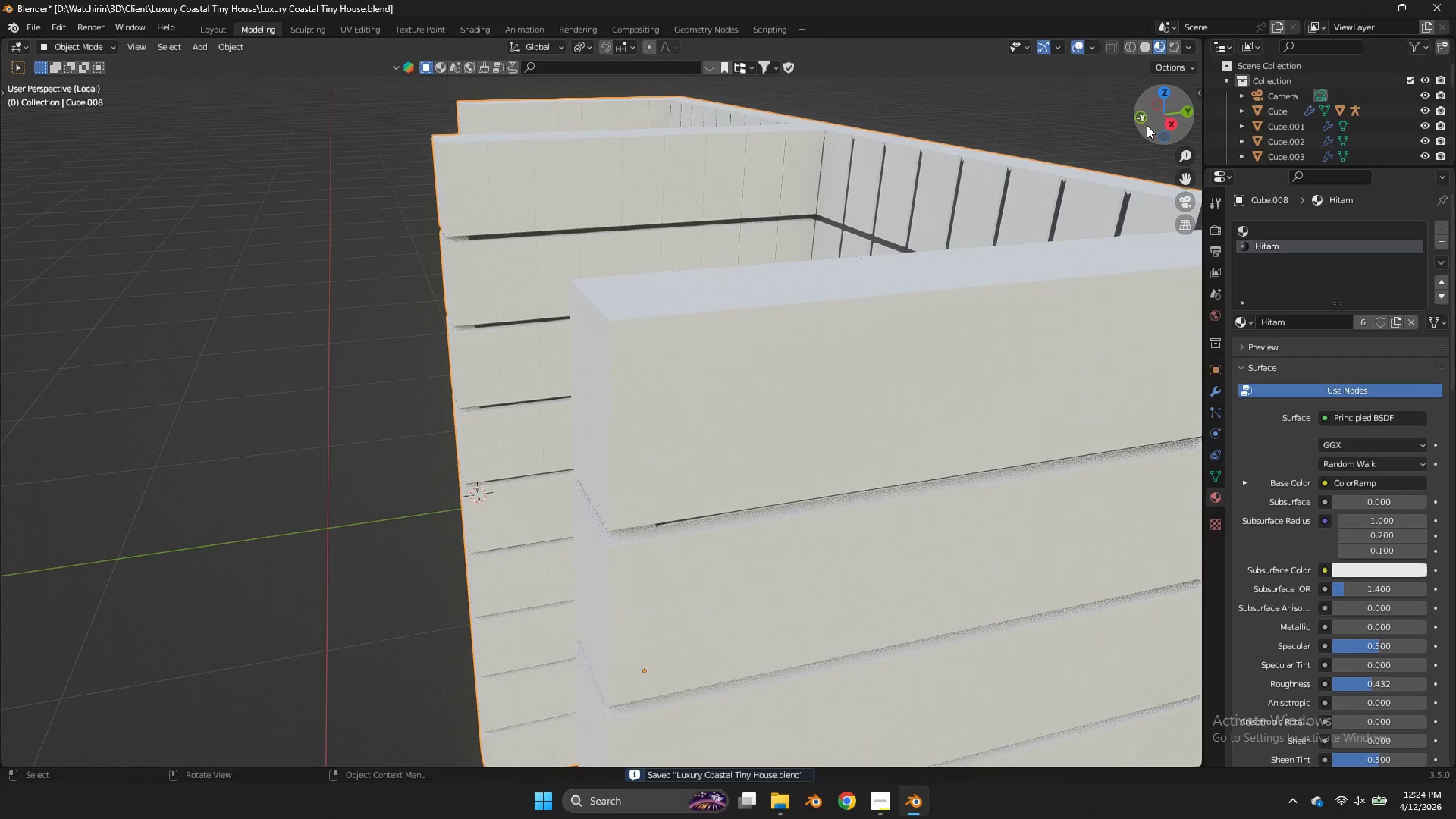 
key(Tab)
 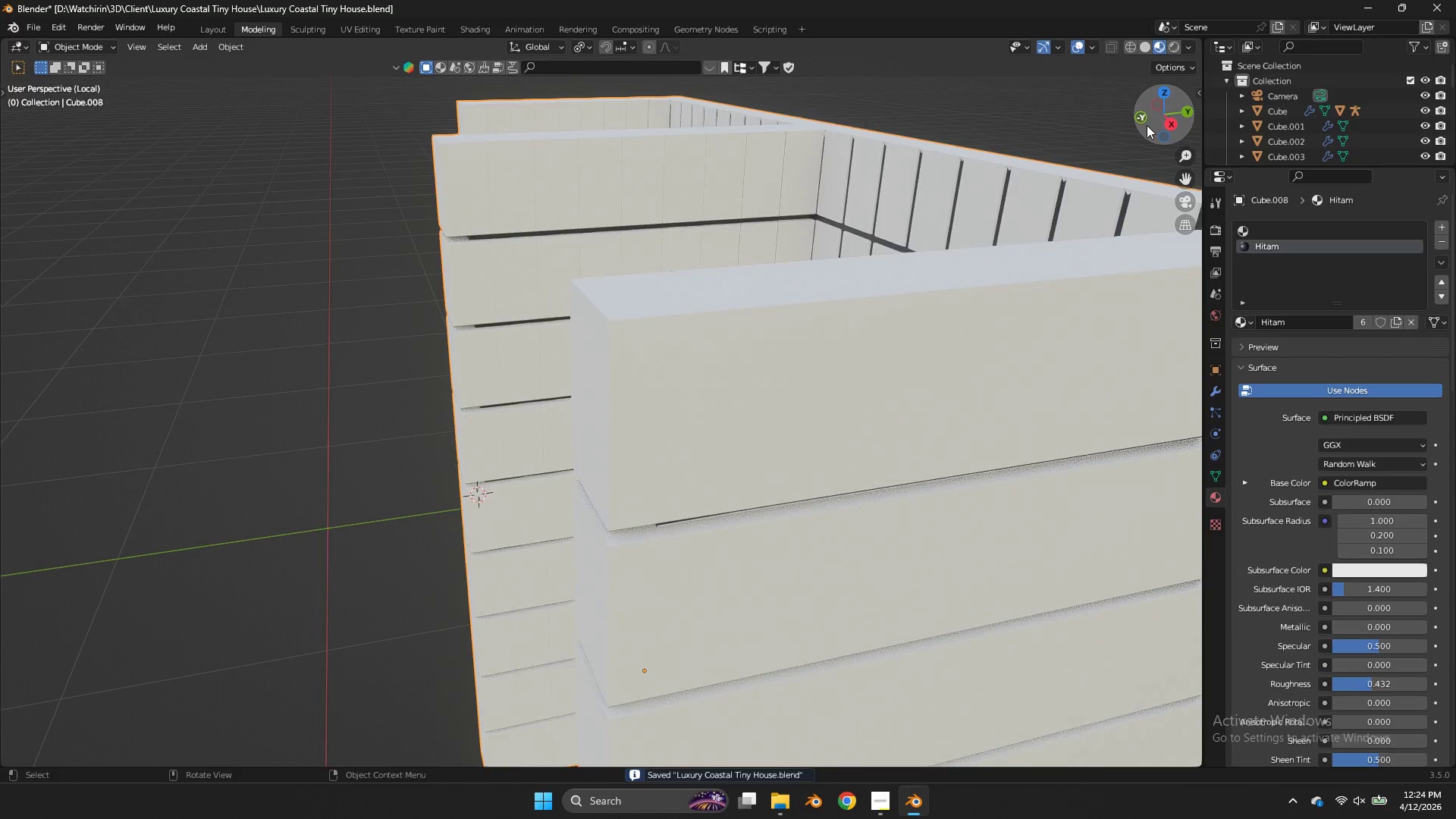 
left_click_drag(start_coordinate=[1147, 125], to_coordinate=[1103, 132])
 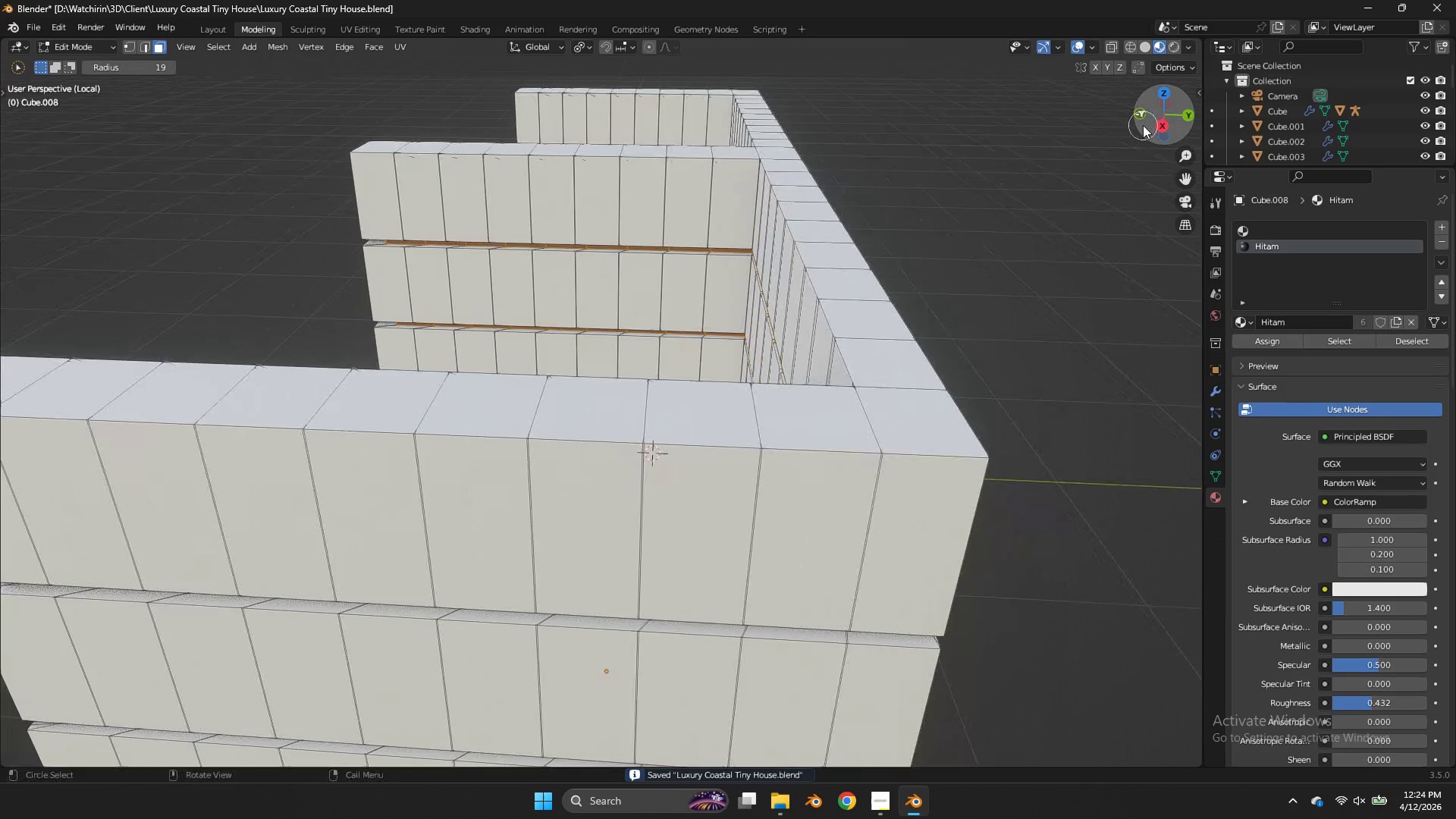 
key(Tab)
 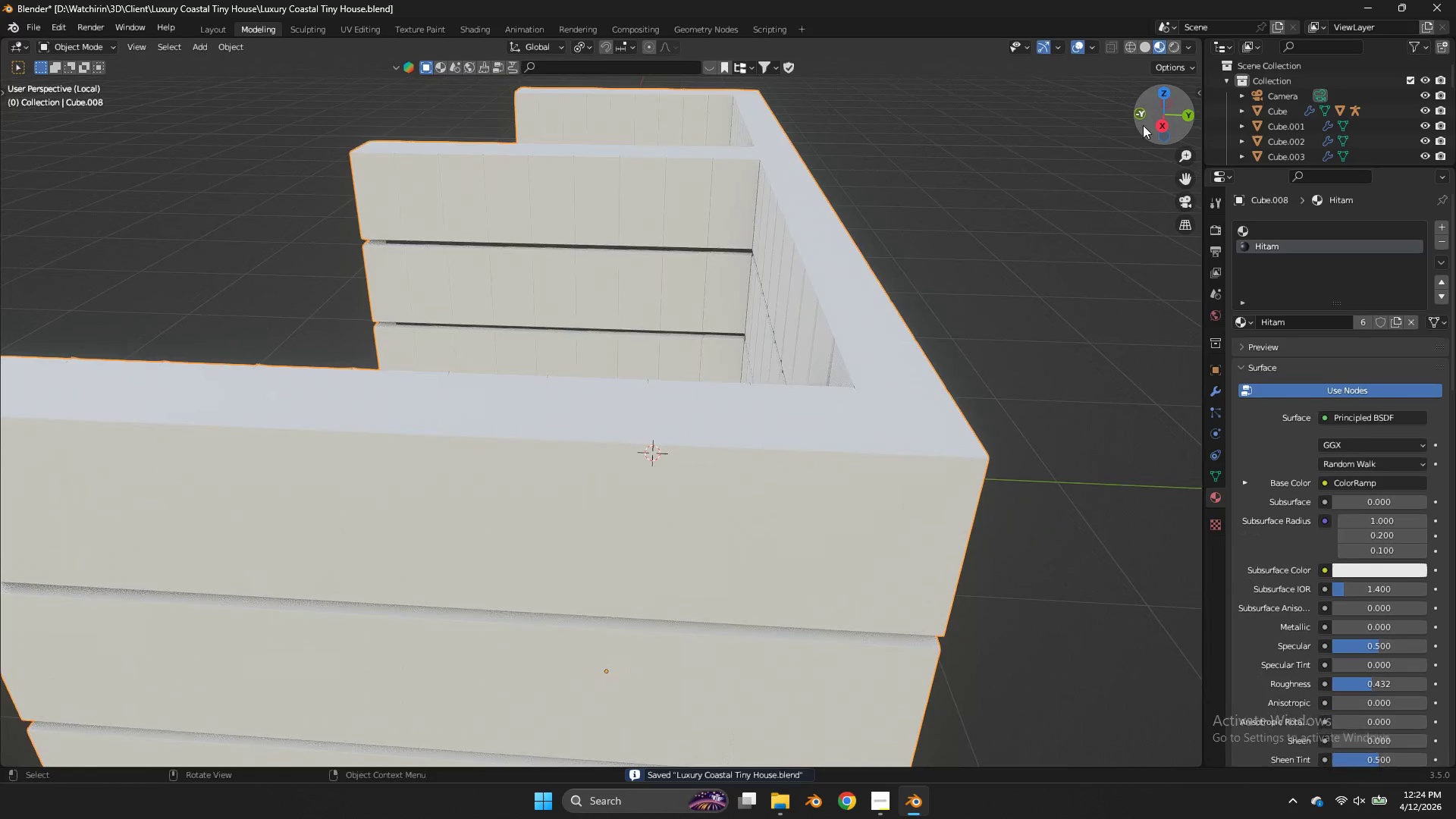 
left_click_drag(start_coordinate=[1142, 125], to_coordinate=[1174, 176])
 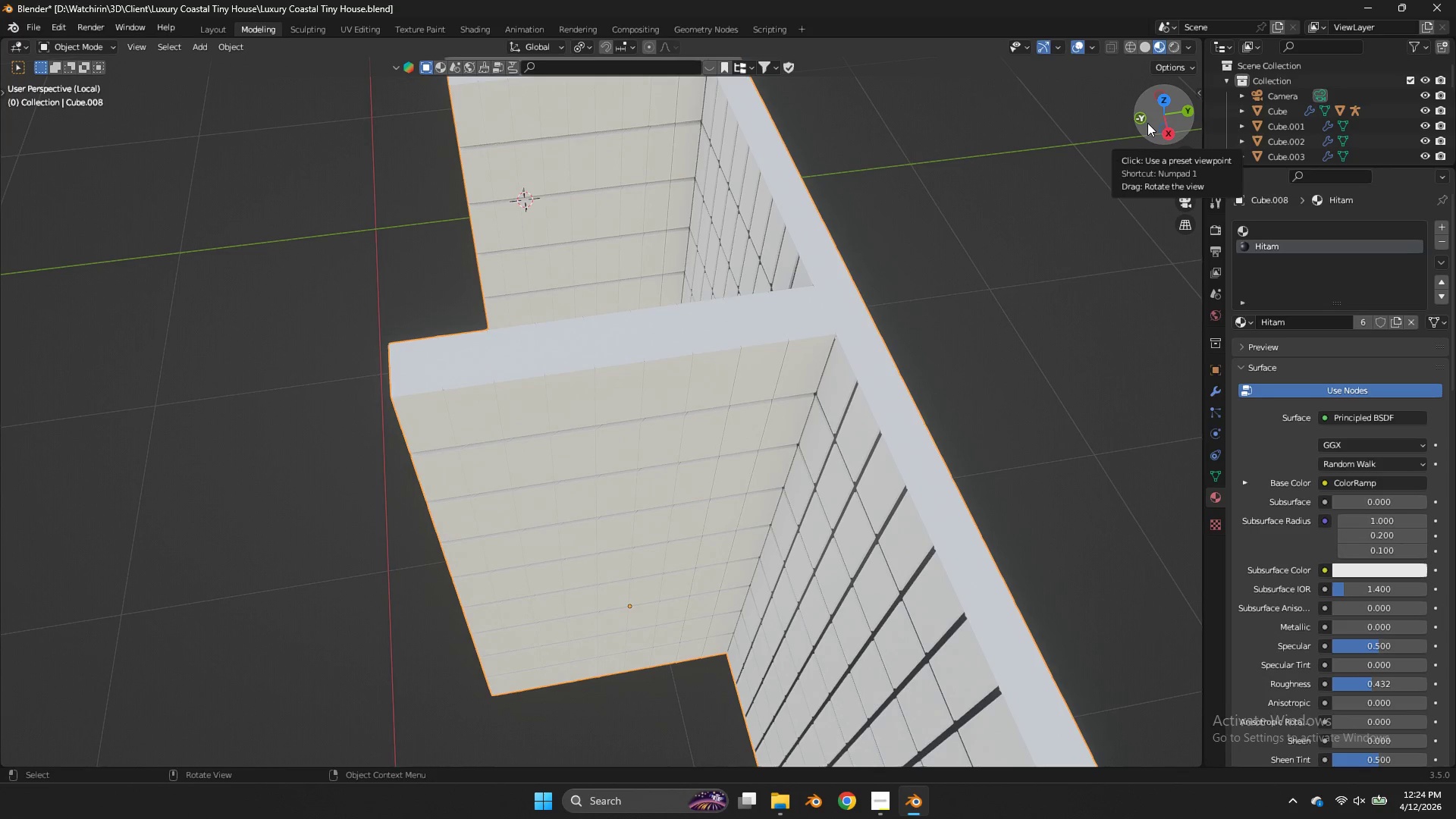 
left_click_drag(start_coordinate=[1143, 125], to_coordinate=[67, 187])
 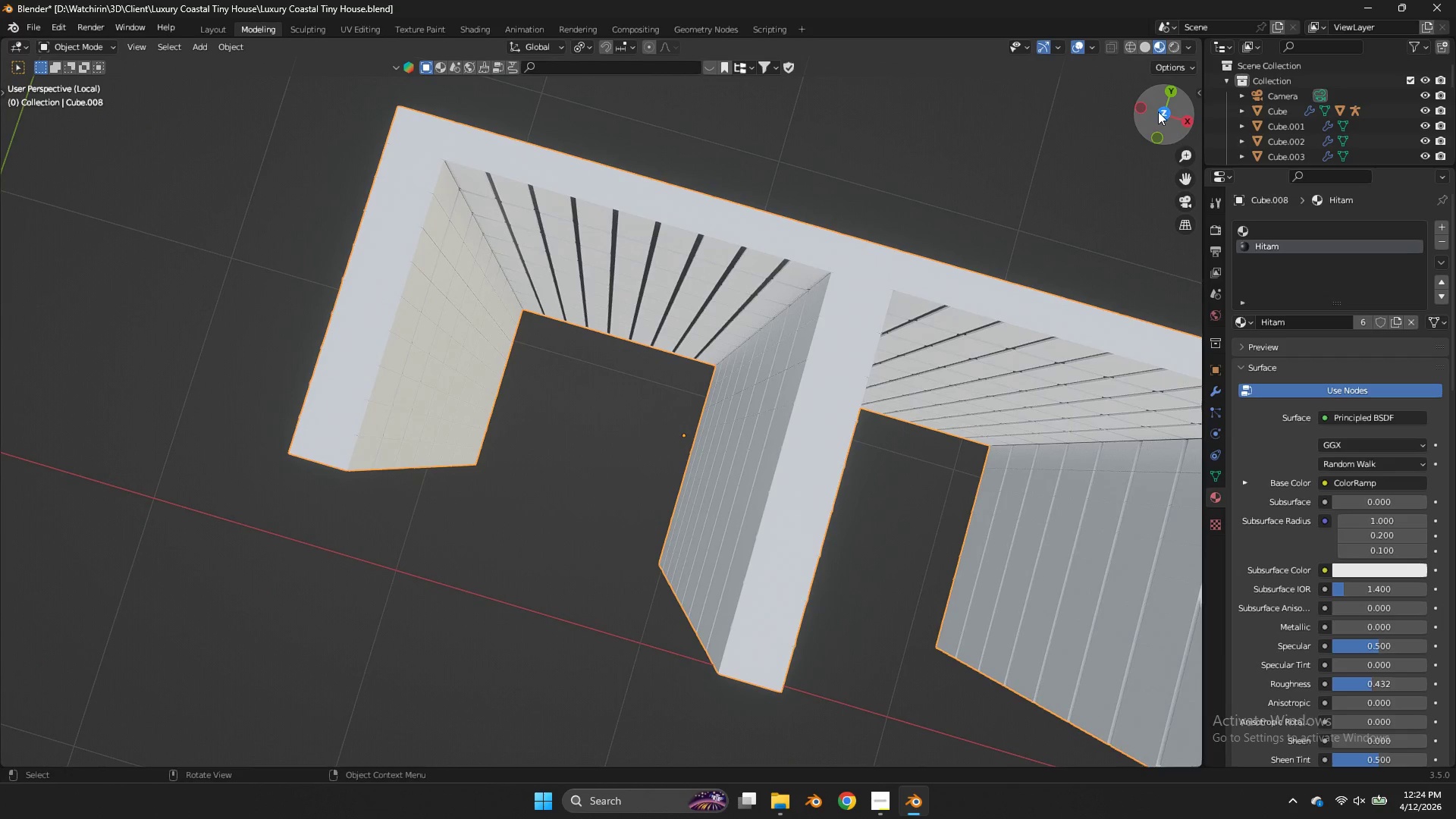 
left_click([1158, 111])
 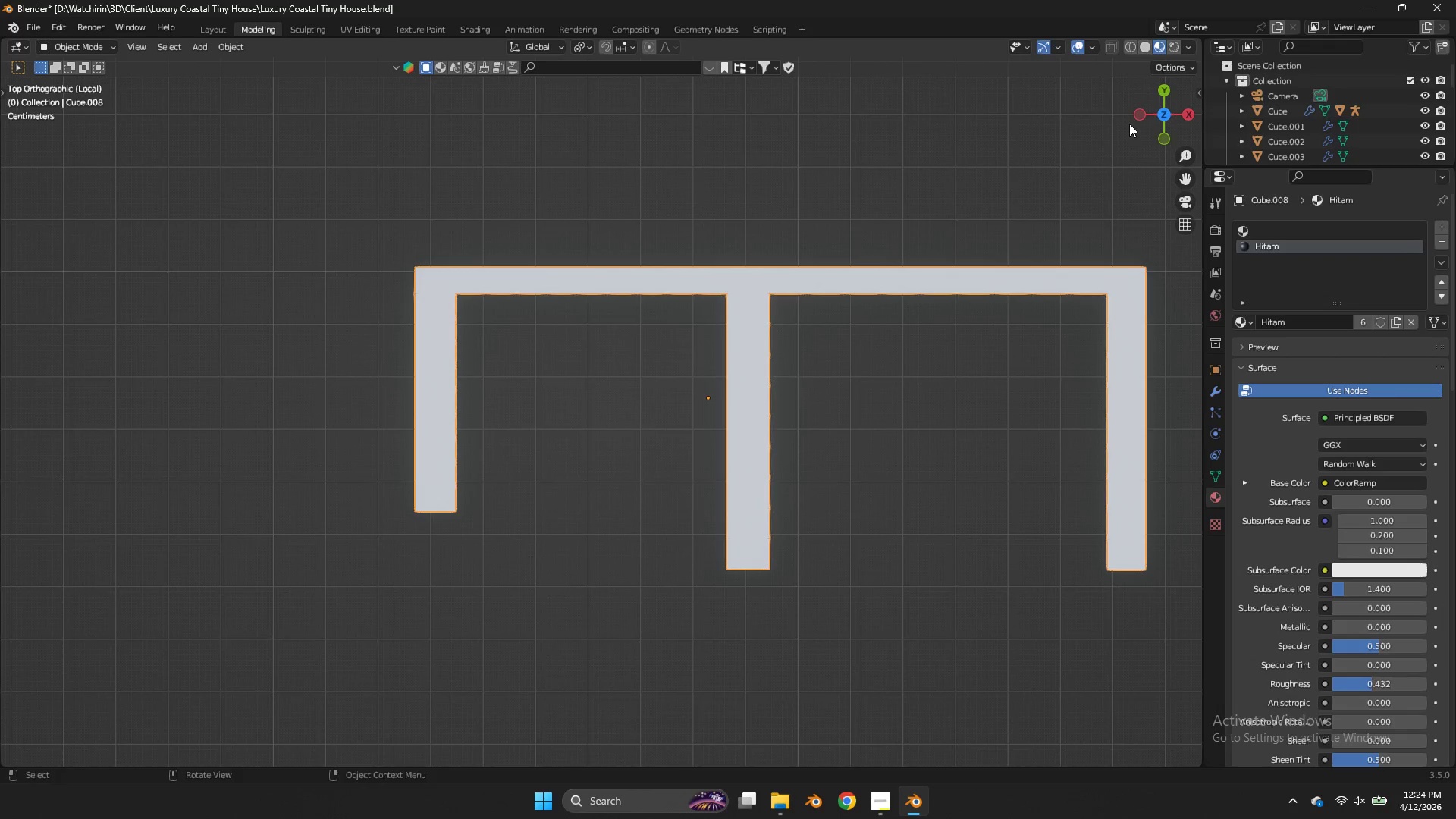 
key(Tab)
 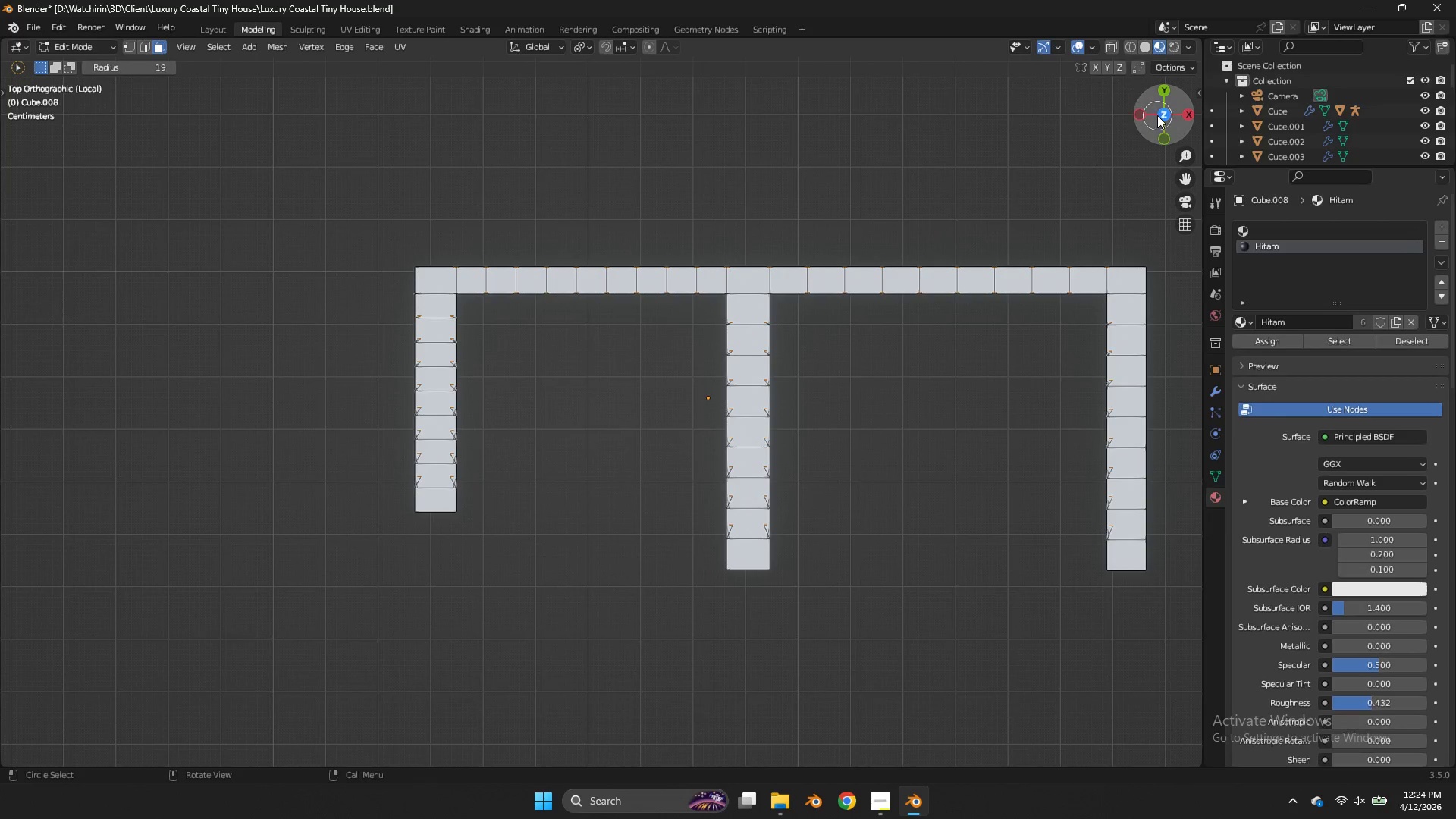 
left_click_drag(start_coordinate=[1157, 115], to_coordinate=[45, 706])
 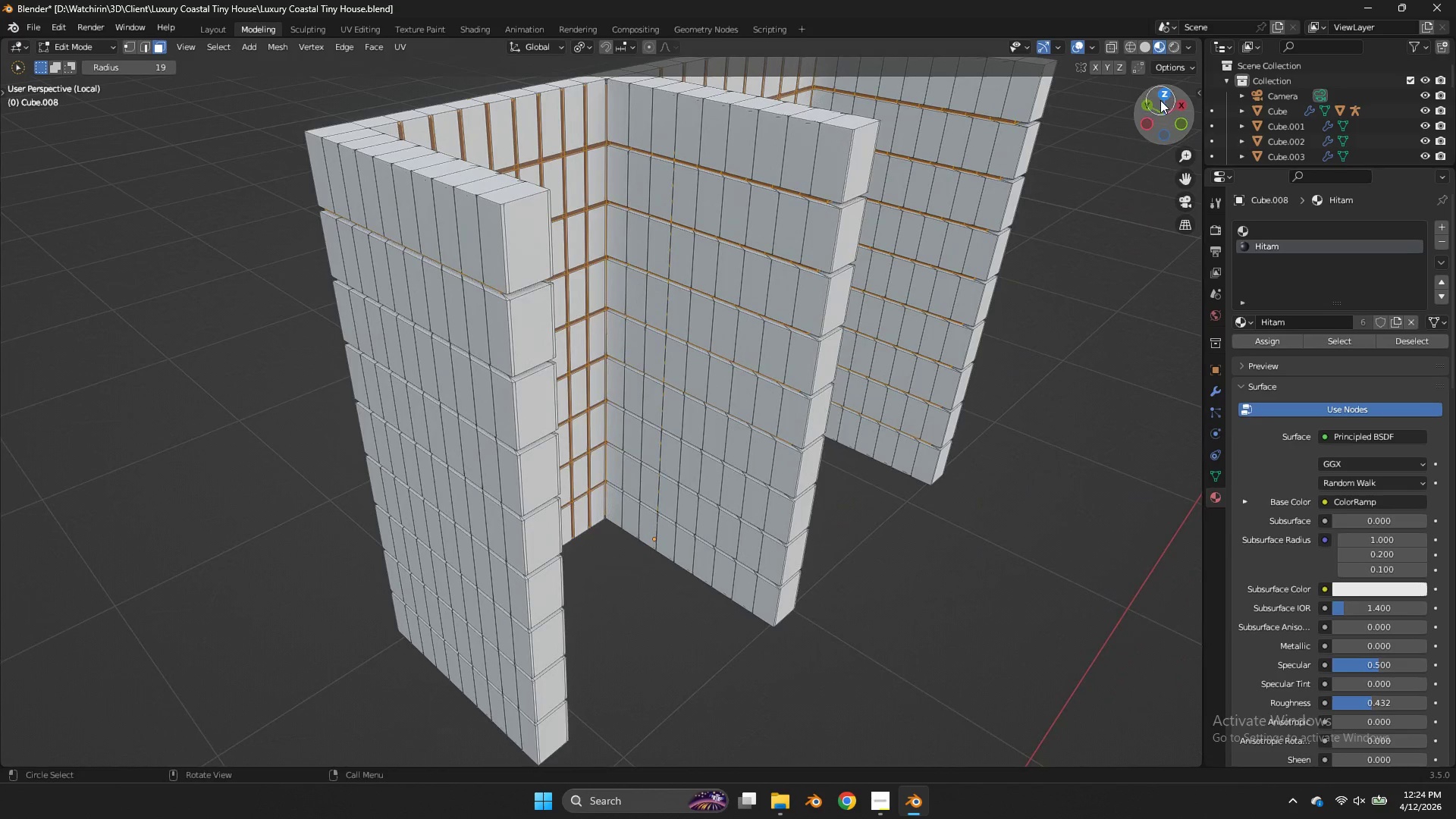 
left_click([1161, 100])
 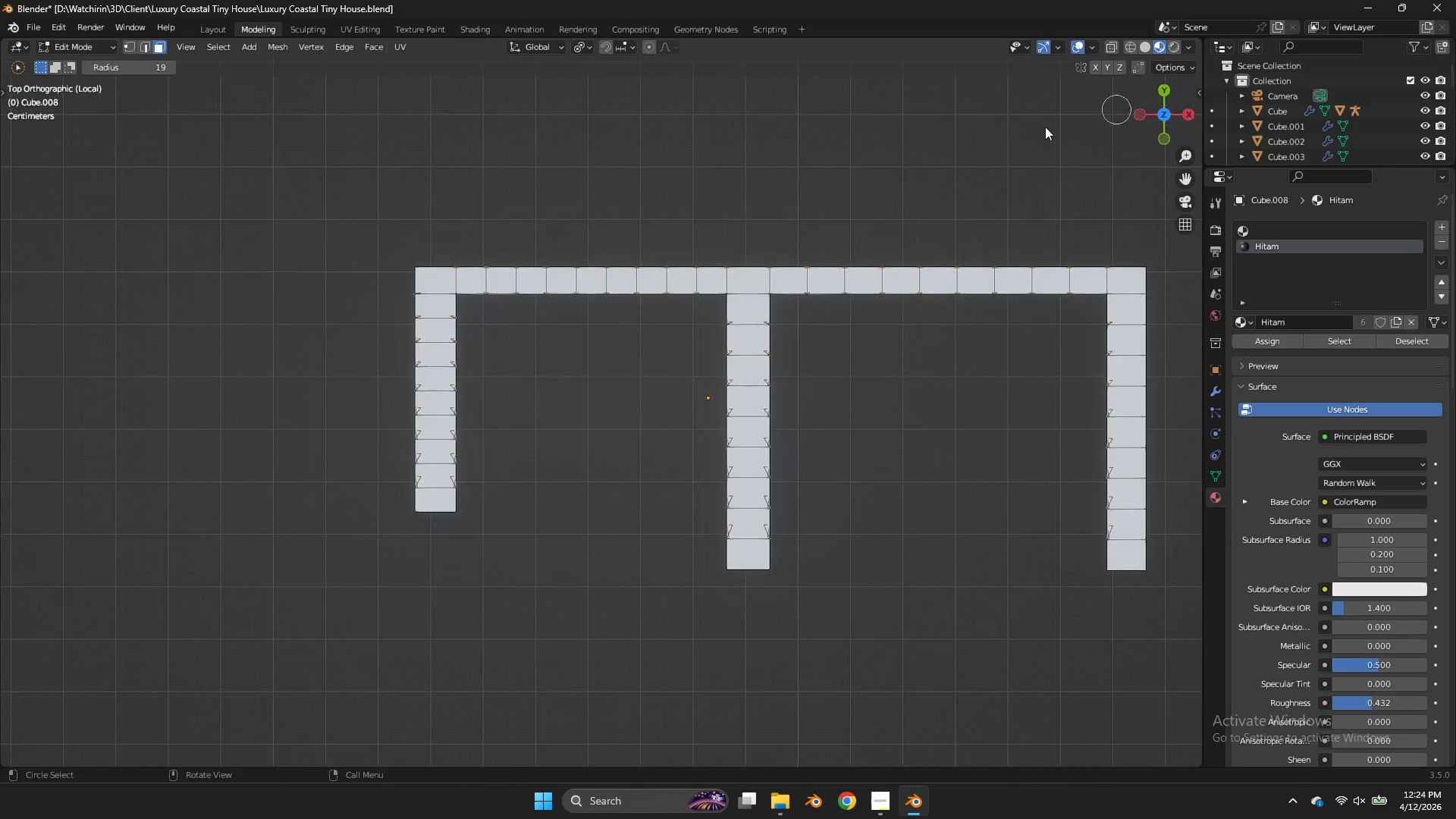 
type(zs)
 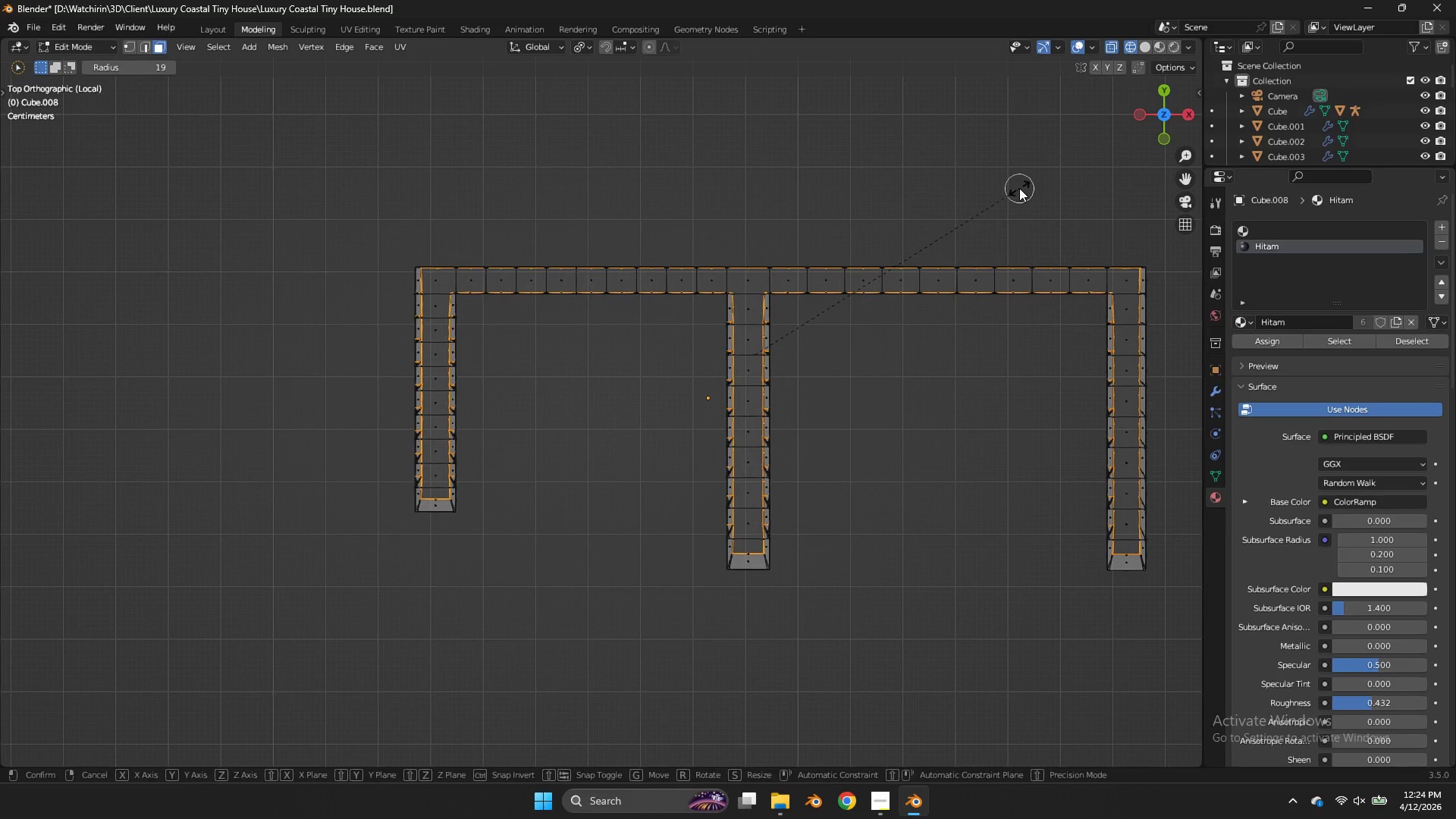 
hold_key(key=ShiftLeft, duration=0.44)
 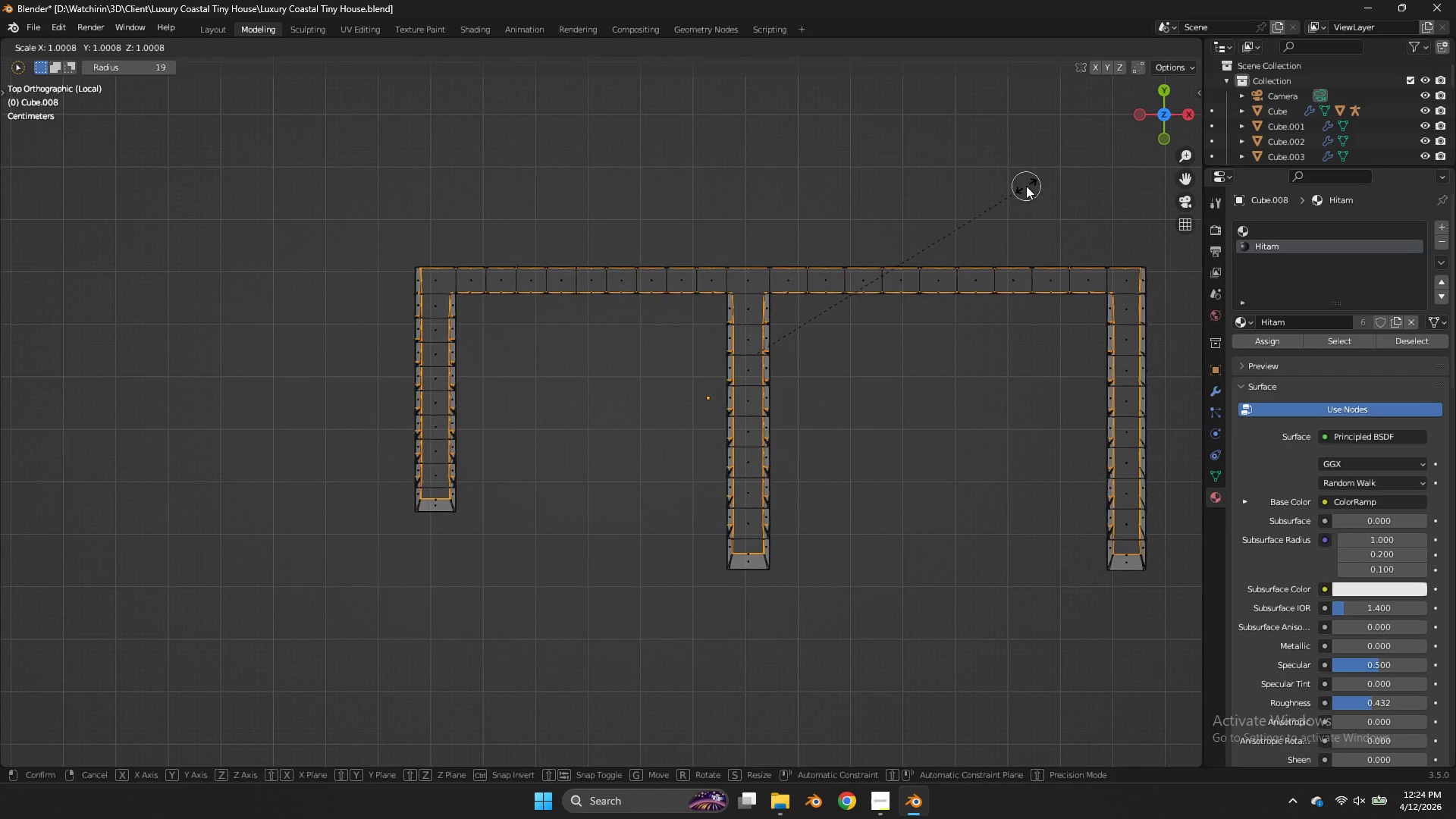 
right_click([1026, 186])
 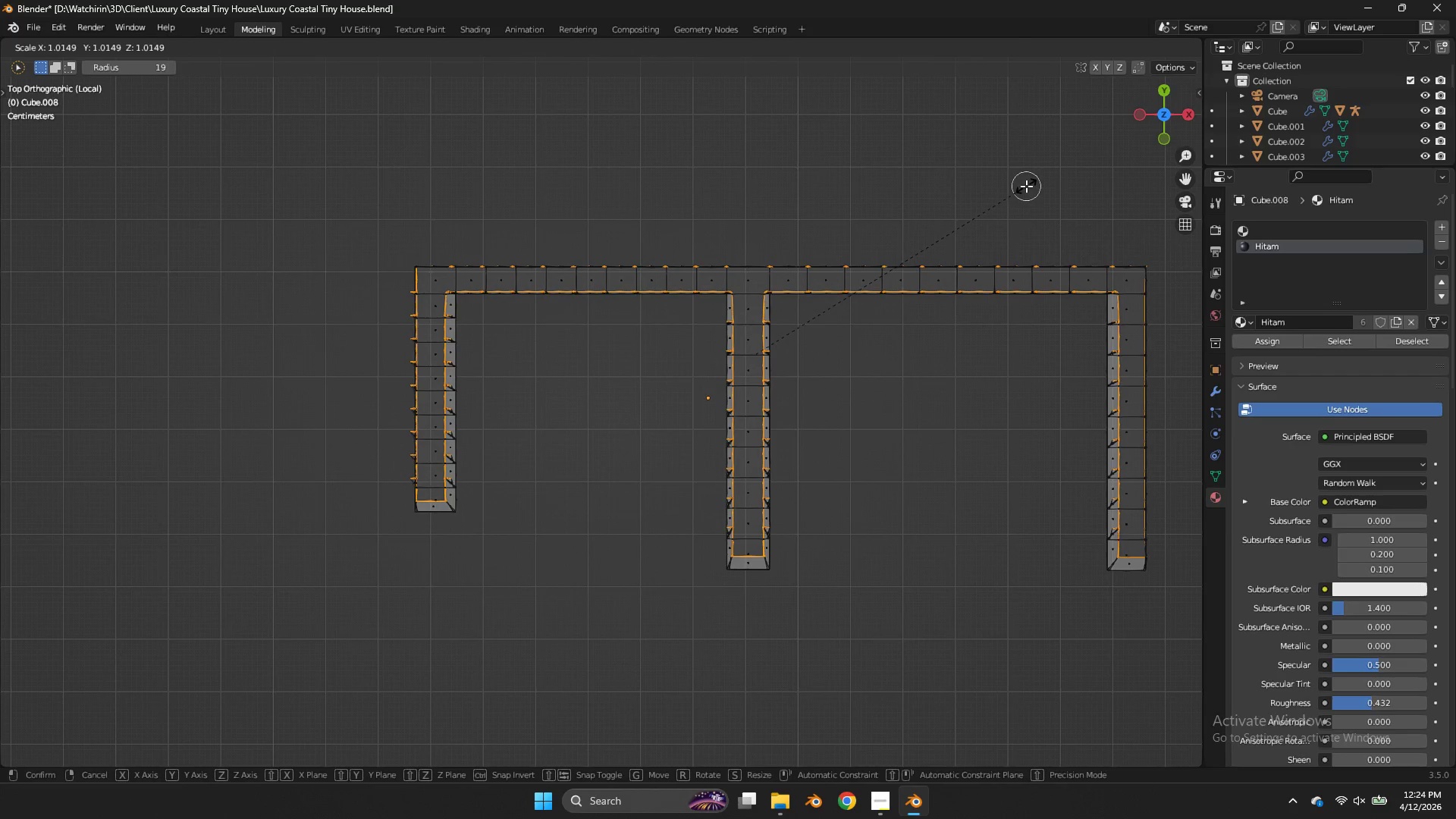 
type(sx)
 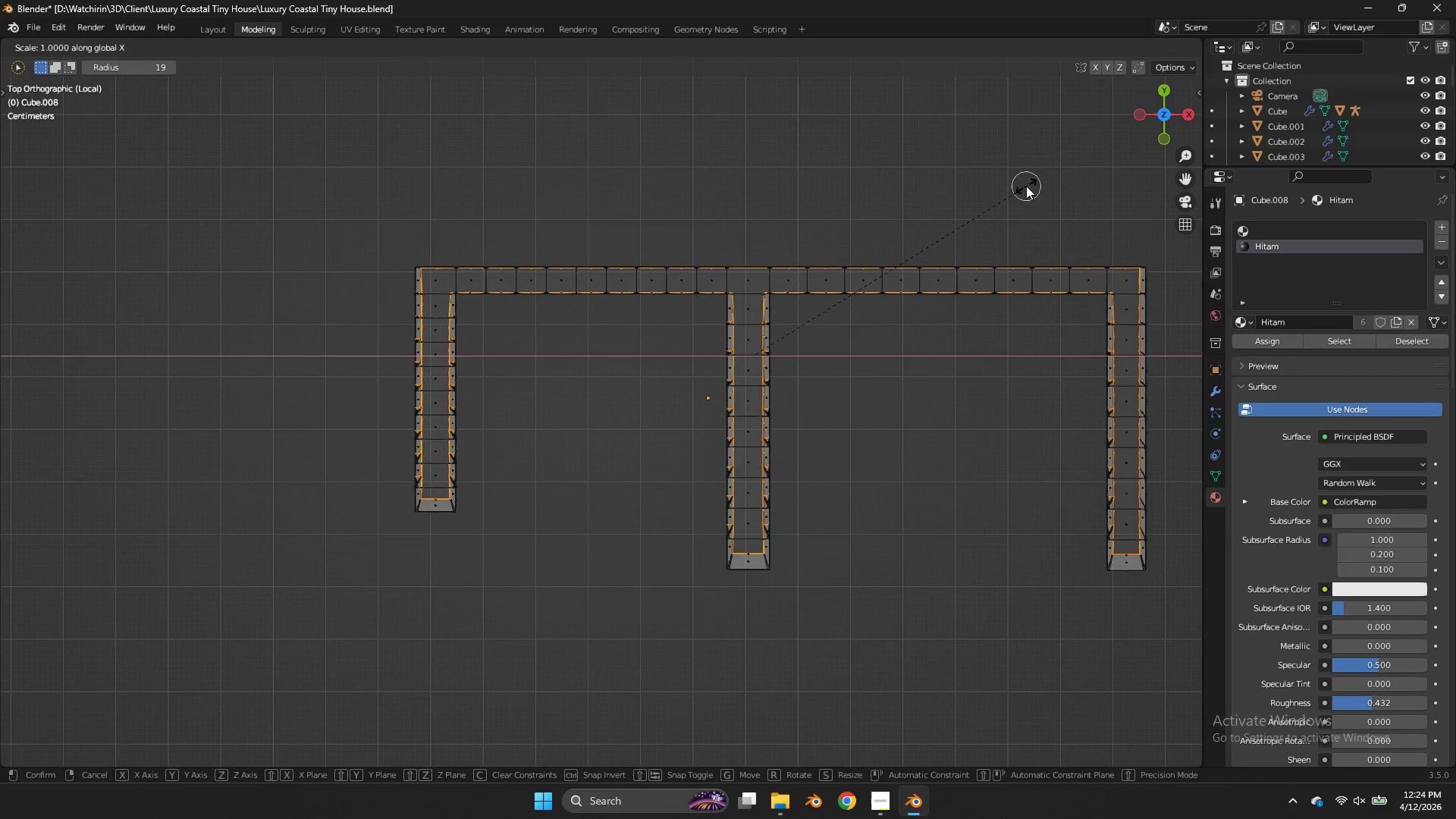 
hold_key(key=ShiftLeft, duration=1.59)
right_click([1084, 183])
 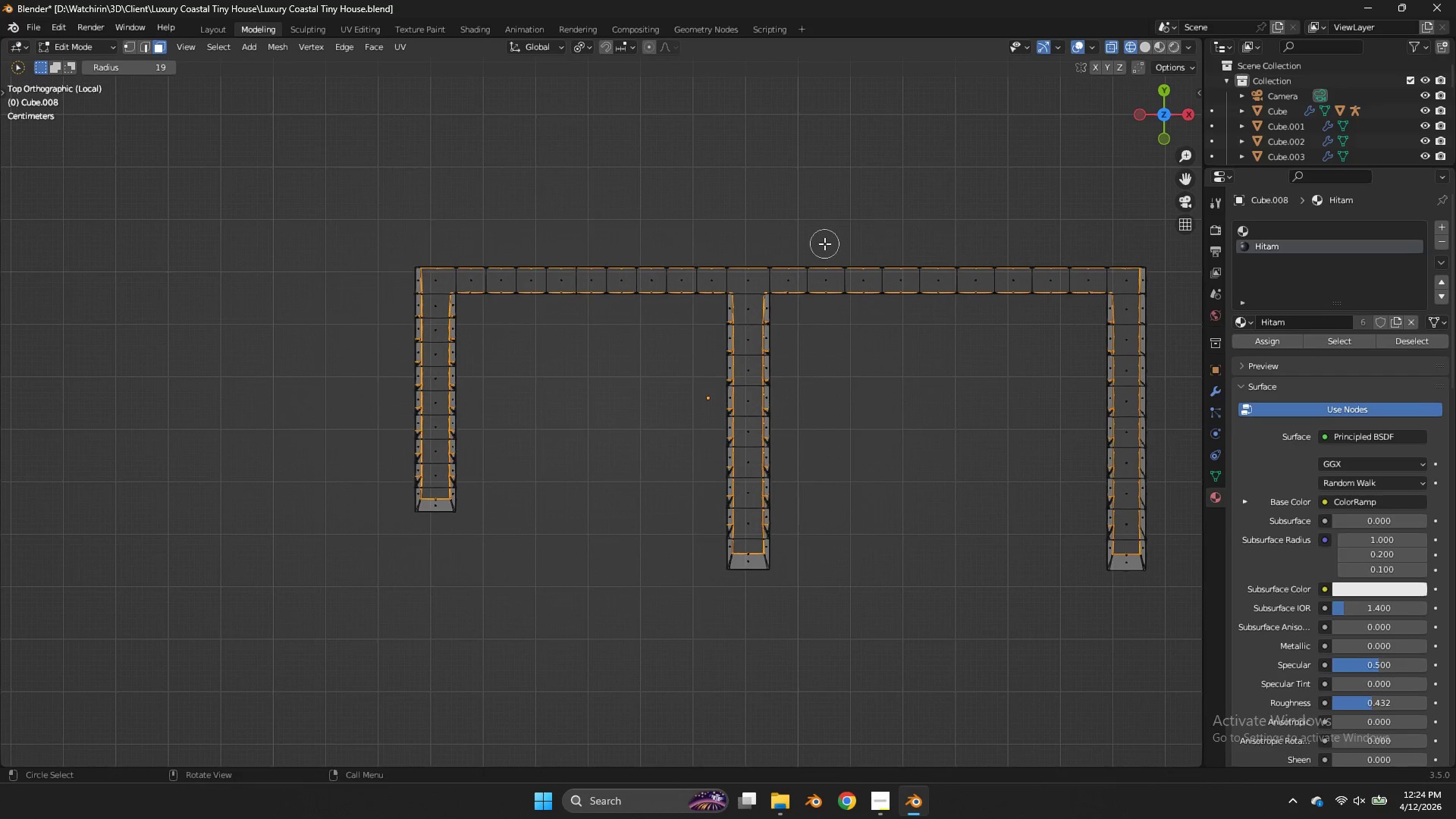 
scroll: coordinate [824, 243], scroll_direction: up, amount: 2.0
 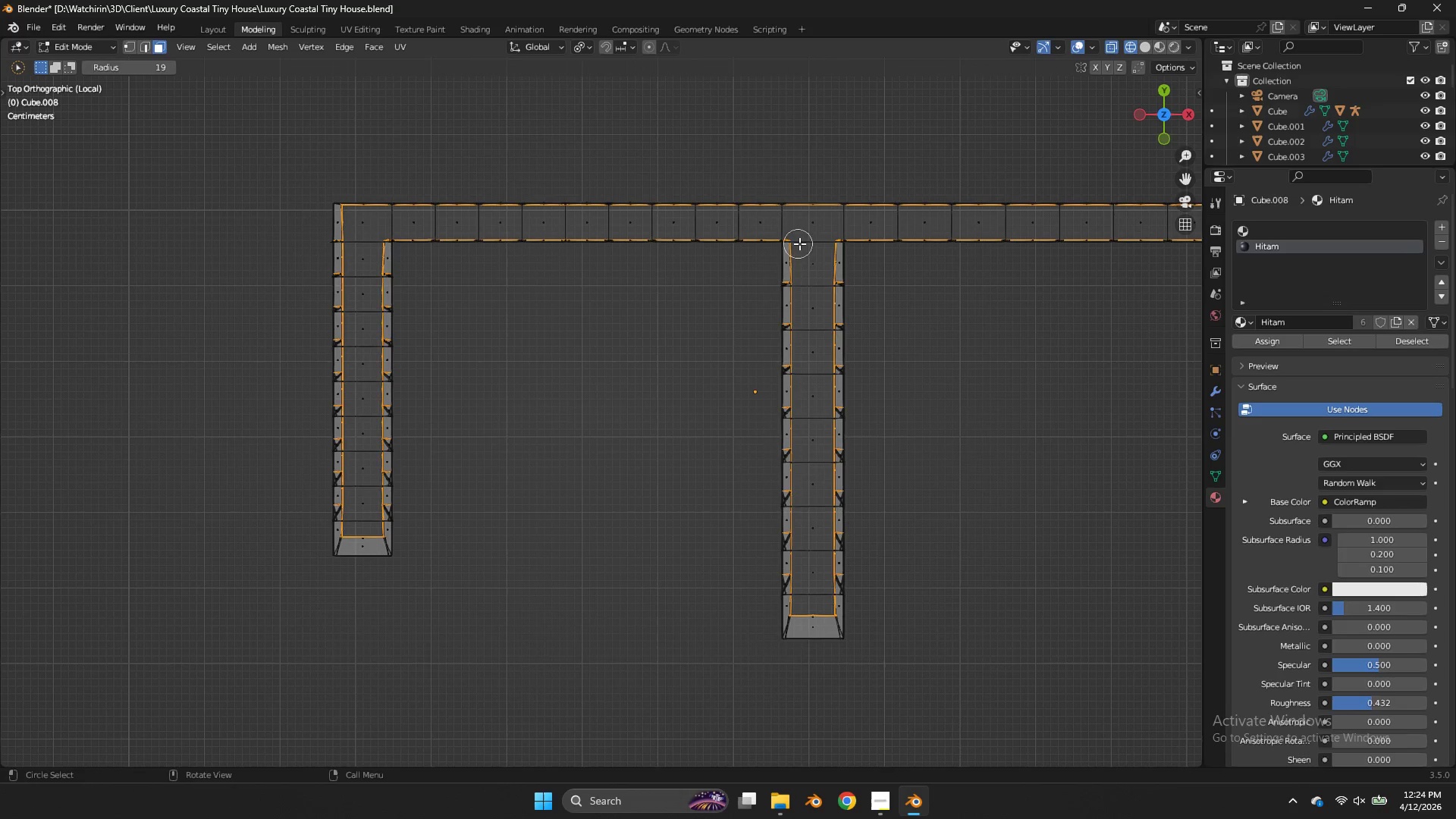 
left_click_drag(start_coordinate=[803, 256], to_coordinate=[799, 495])
 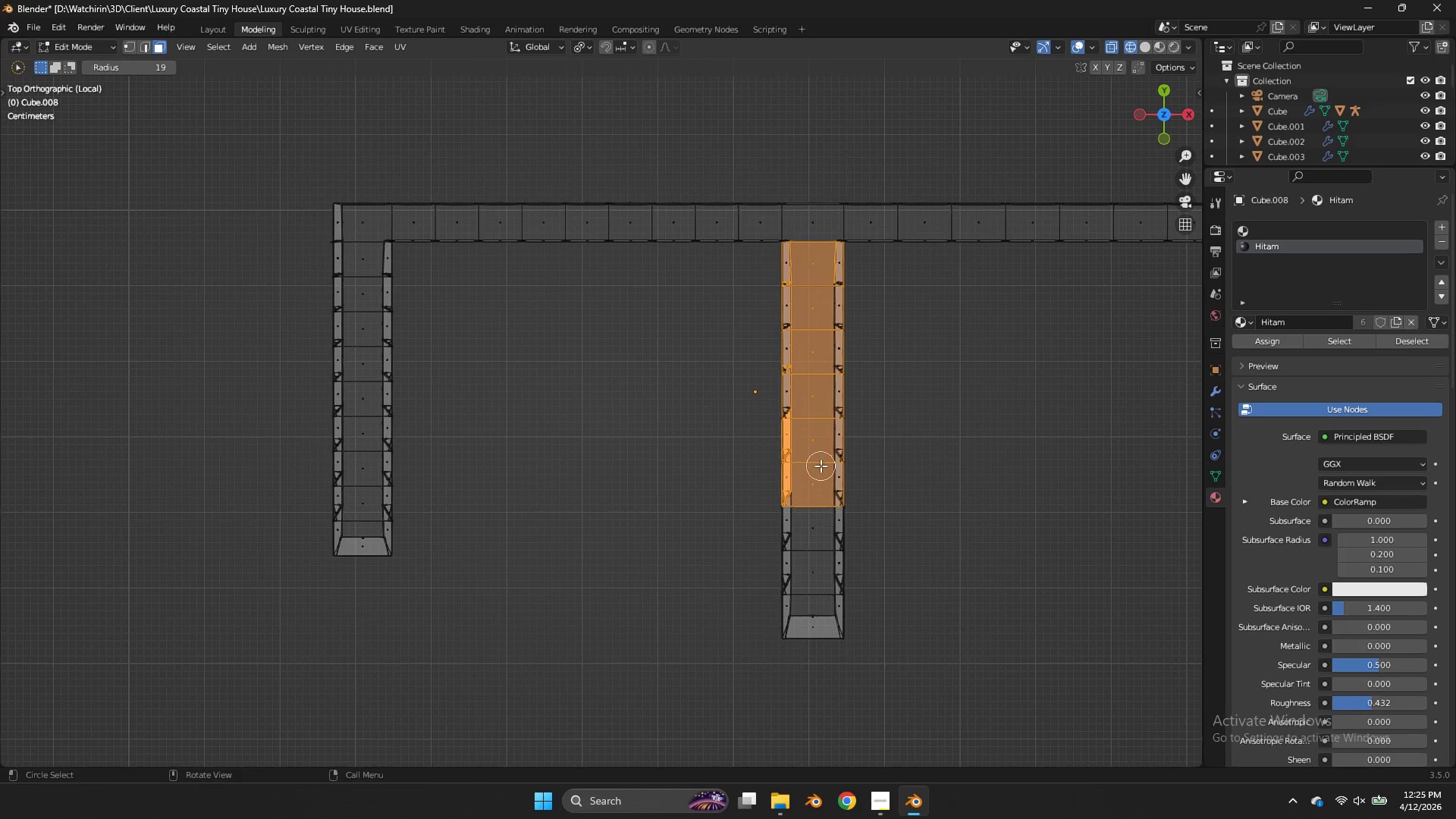 
key(Control+Z)
 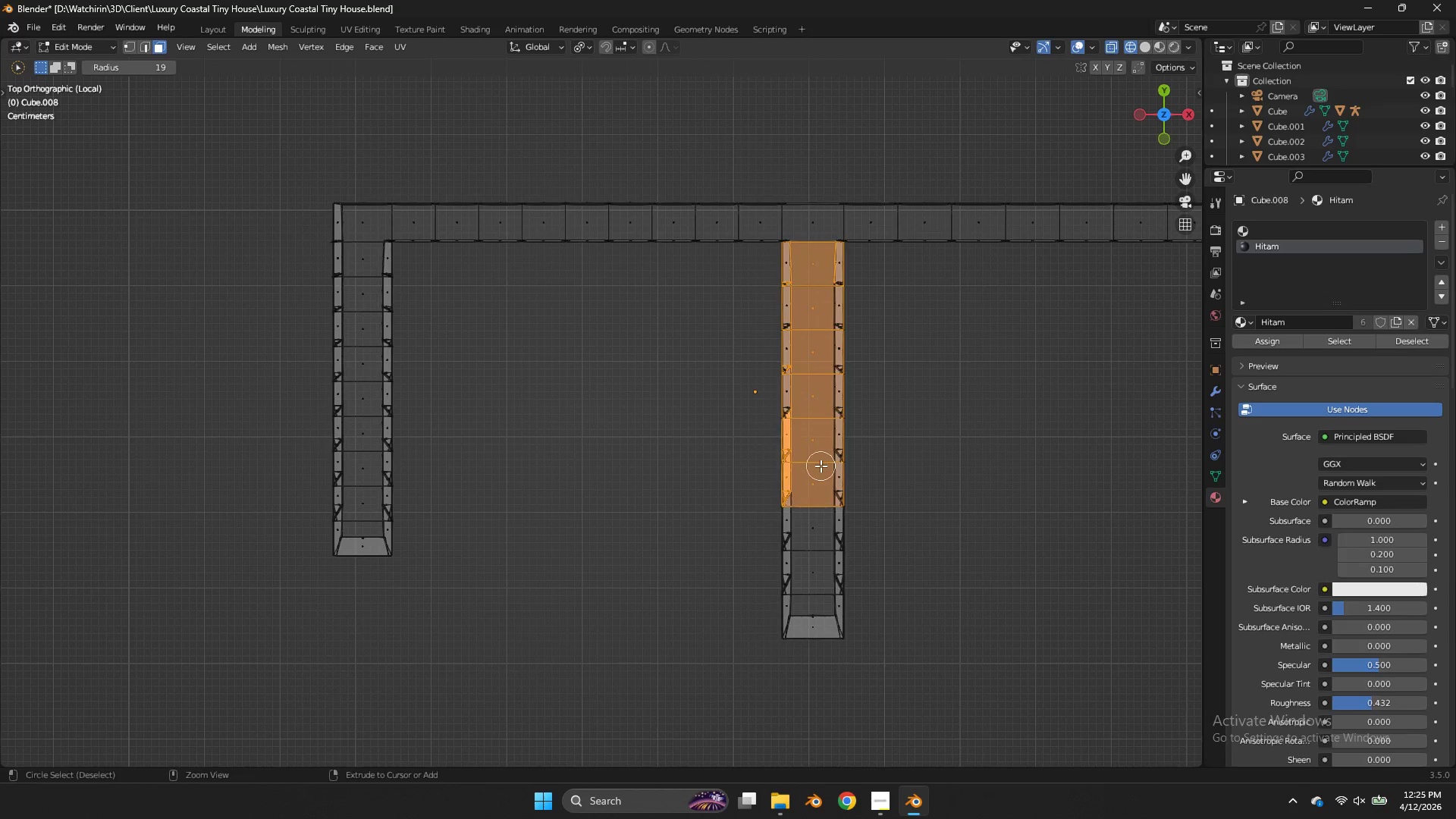 
key(Control+Z)
 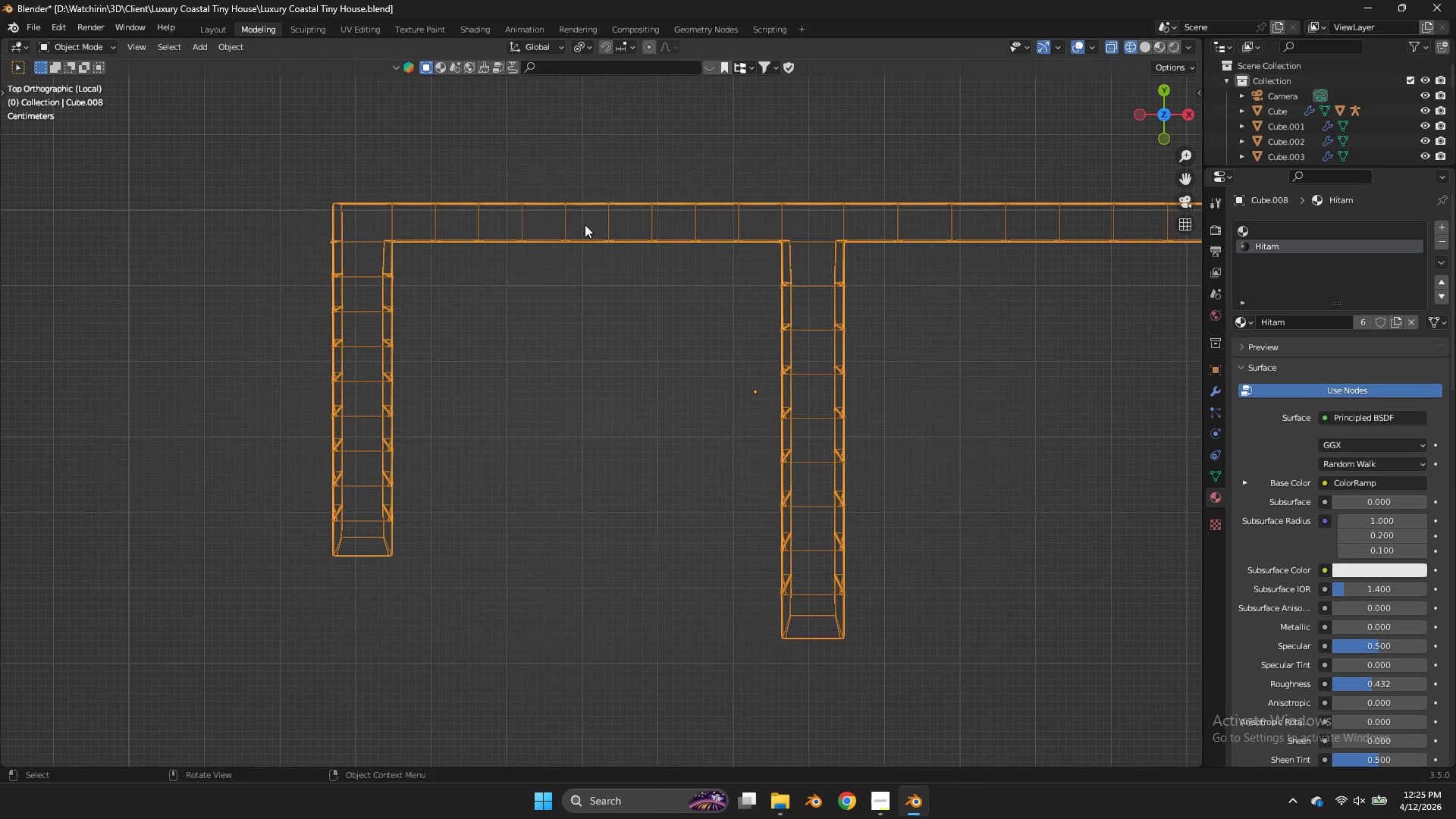 
key(Tab)
type(www)
 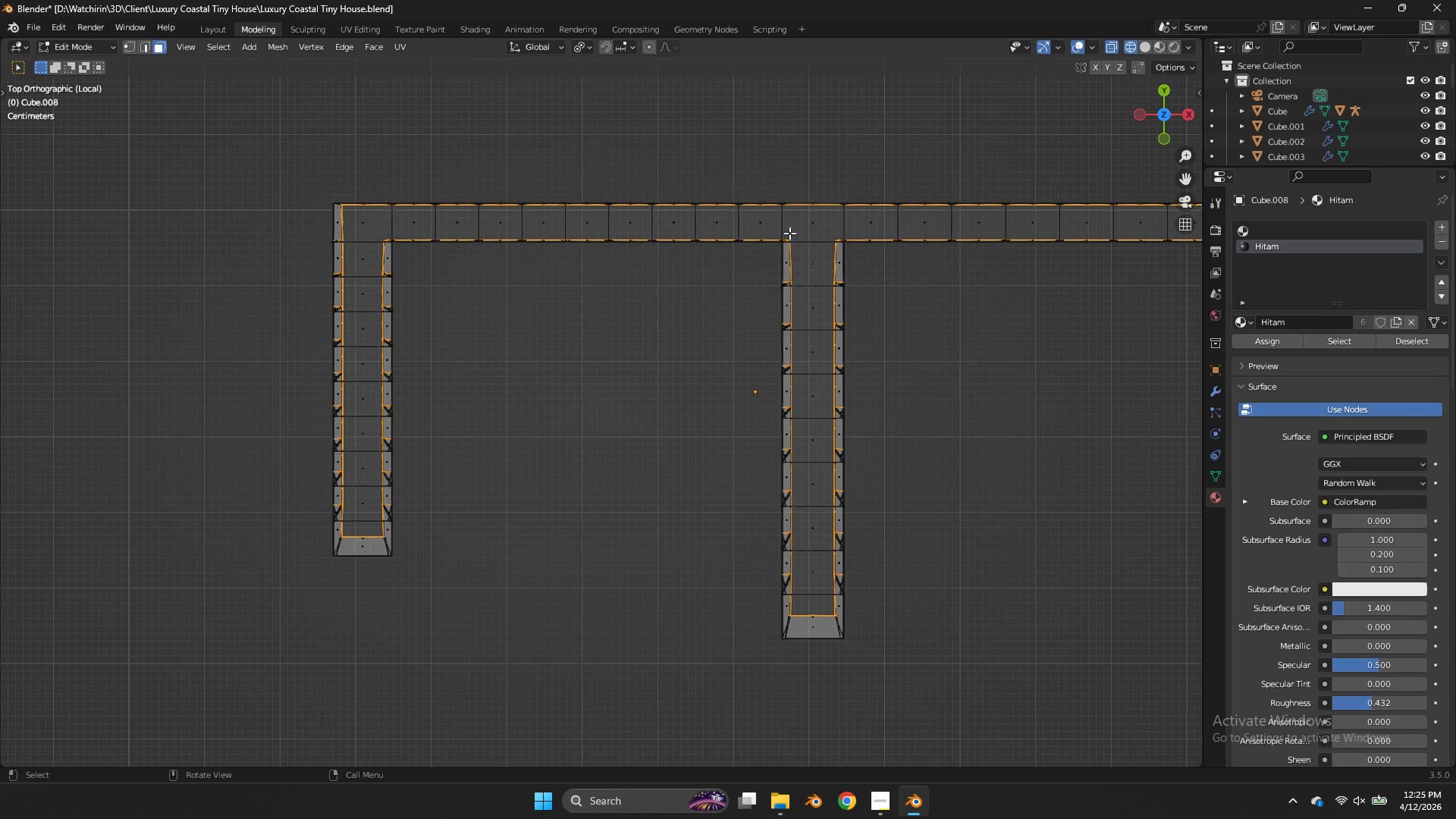 
left_click_drag(start_coordinate=[786, 233], to_coordinate=[836, 622])
 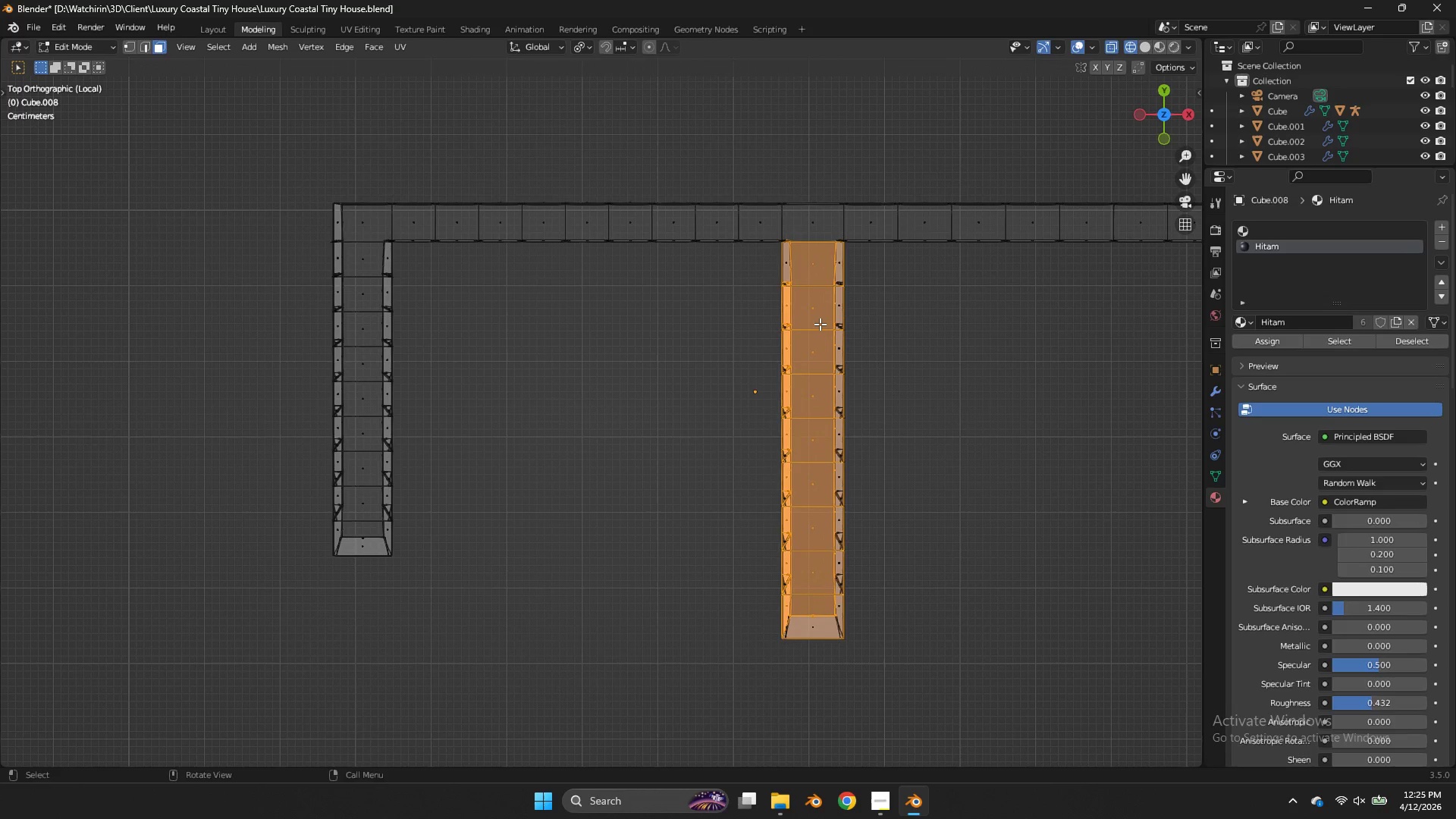 
scroll: coordinate [820, 324], scroll_direction: up, amount: 2.0
 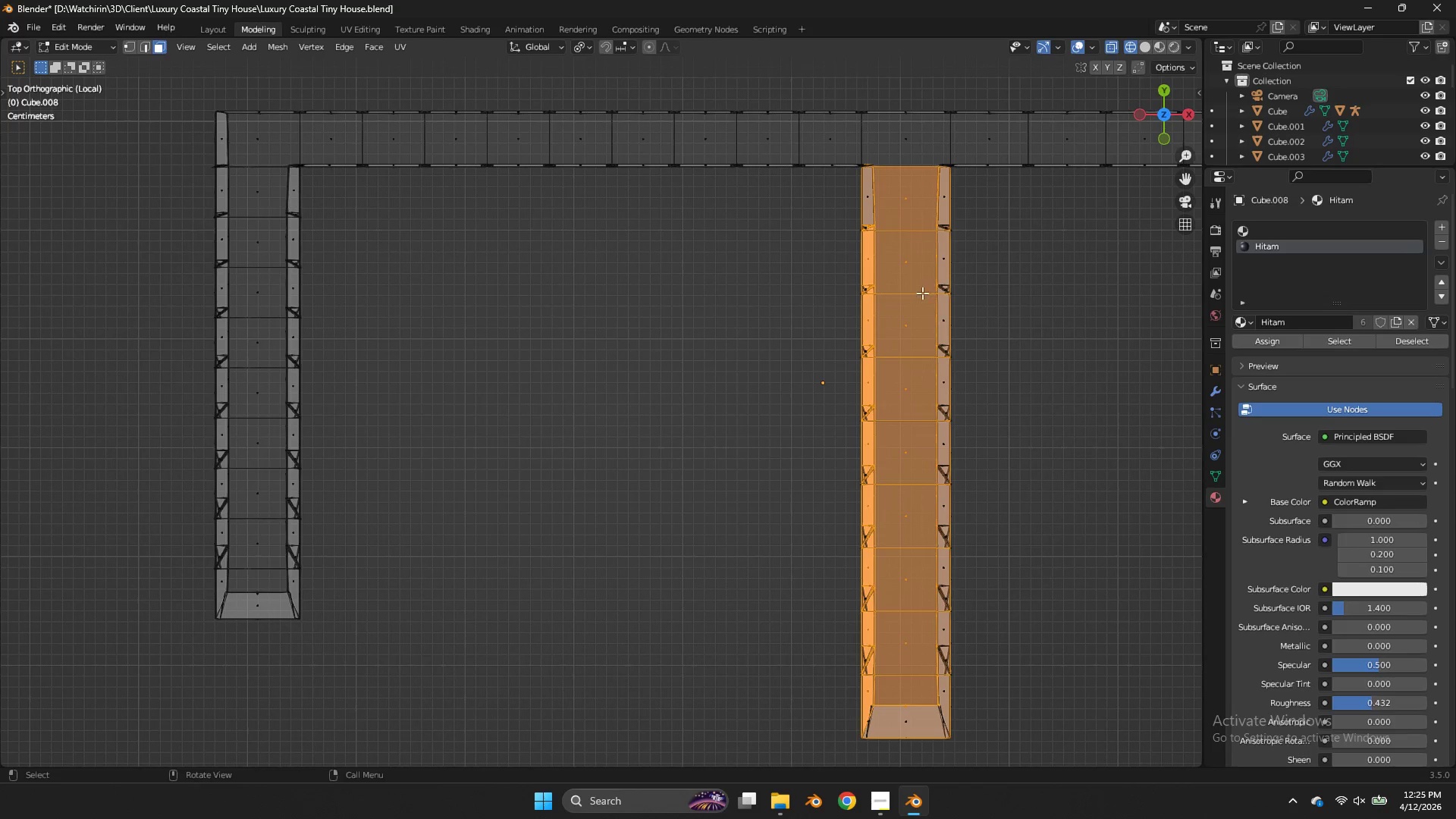 
hold_key(key=ControlLeft, duration=3.16)
left_click_drag(start_coordinate=[918, 158], to_coordinate=[901, 698])
 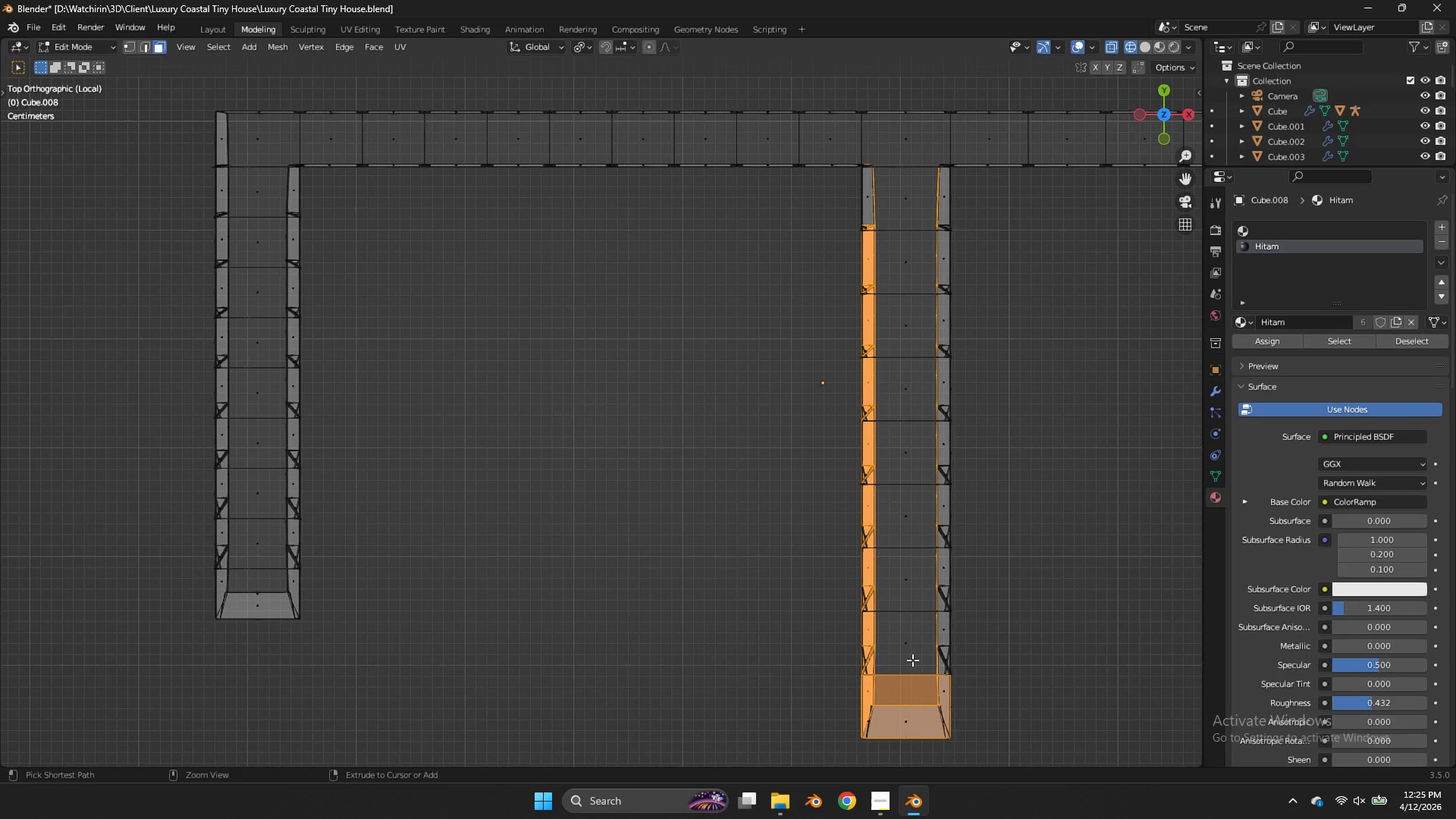 
left_click_drag(start_coordinate=[912, 660], to_coordinate=[907, 679])
 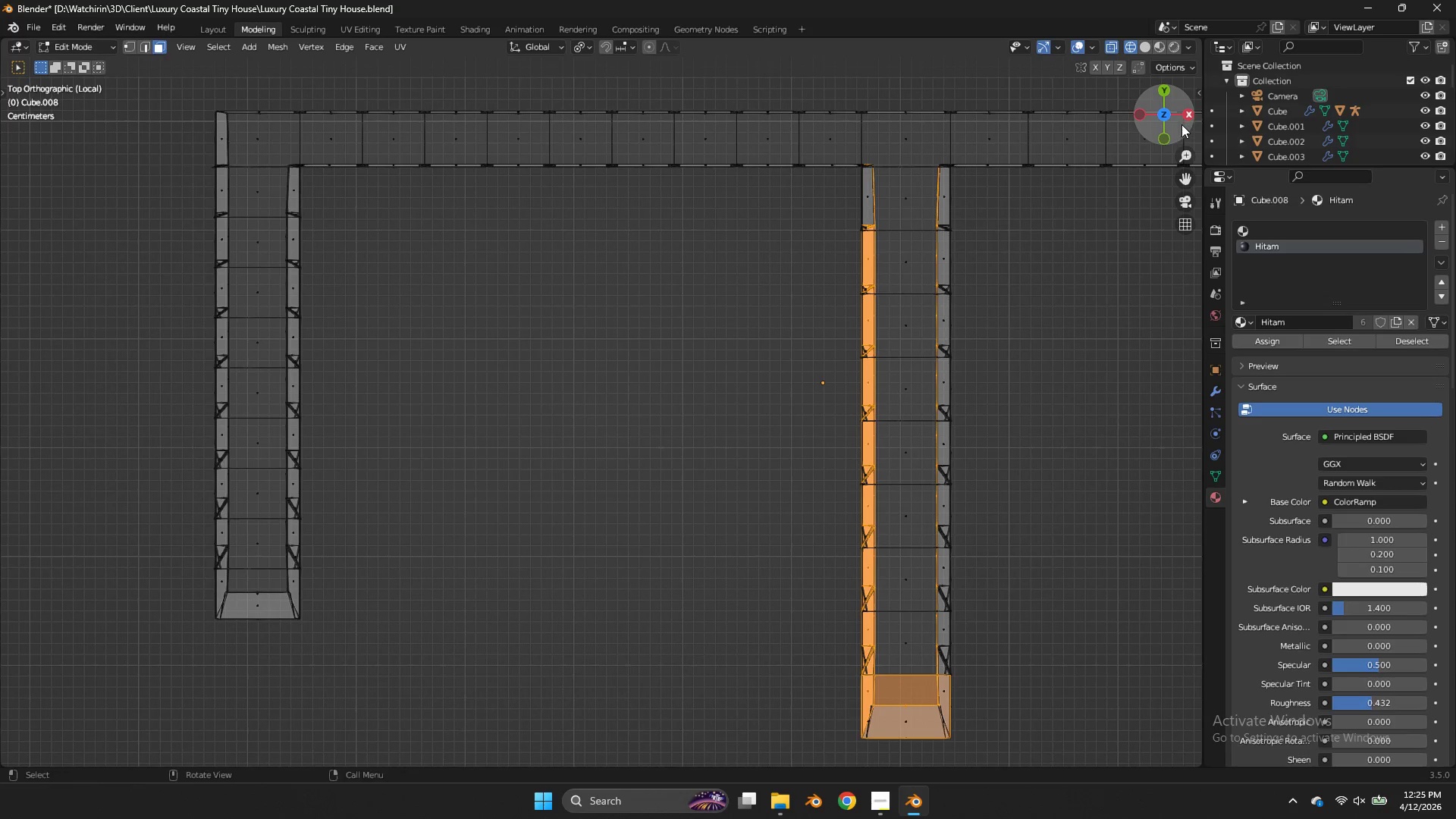 
left_click_drag(start_coordinate=[1180, 124], to_coordinate=[1176, 92])
 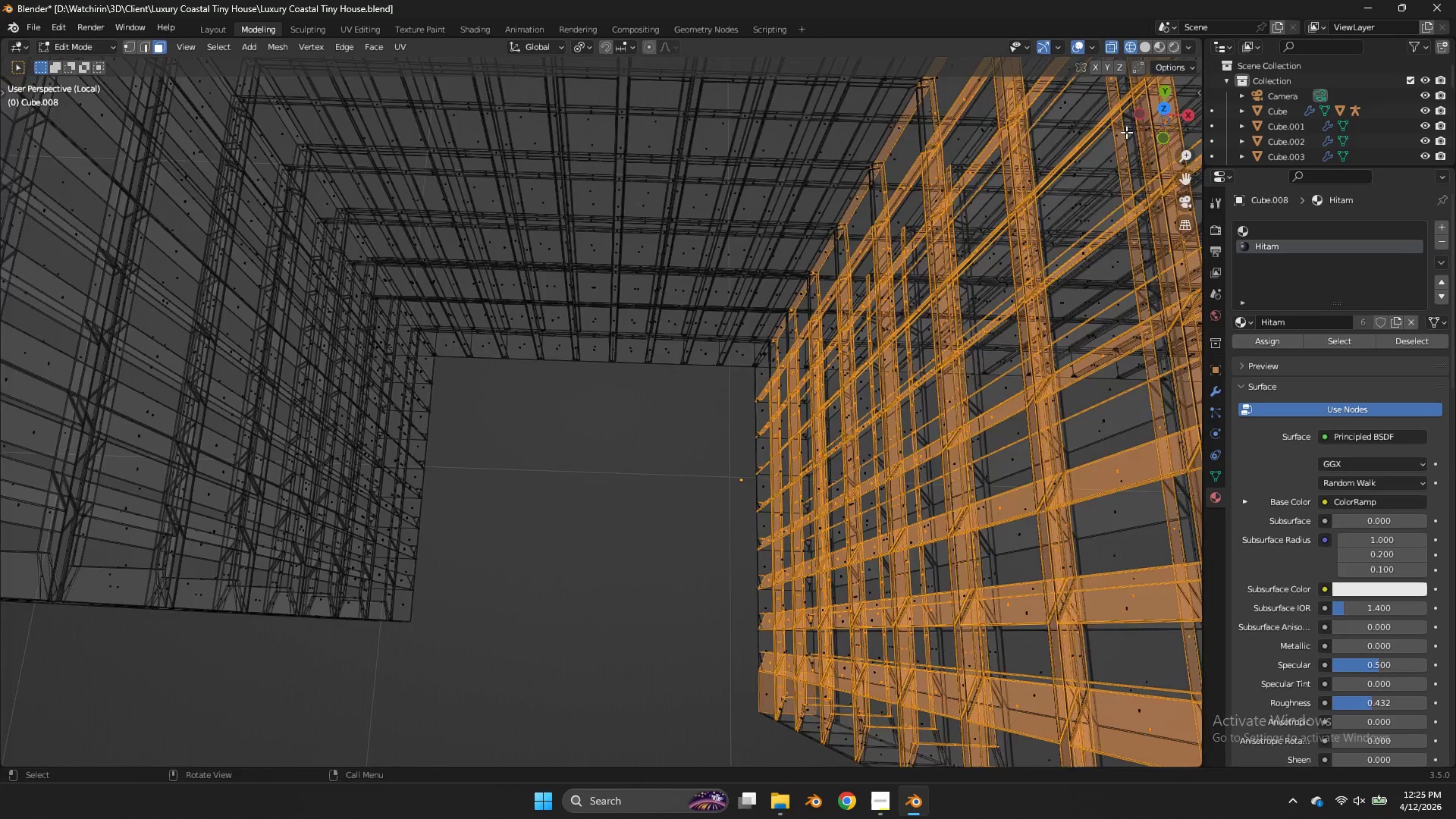 
key(Z)
 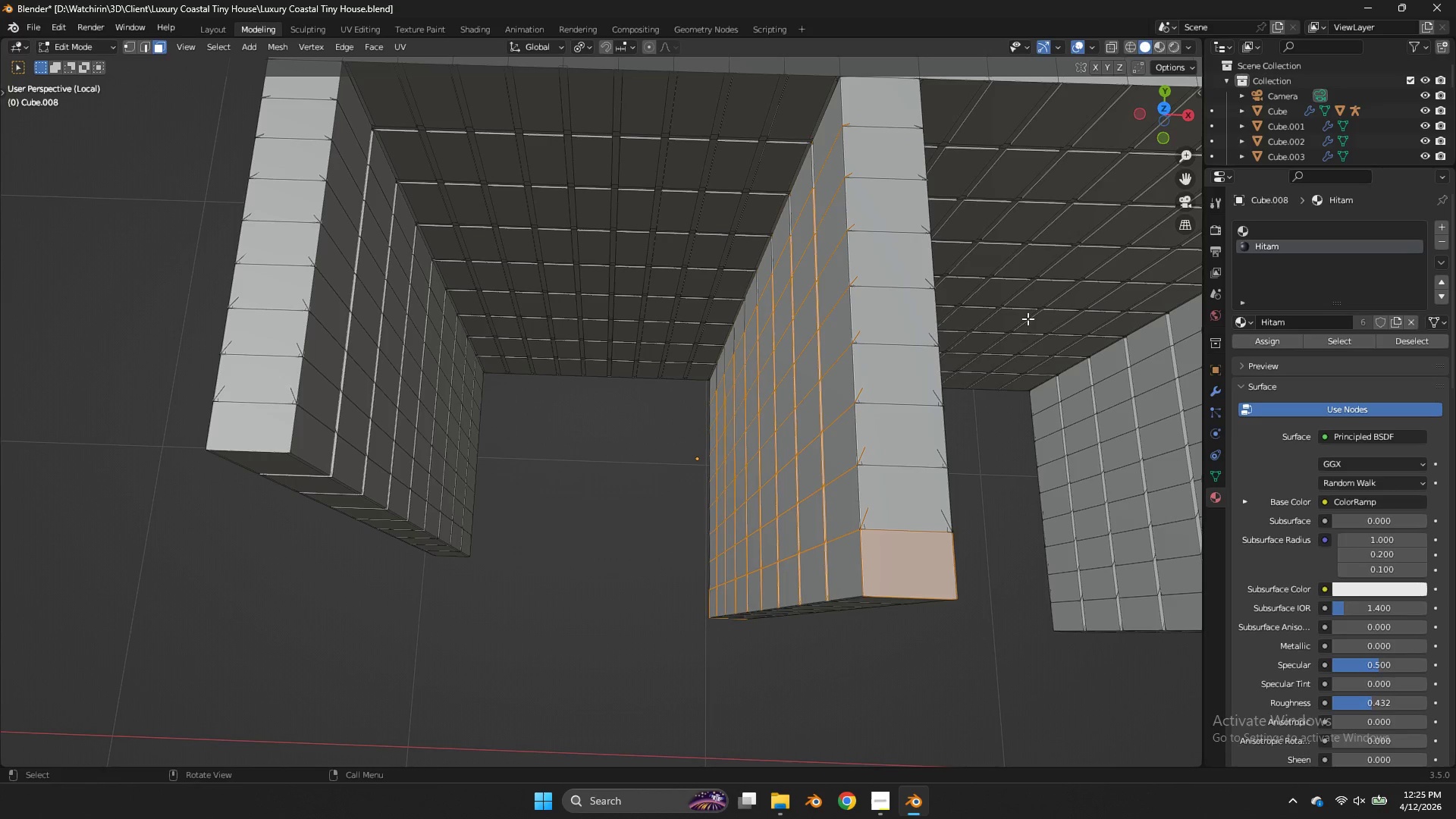 
scroll: coordinate [1126, 133], scroll_direction: down, amount: 3.0
 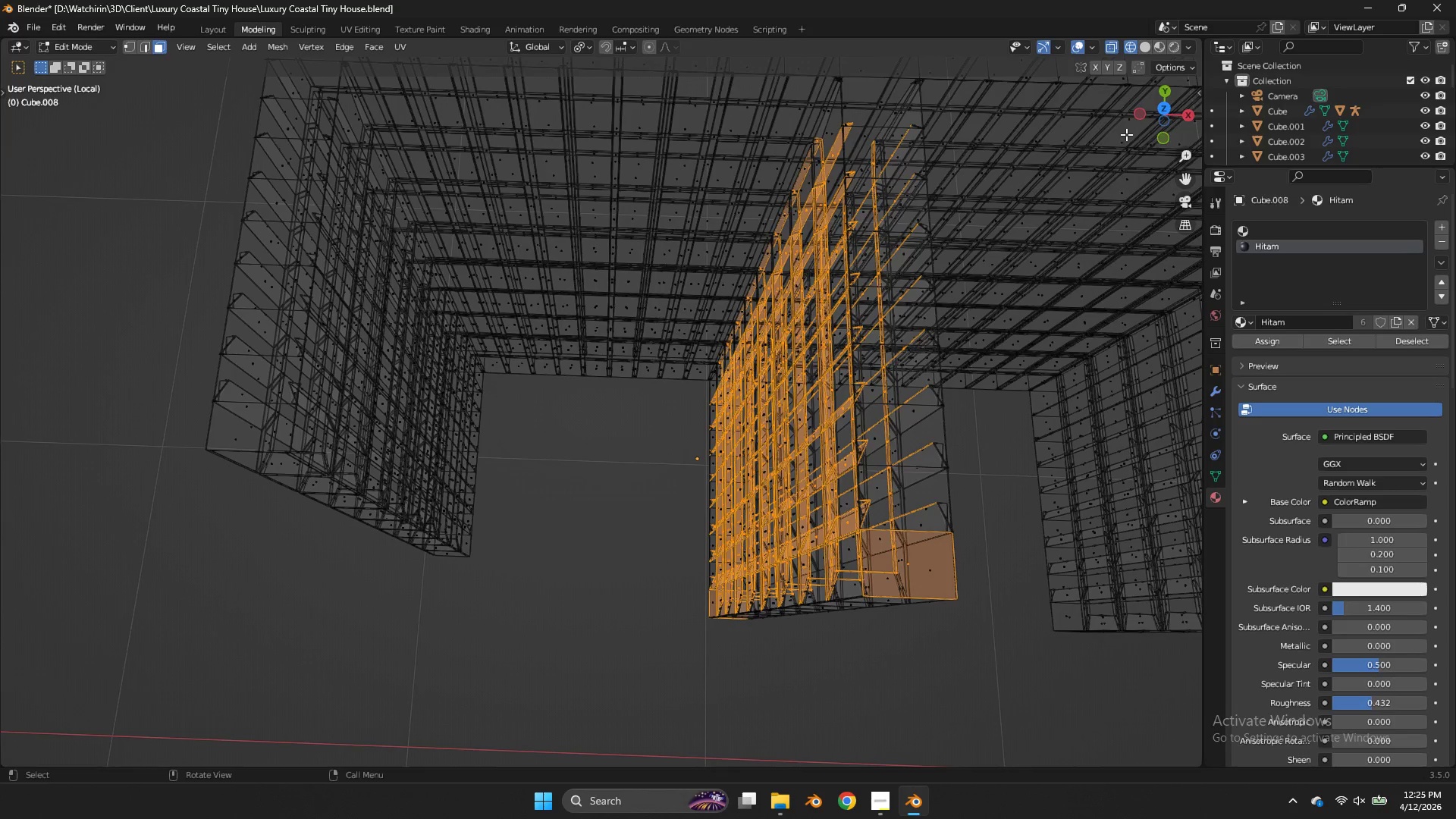 
hold_key(key=ControlLeft, duration=0.97)
left_click_drag(start_coordinate=[908, 509], to_coordinate=[895, 557])
 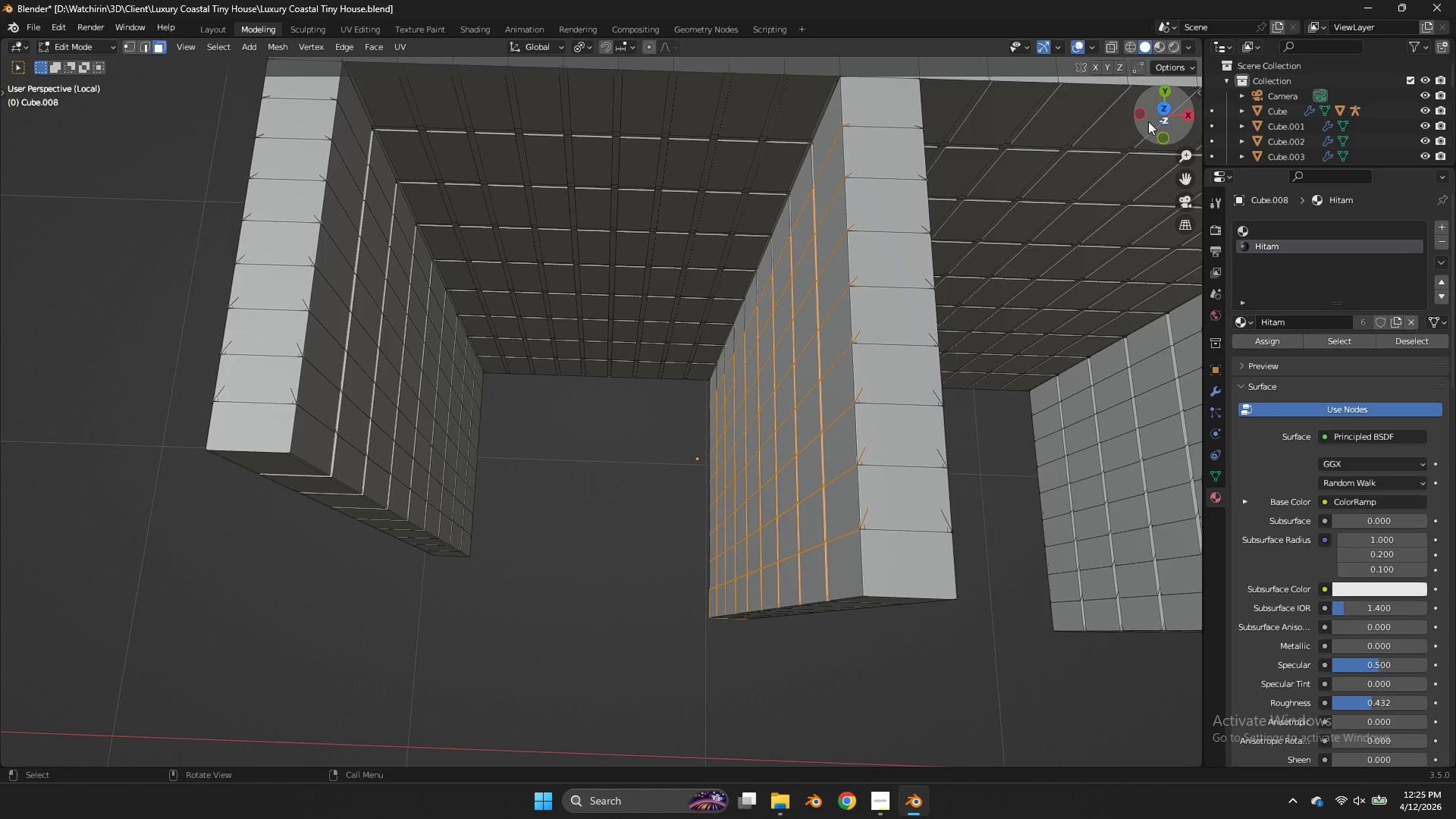 
left_click_drag(start_coordinate=[1154, 121], to_coordinate=[48, 511])
 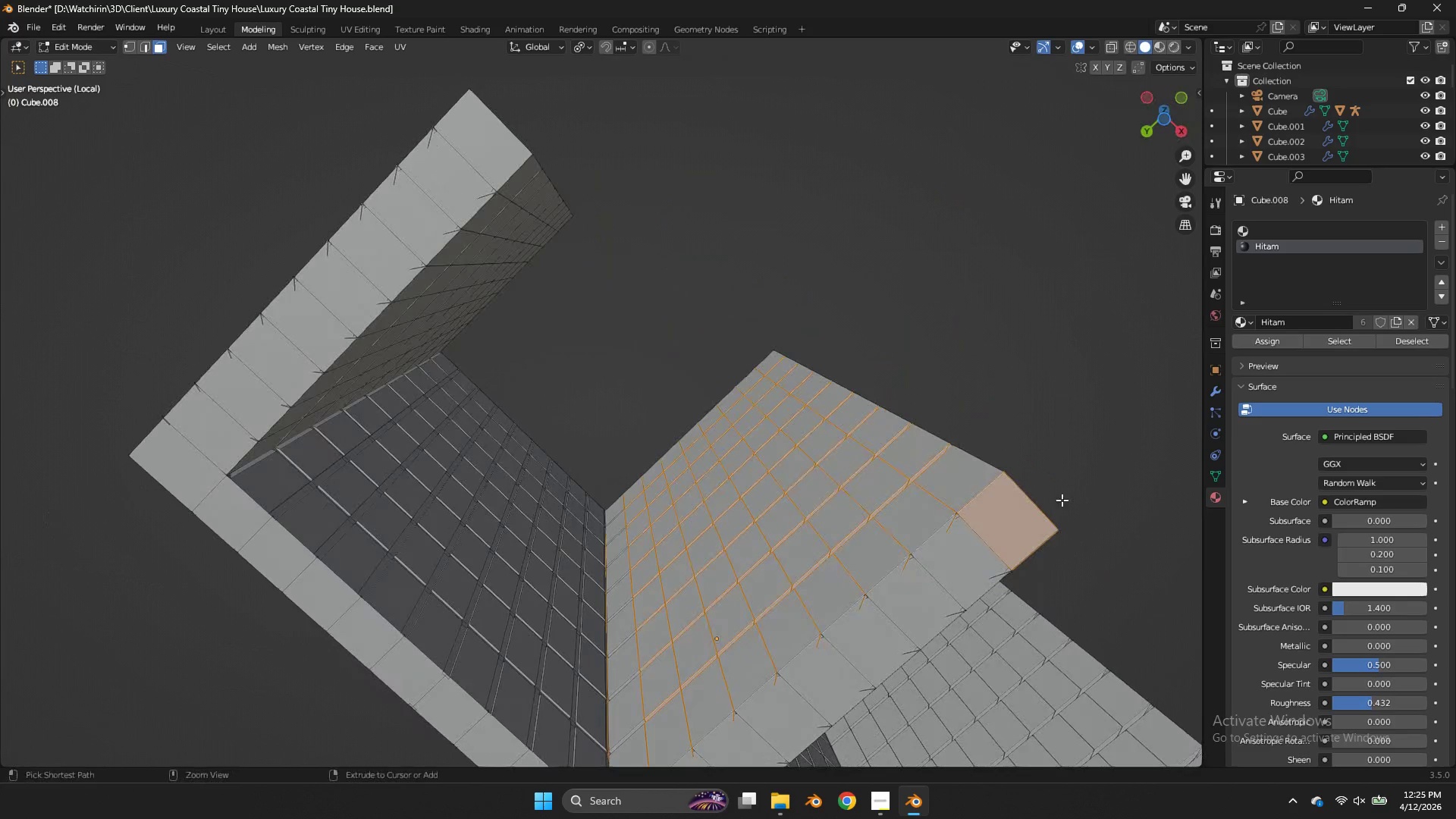 
hold_key(key=ControlLeft, duration=0.77)
left_click_drag(start_coordinate=[1037, 502], to_coordinate=[1020, 515])
 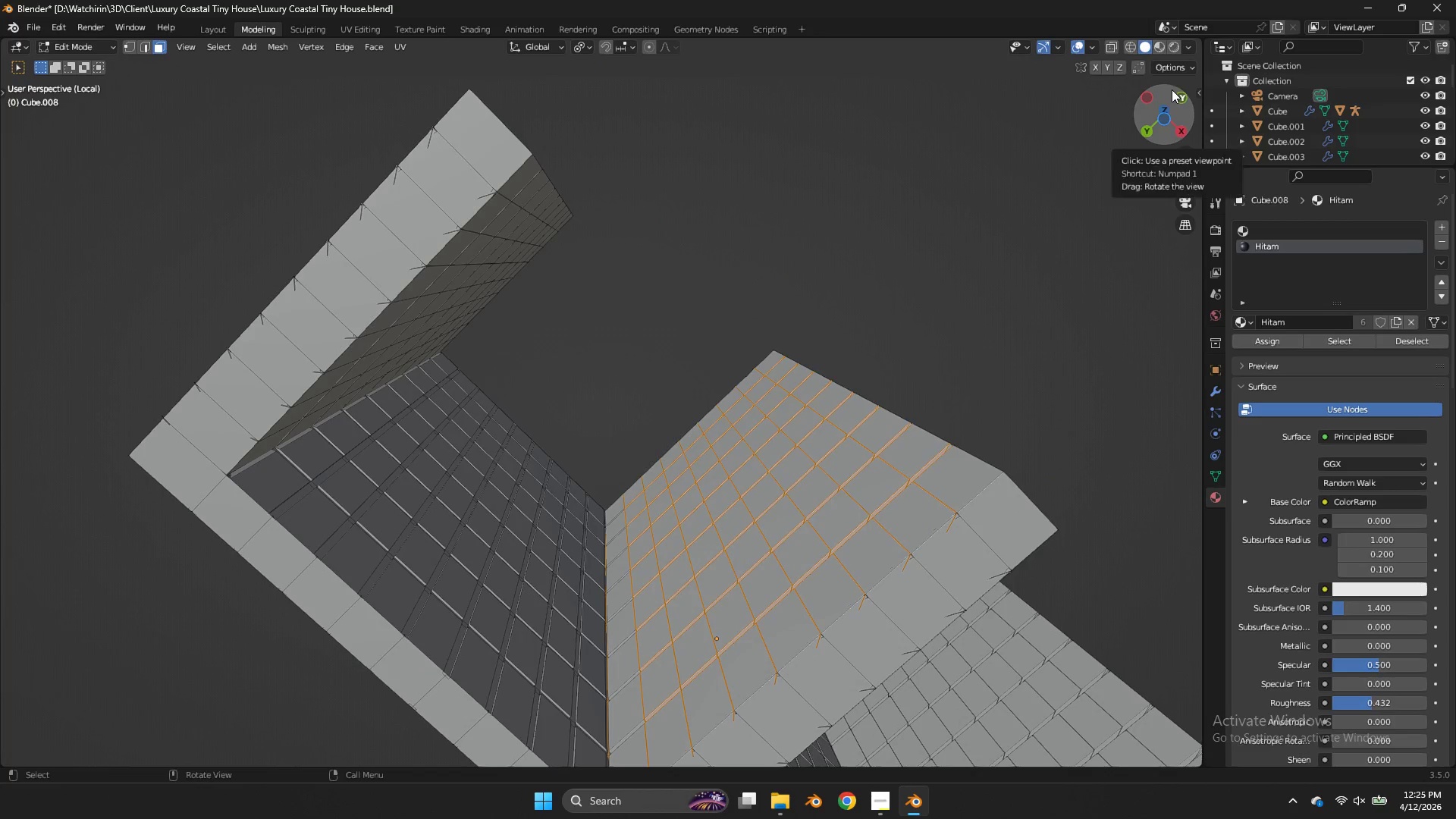 
left_click([1165, 101])
 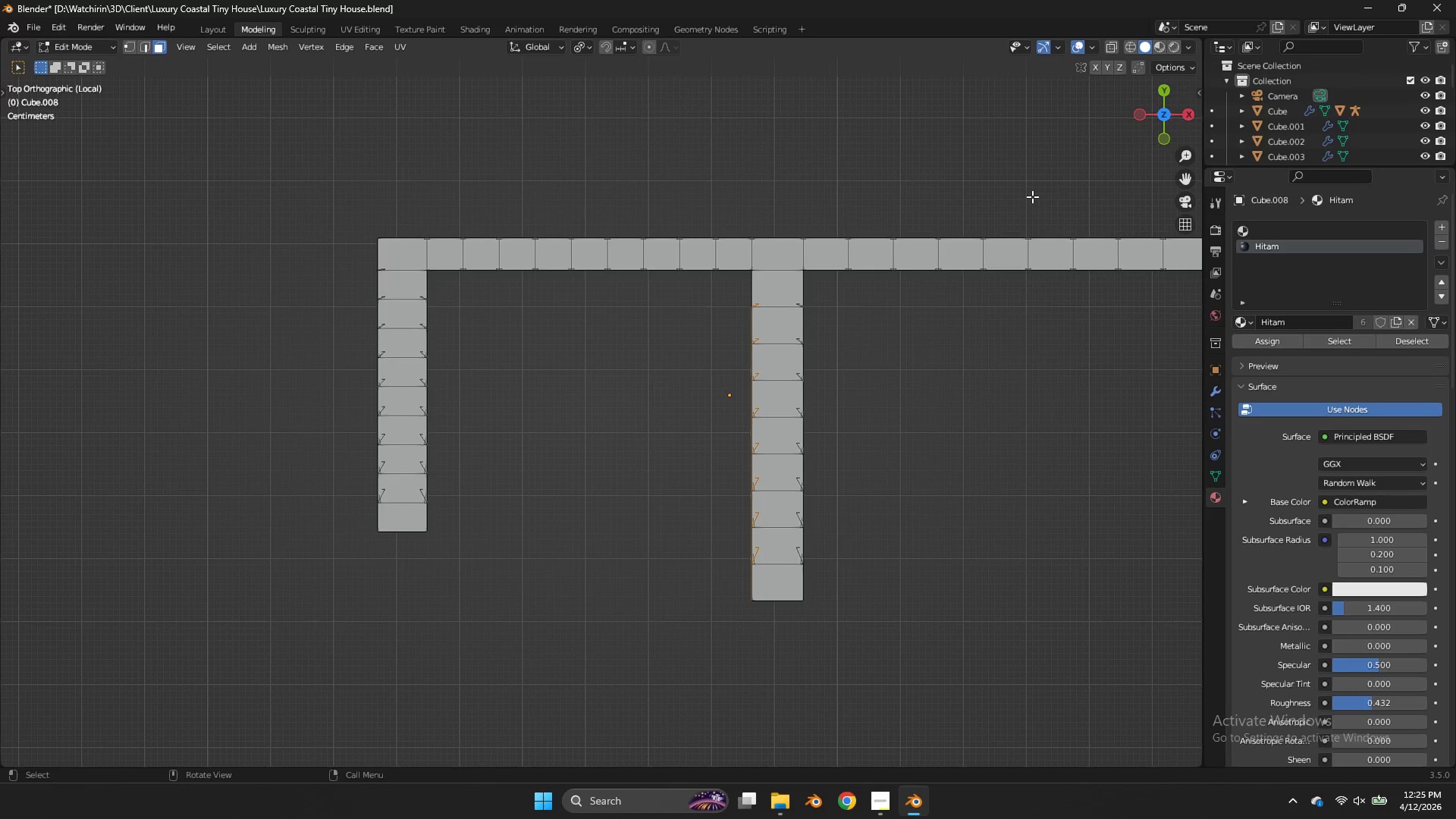 
key(Z)
 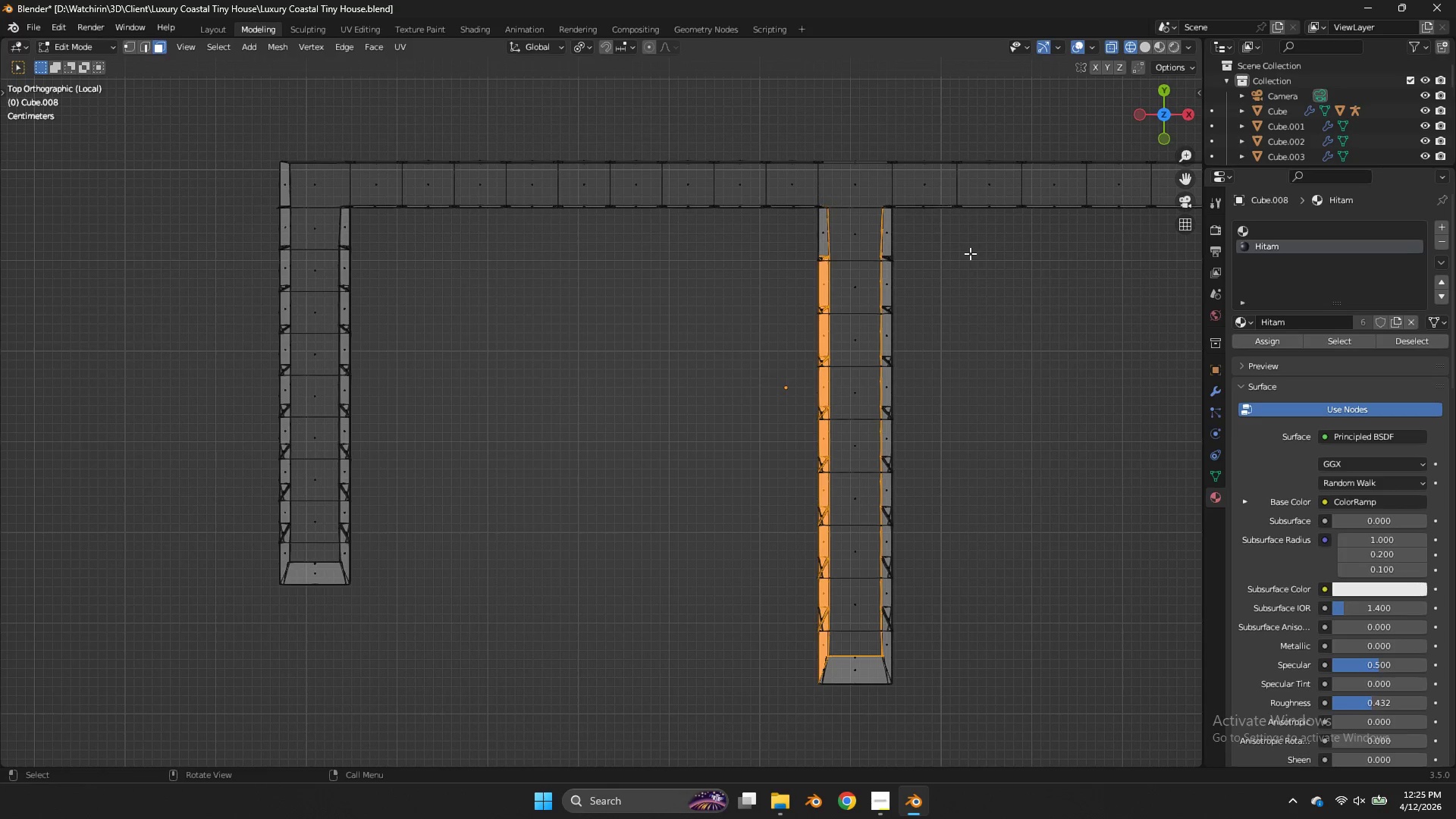 
scroll: coordinate [965, 259], scroll_direction: up, amount: 2.0
 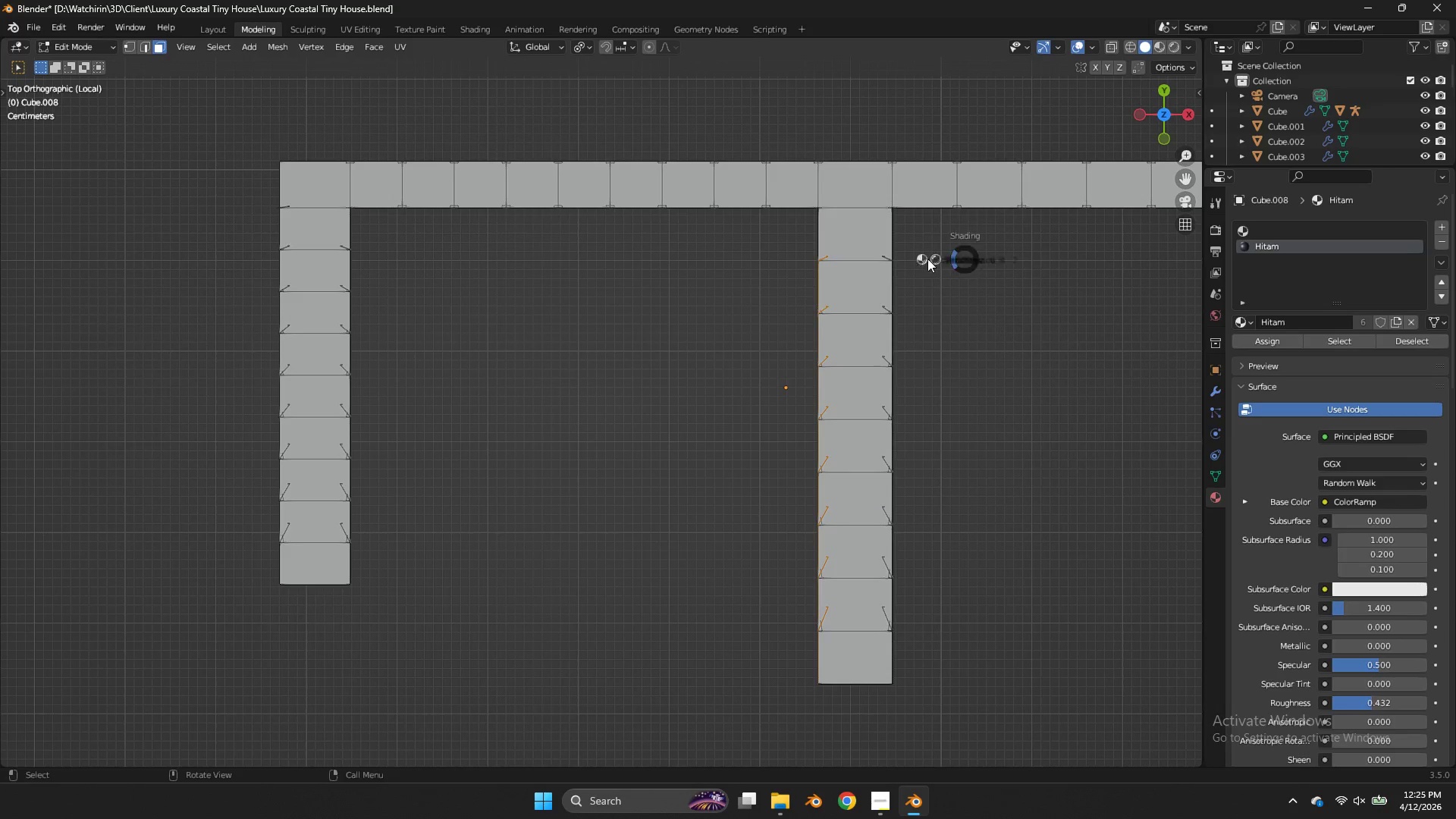 
type(sy)
 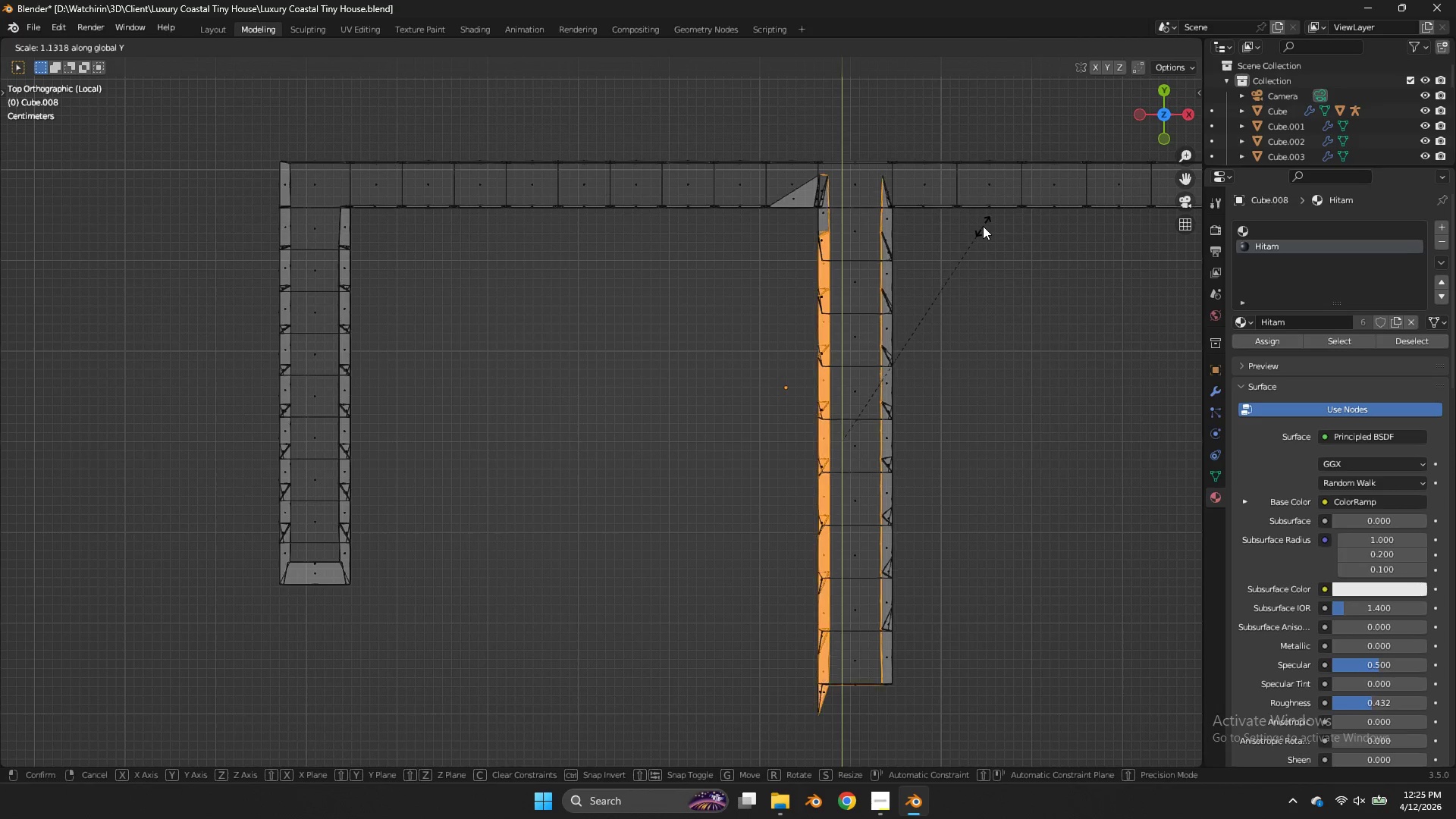 
right_click([983, 226])
 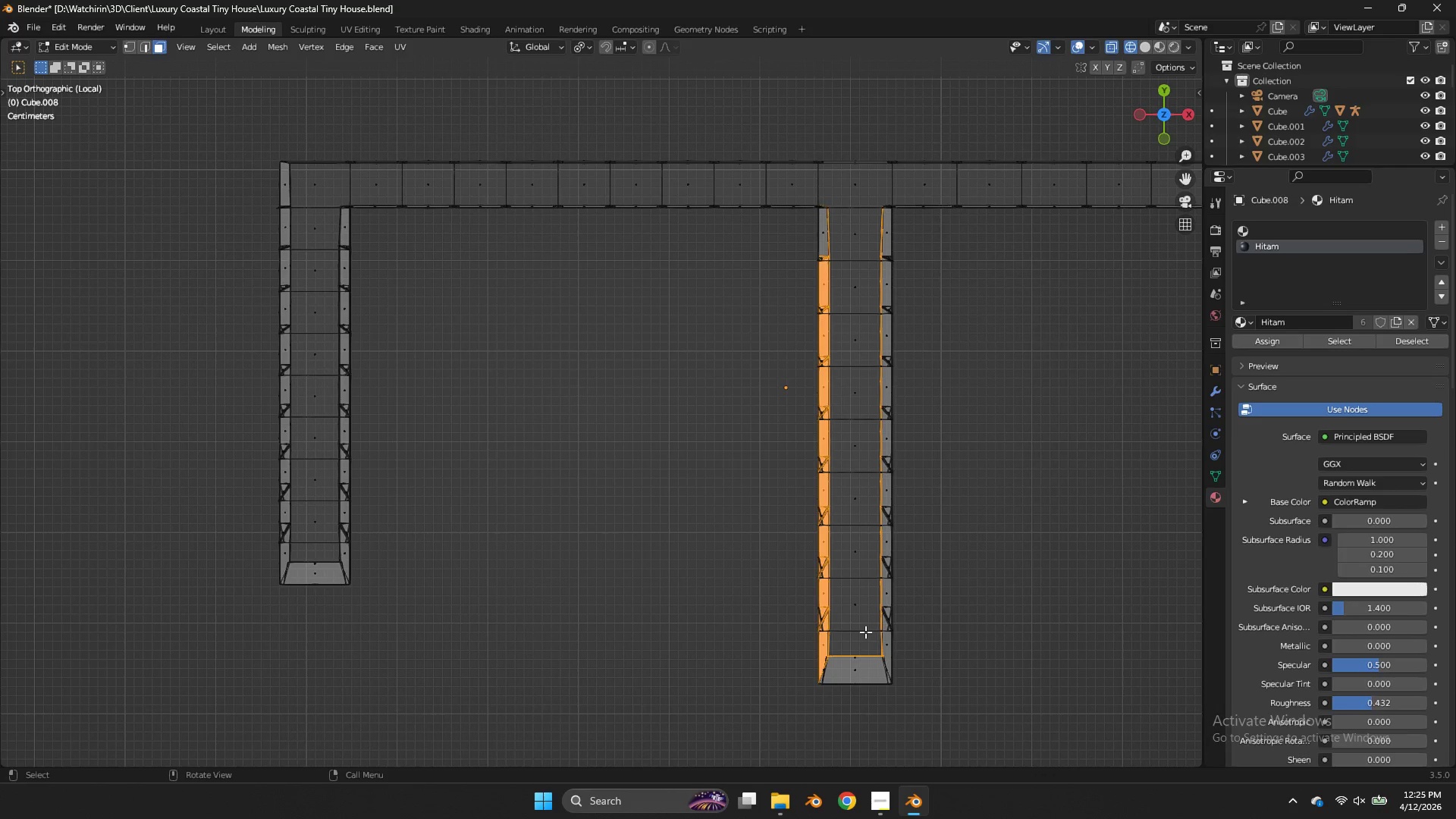 
wait(5.25)
 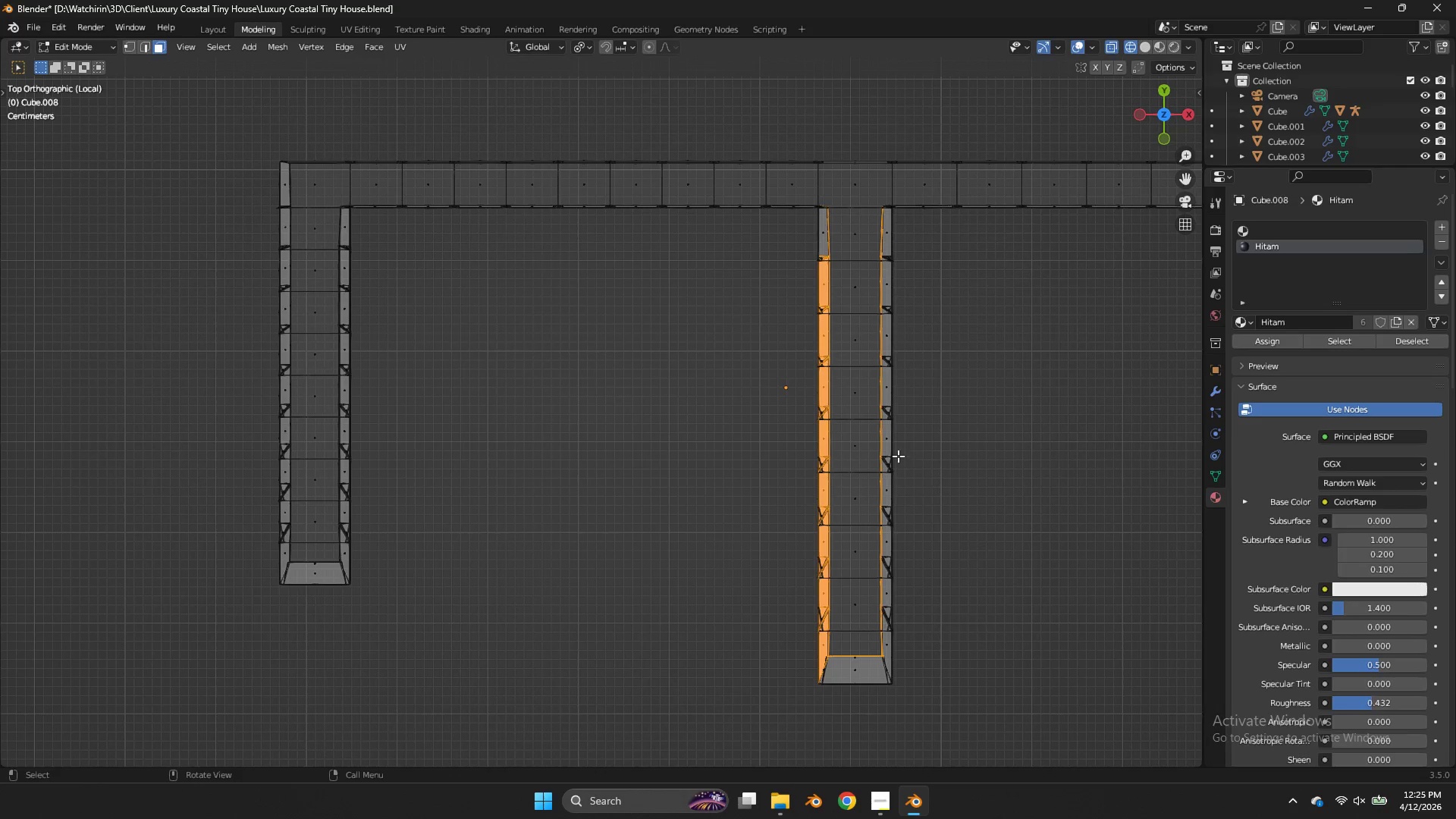 
type(sy)
 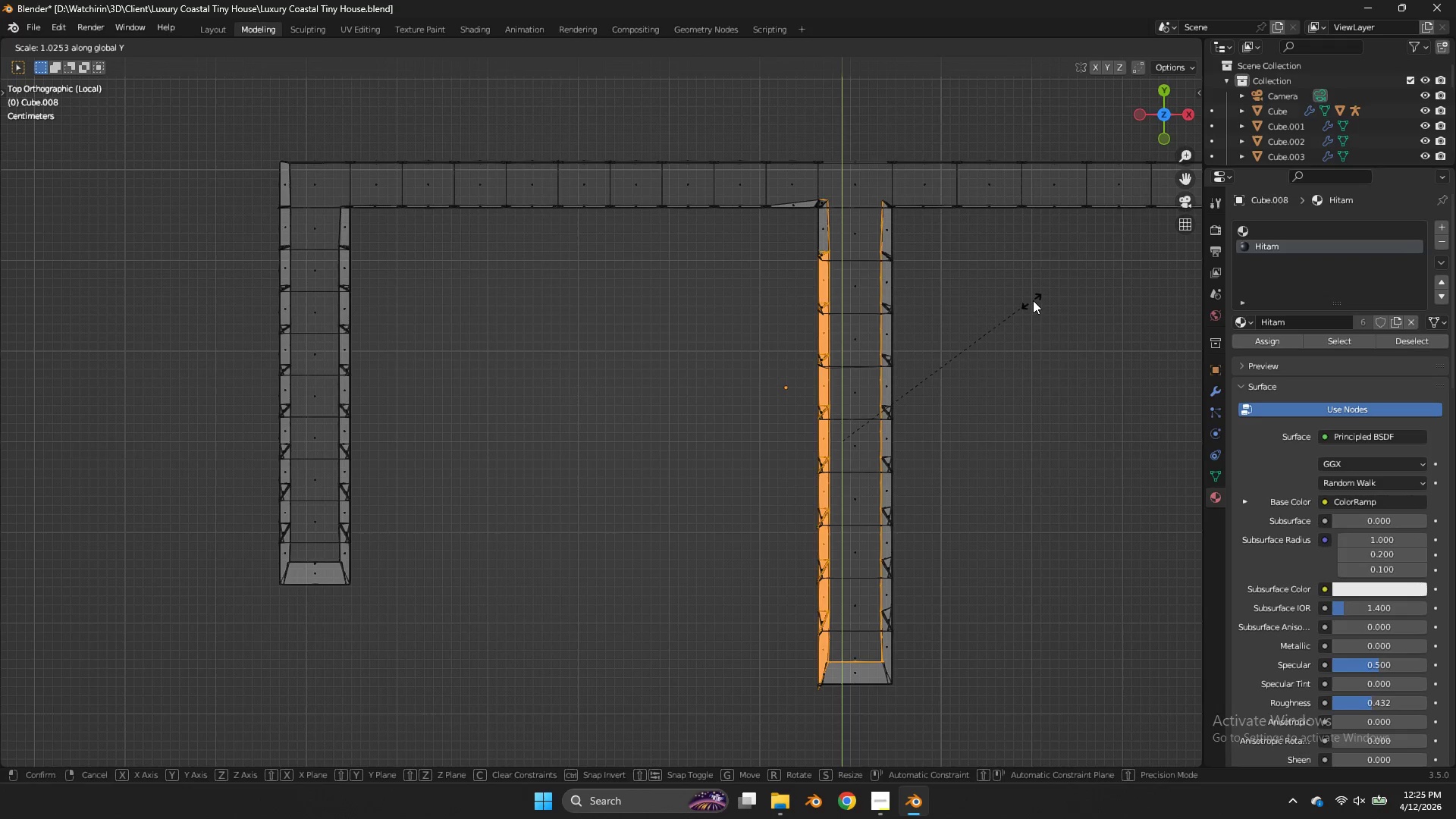 
hold_key(key=ShiftLeft, duration=0.45)
right_click([1033, 300])
 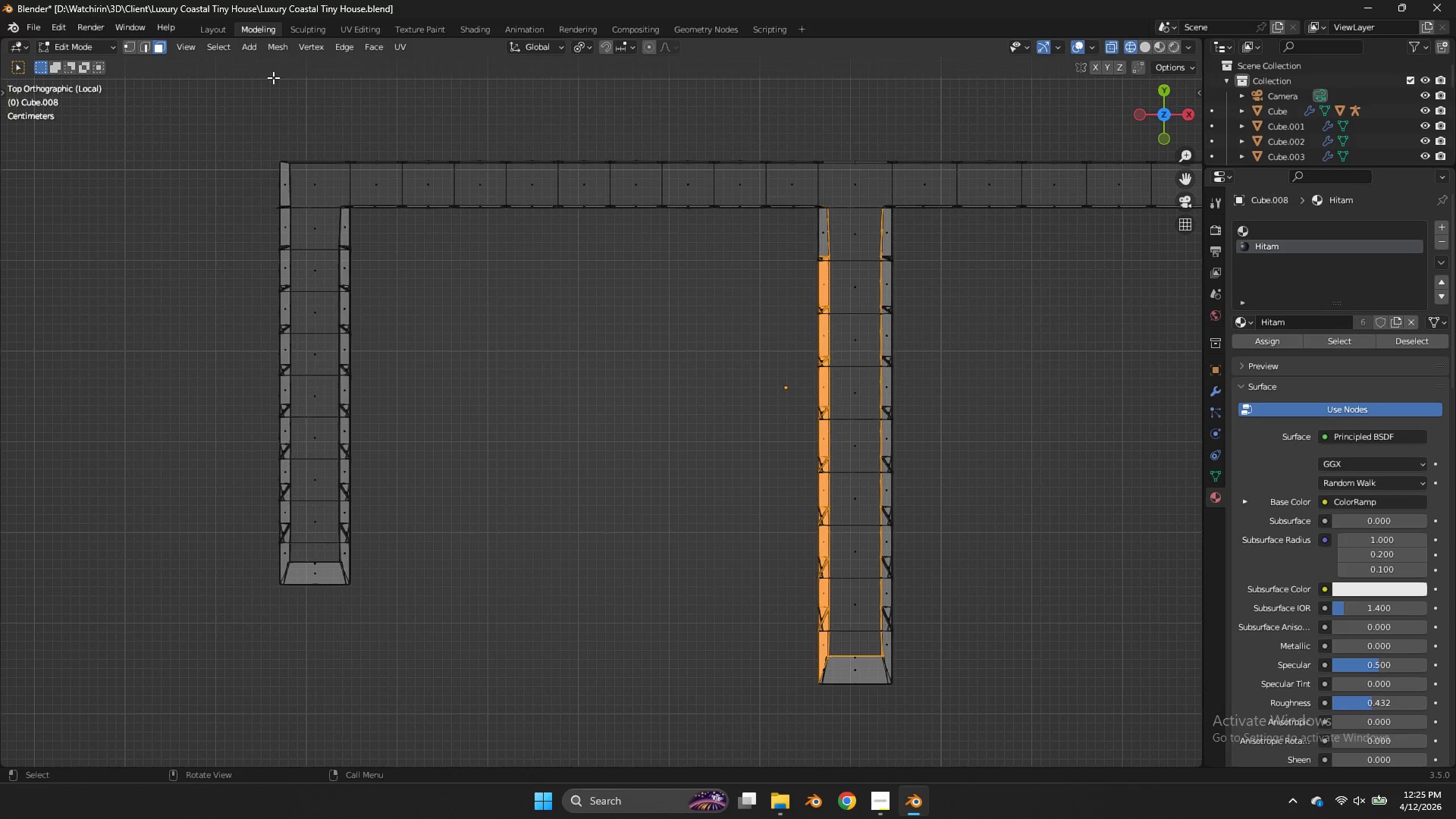 
left_click([132, 44])
 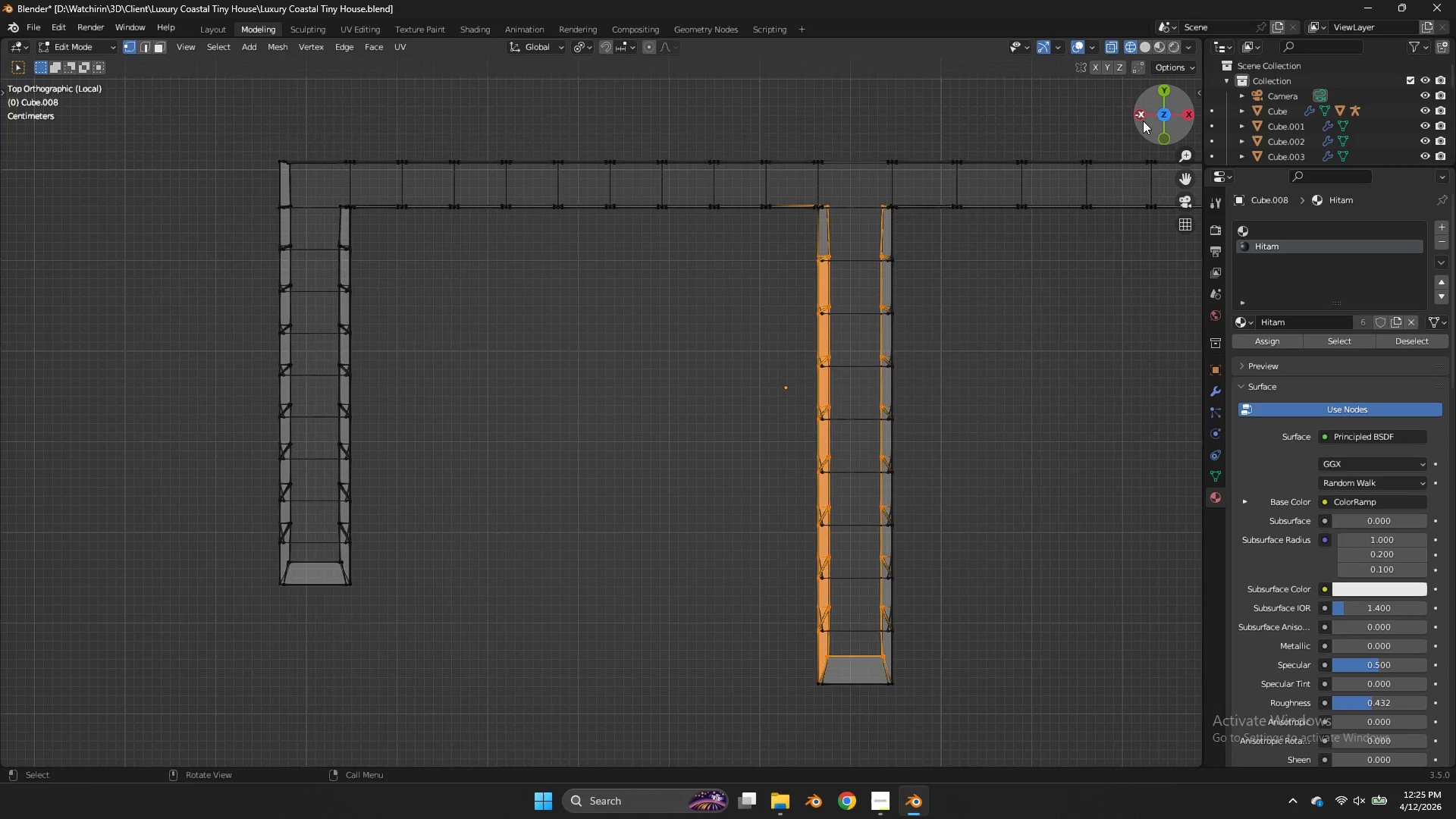 
left_click_drag(start_coordinate=[1148, 118], to_coordinate=[1084, 762])
 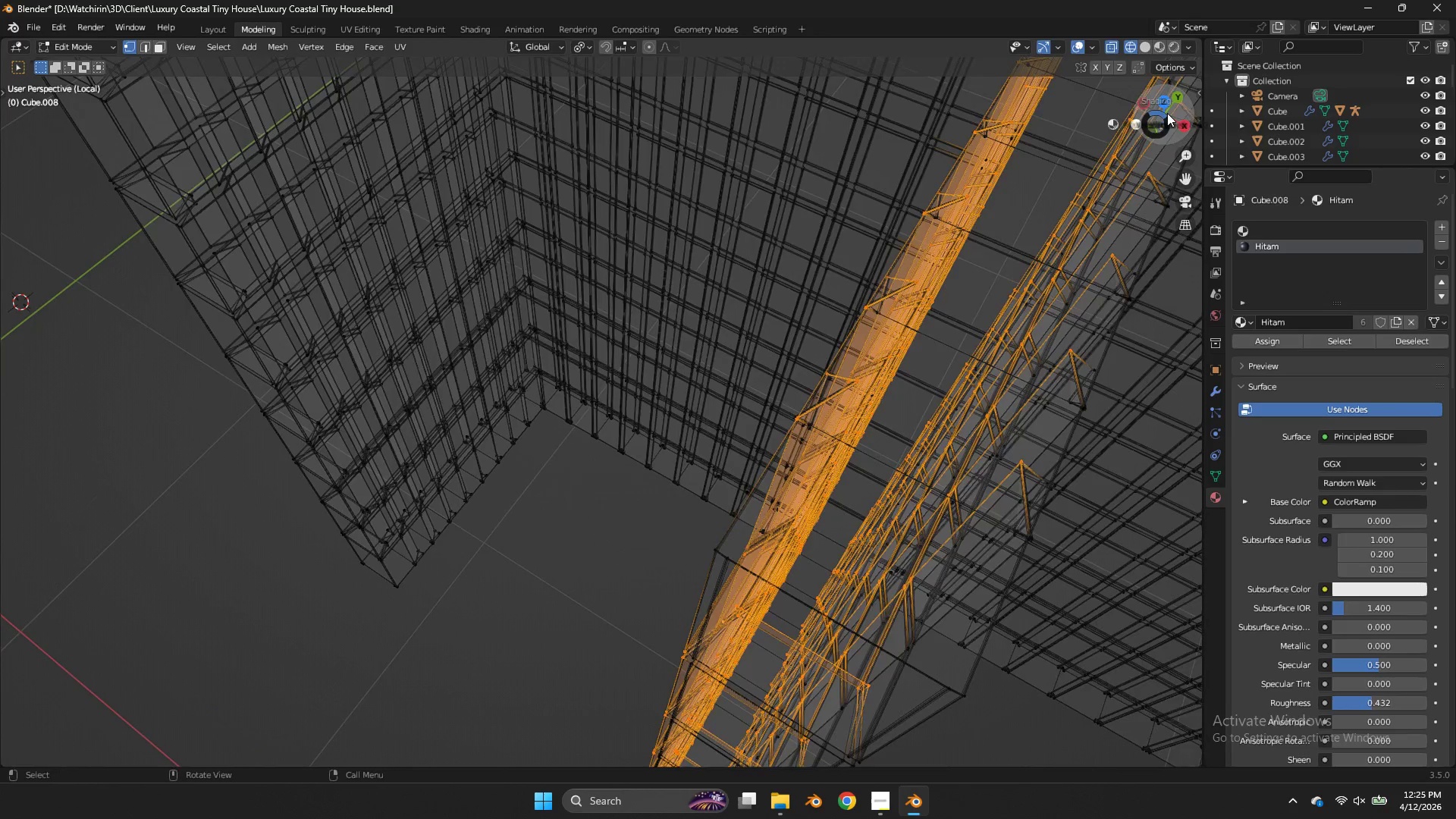 
key(Z)
 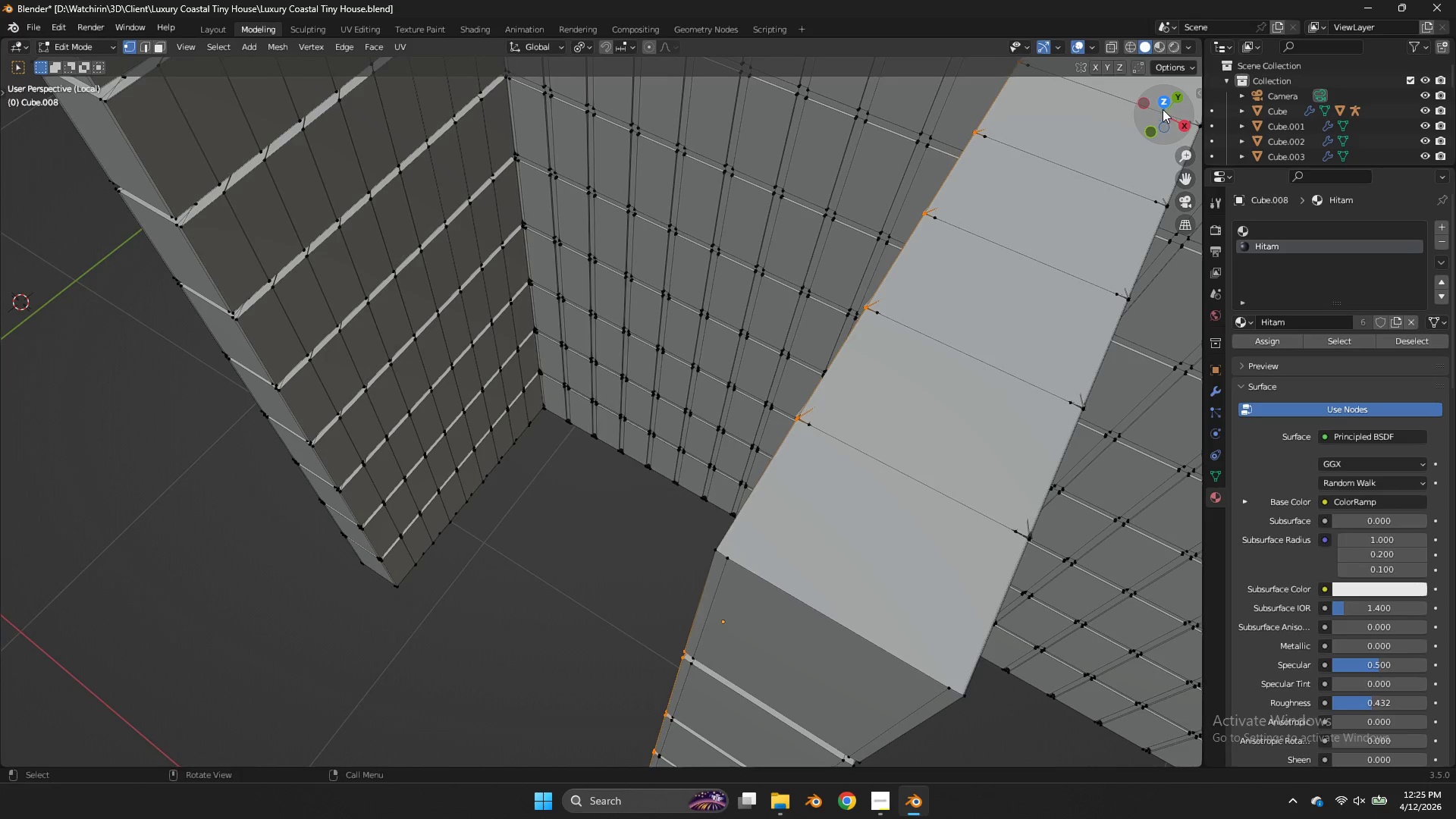 
left_click_drag(start_coordinate=[1163, 109], to_coordinate=[28, 717])
 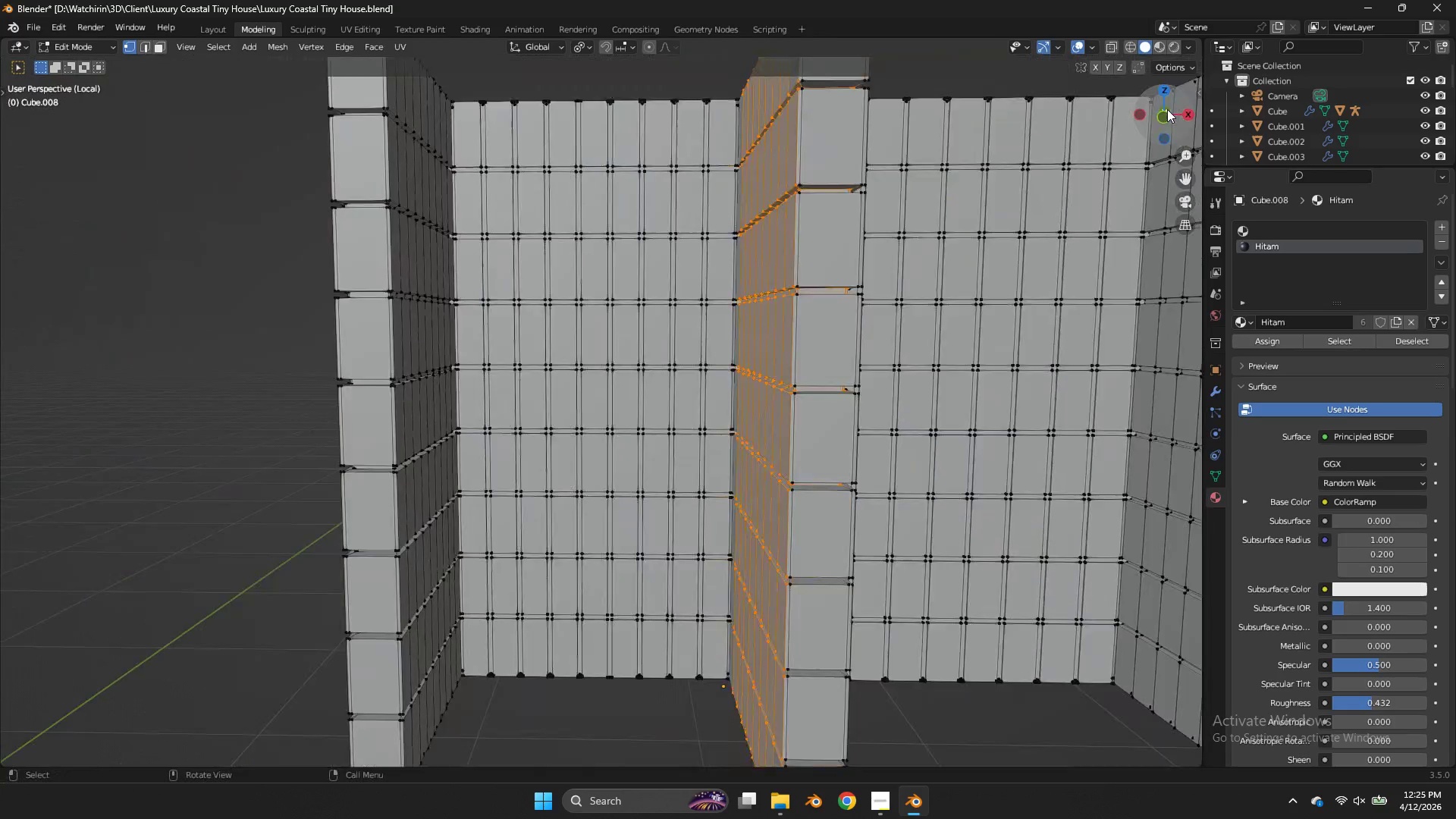 
key(Tab)
 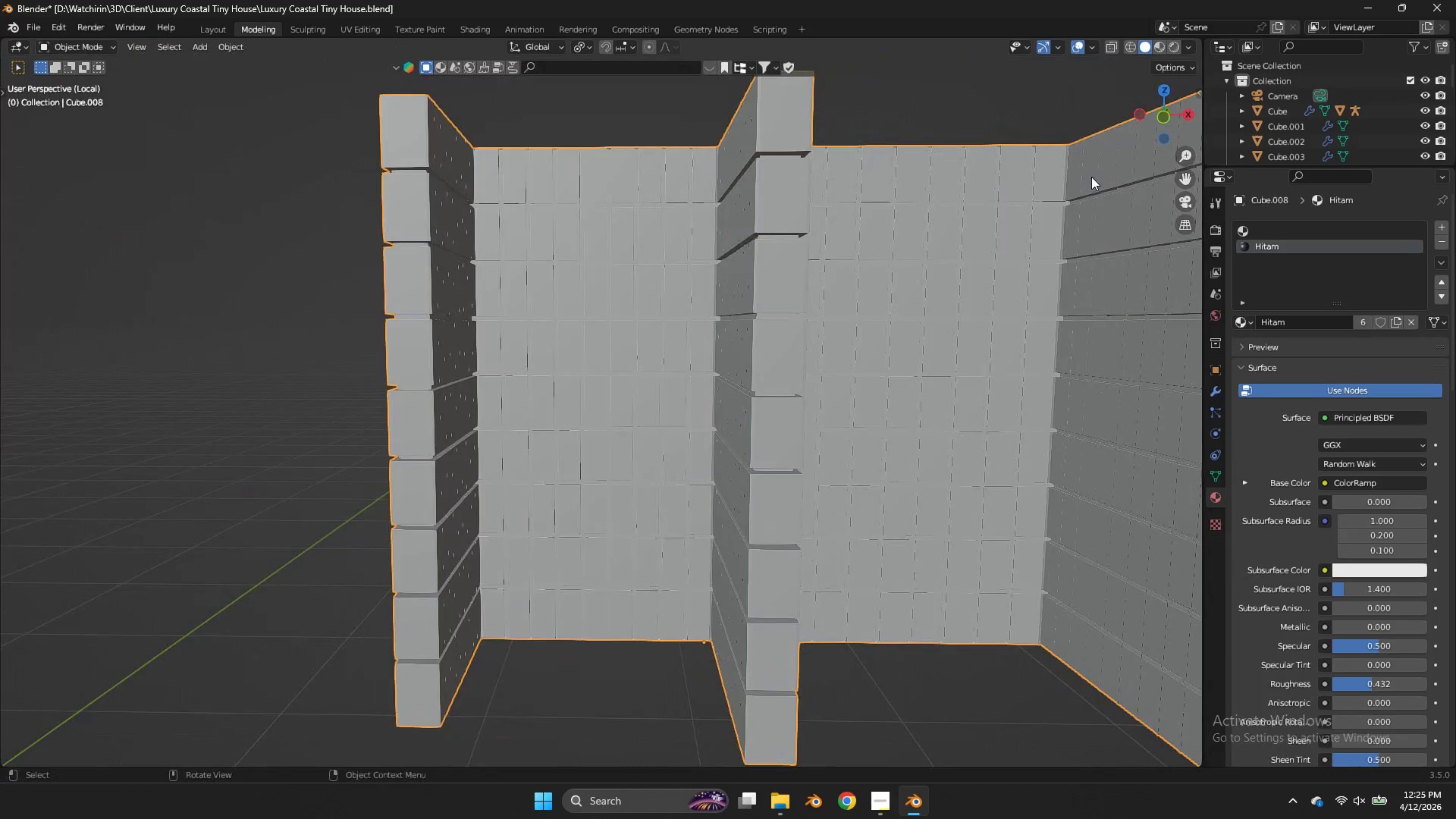 
scroll: coordinate [1167, 109], scroll_direction: down, amount: 3.0
 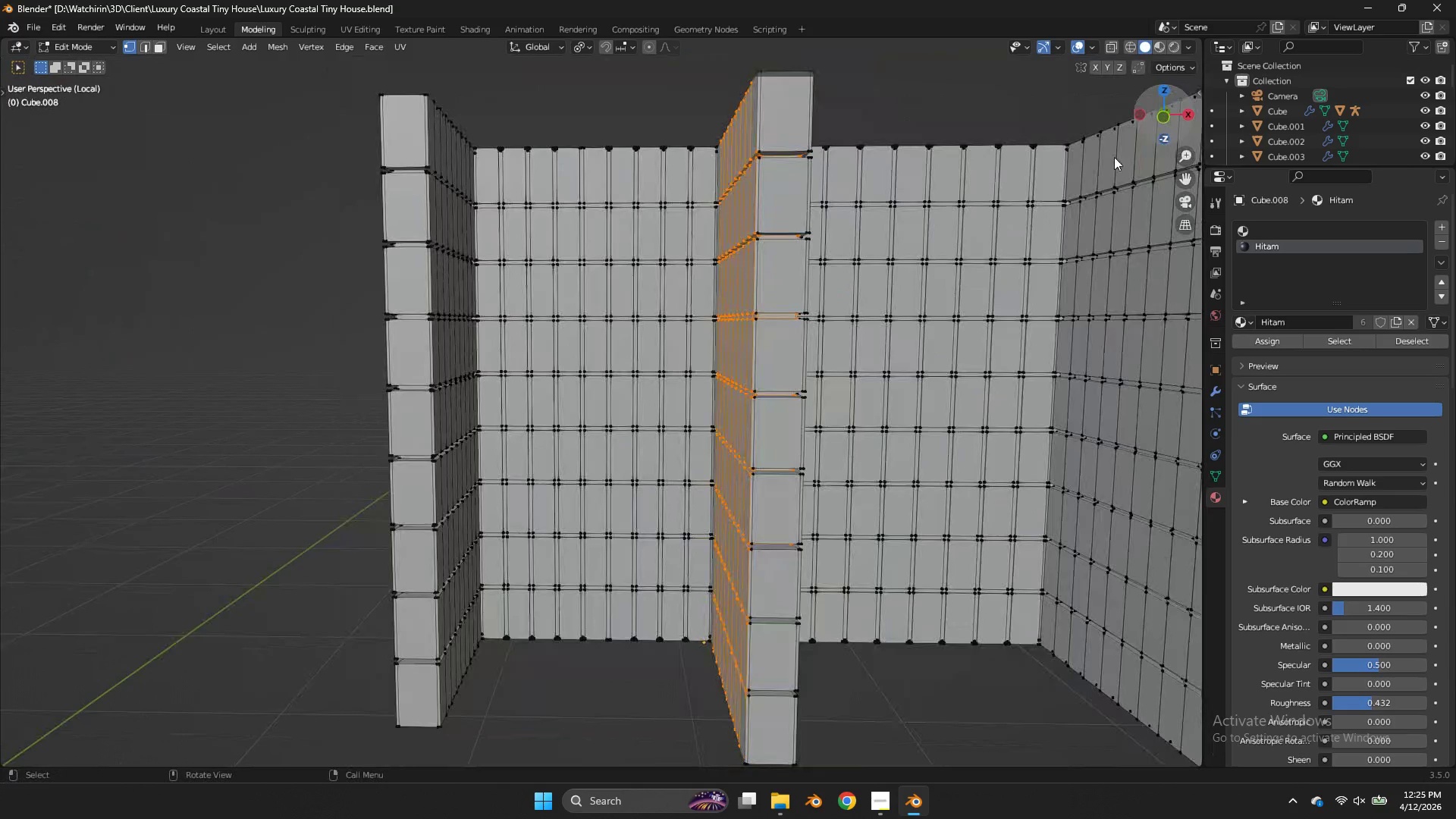 
left_click([1024, 230])
 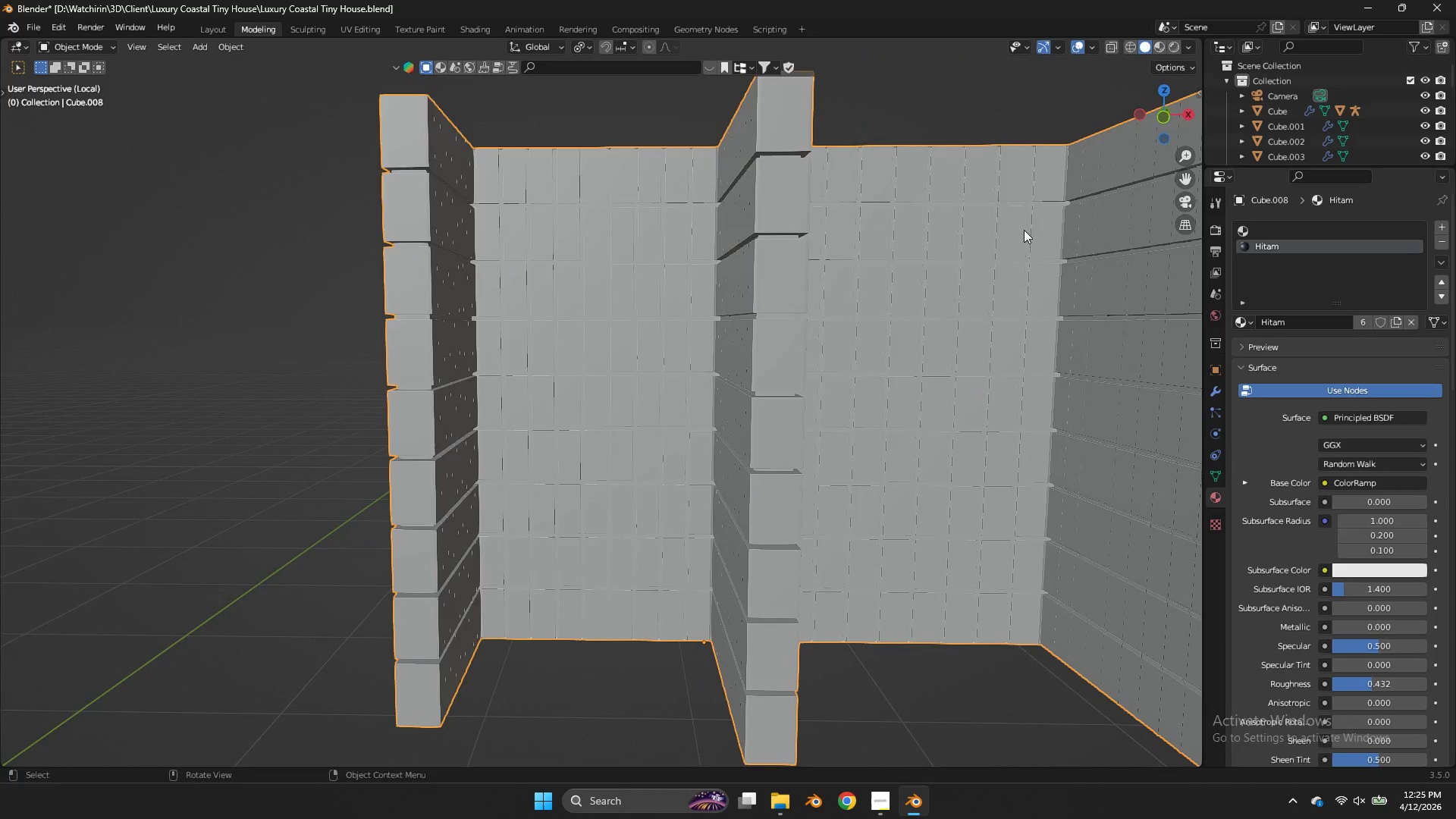 
key(Z)
 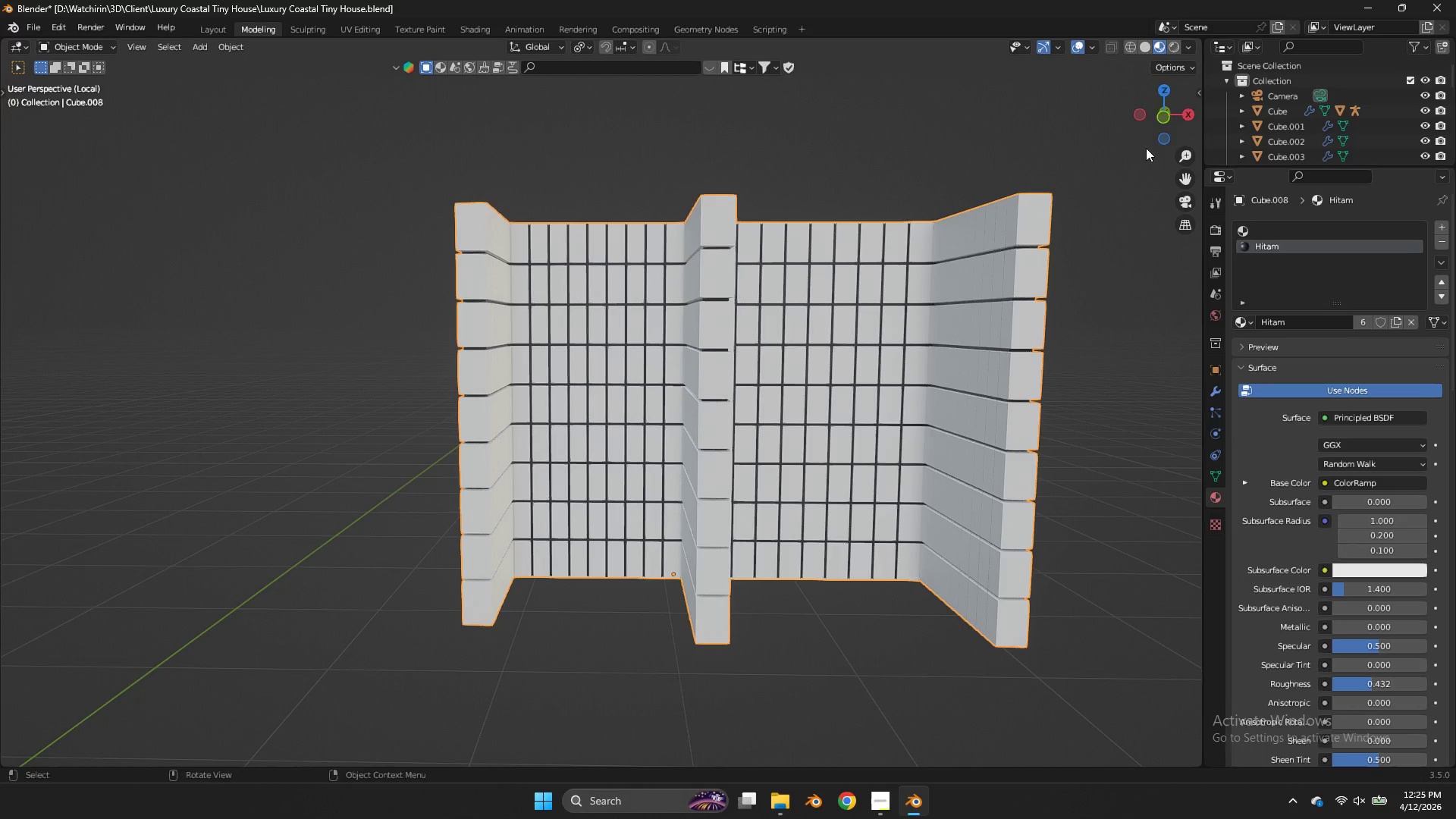 
scroll: coordinate [1024, 230], scroll_direction: down, amount: 2.0
 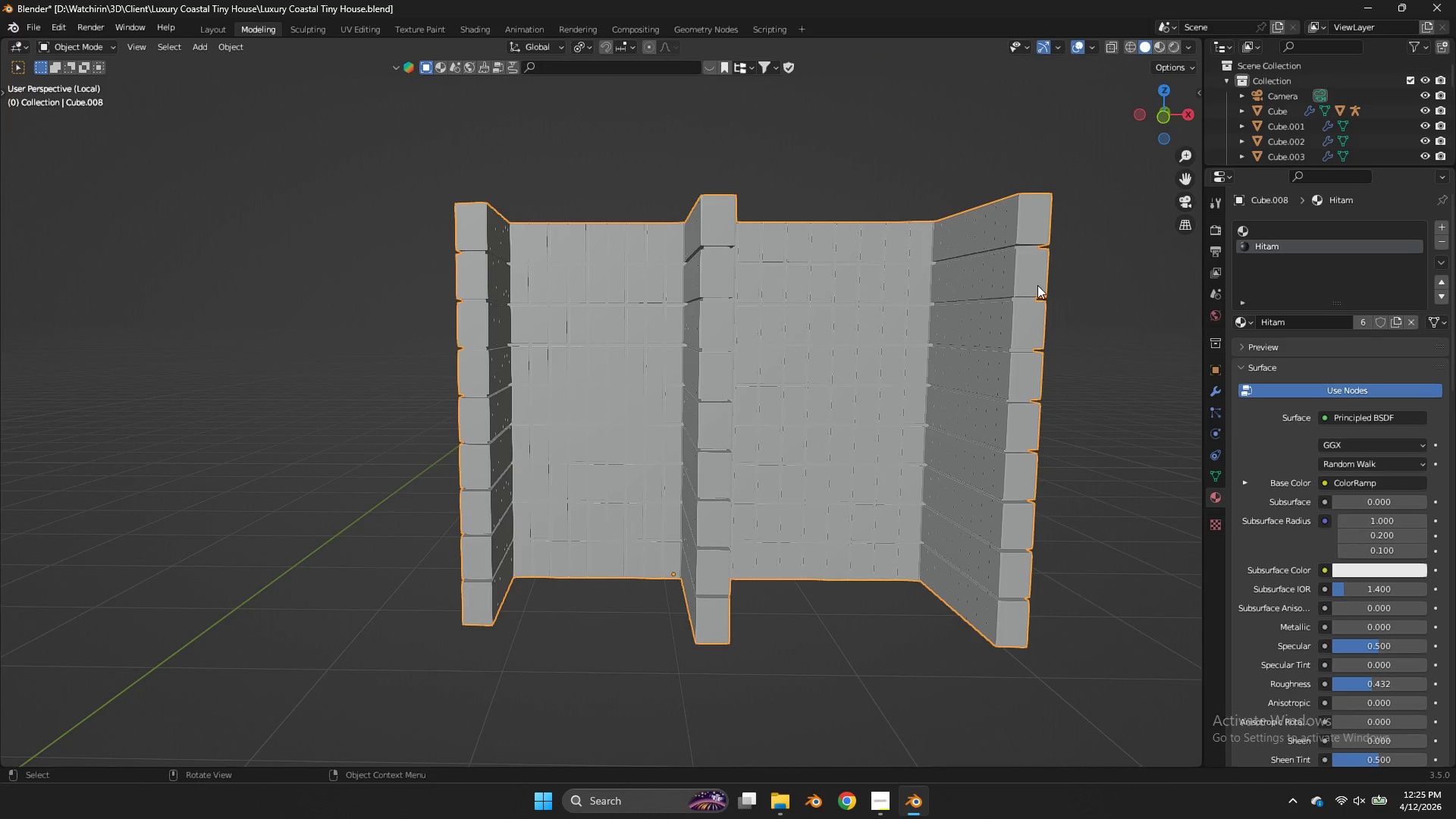 
left_click_drag(start_coordinate=[1149, 127], to_coordinate=[1076, 149])
 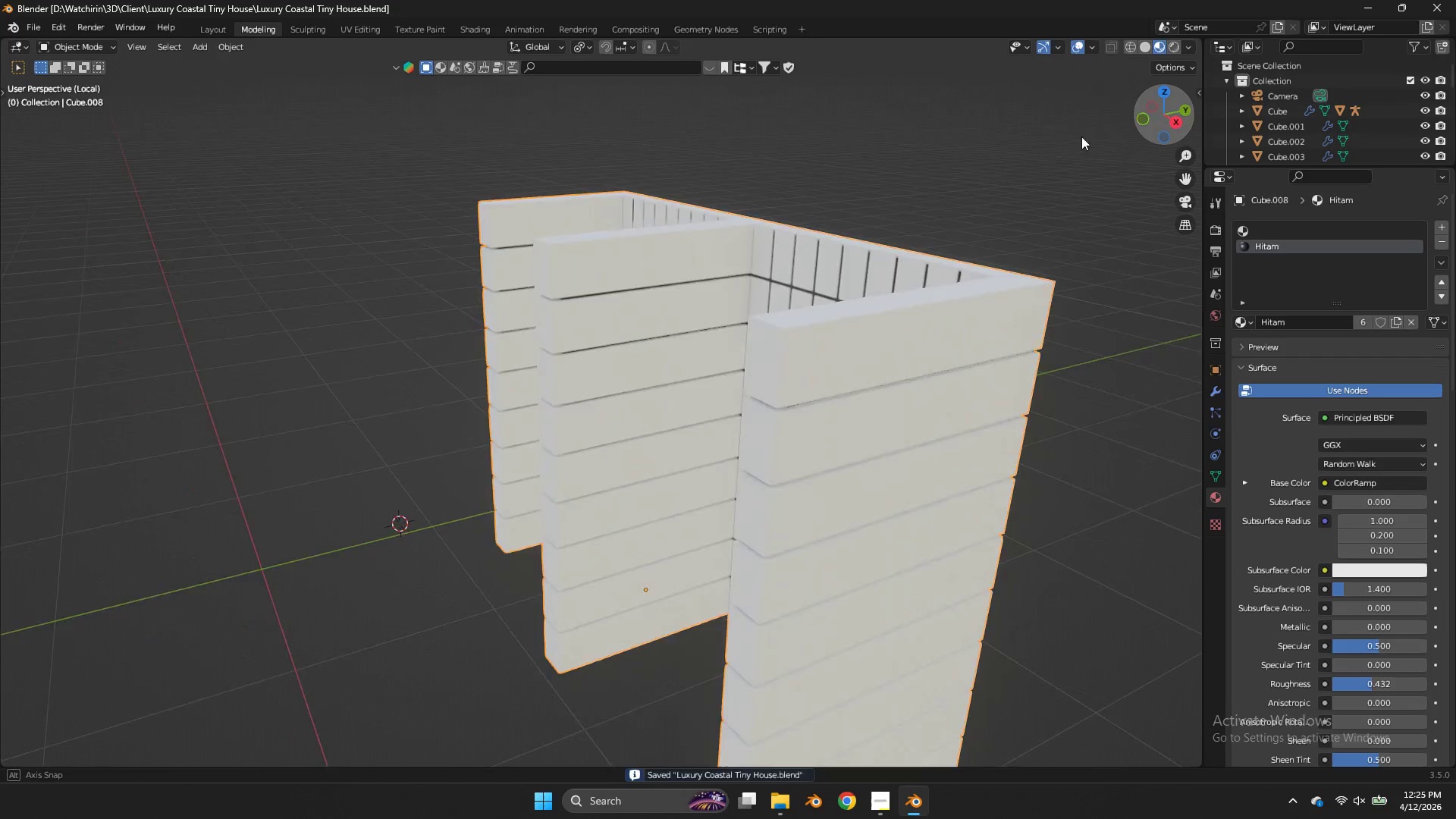 
key(Control+ControlLeft)
 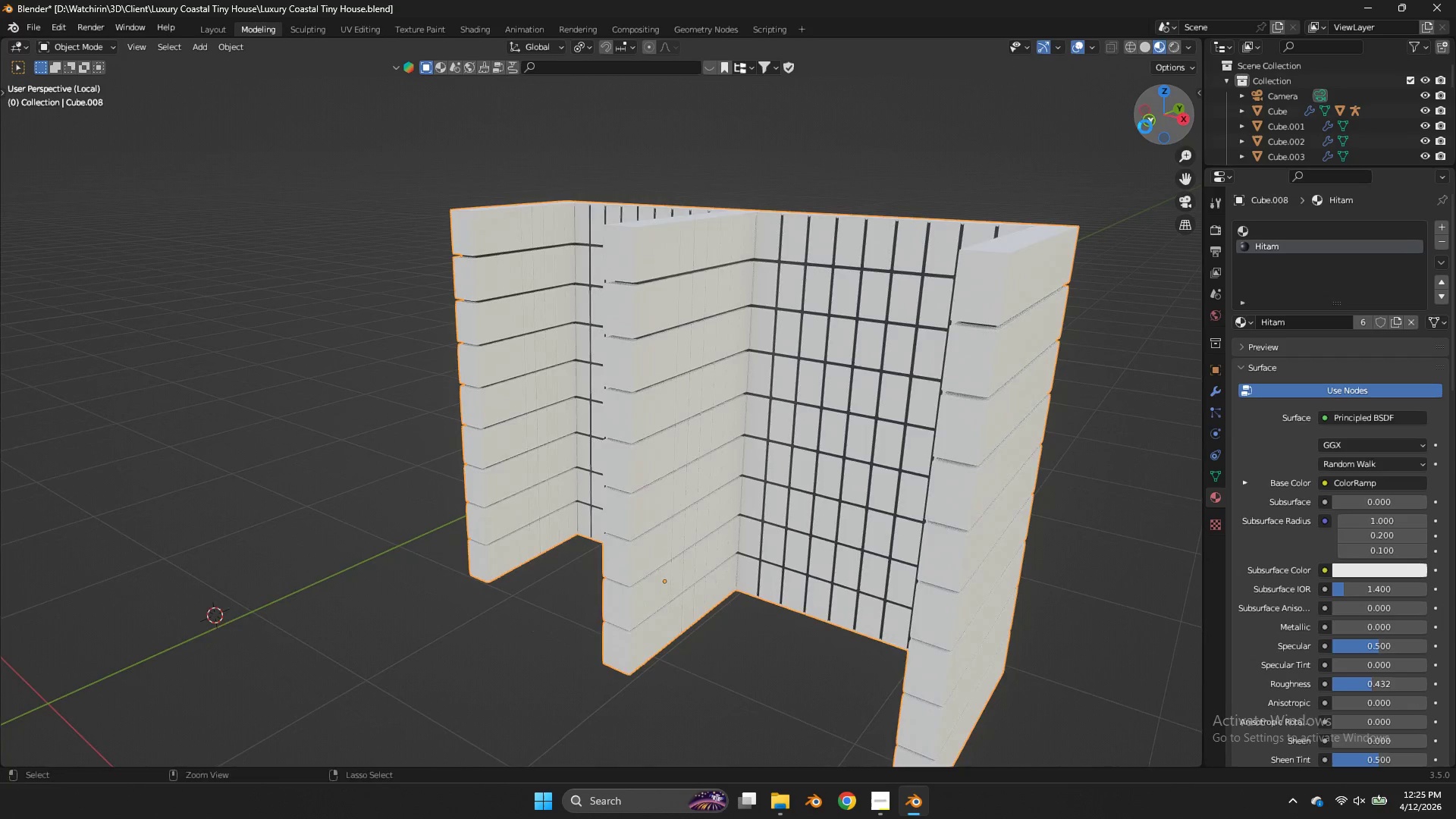 
key(Control+S)
 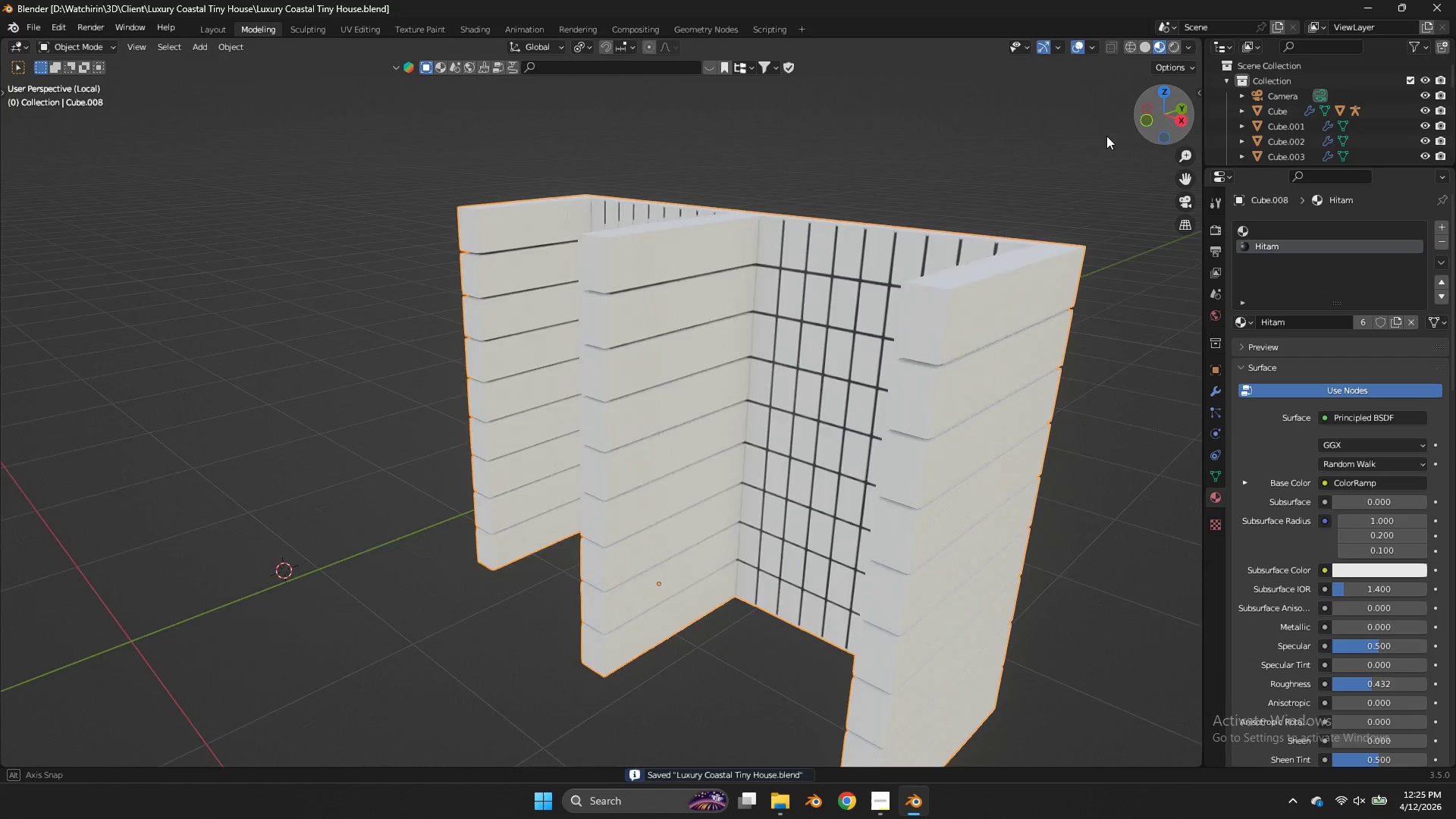 
left_click_drag(start_coordinate=[1140, 128], to_coordinate=[1042, 183])
 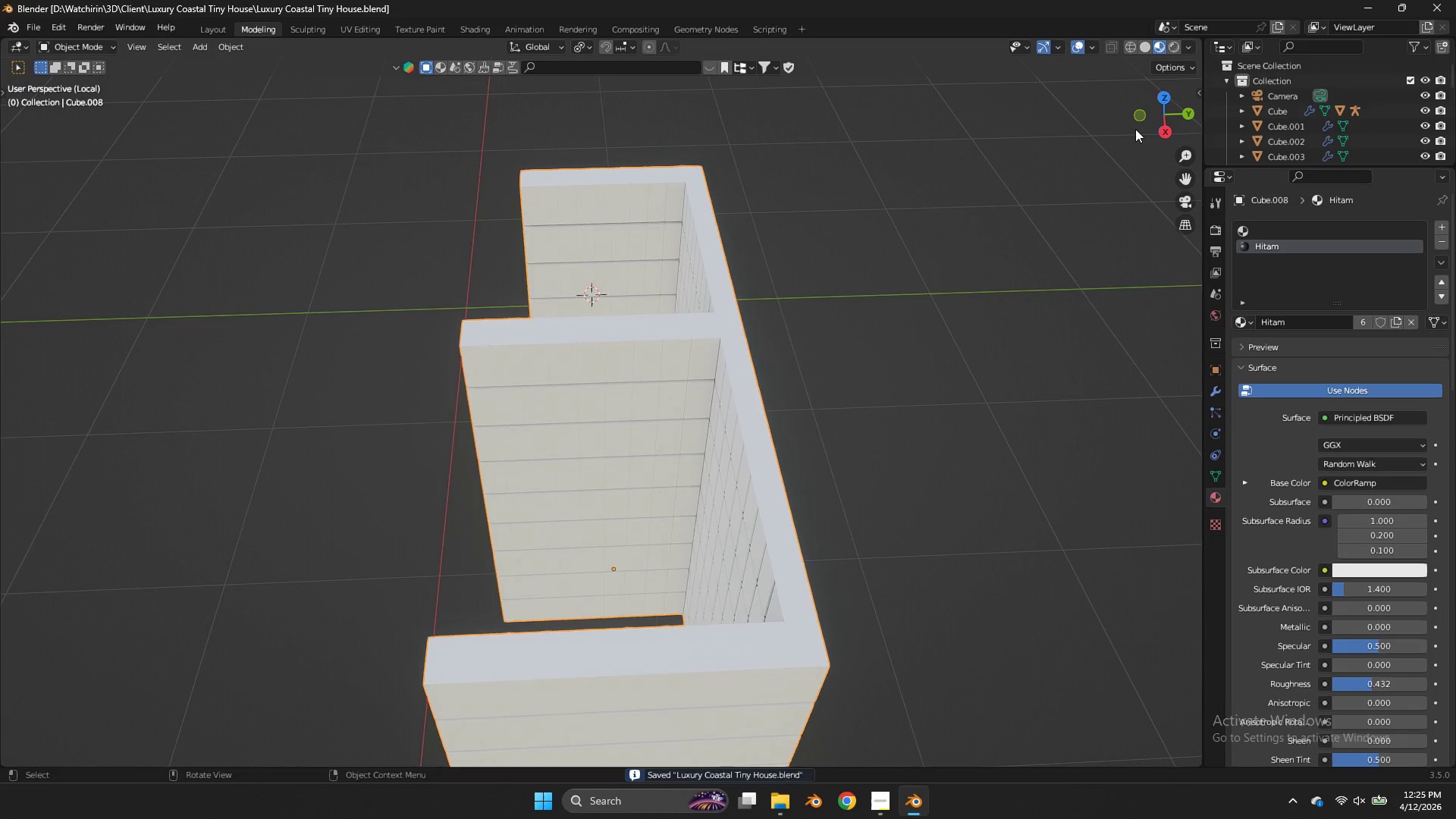 
key(NumpadDivide)
 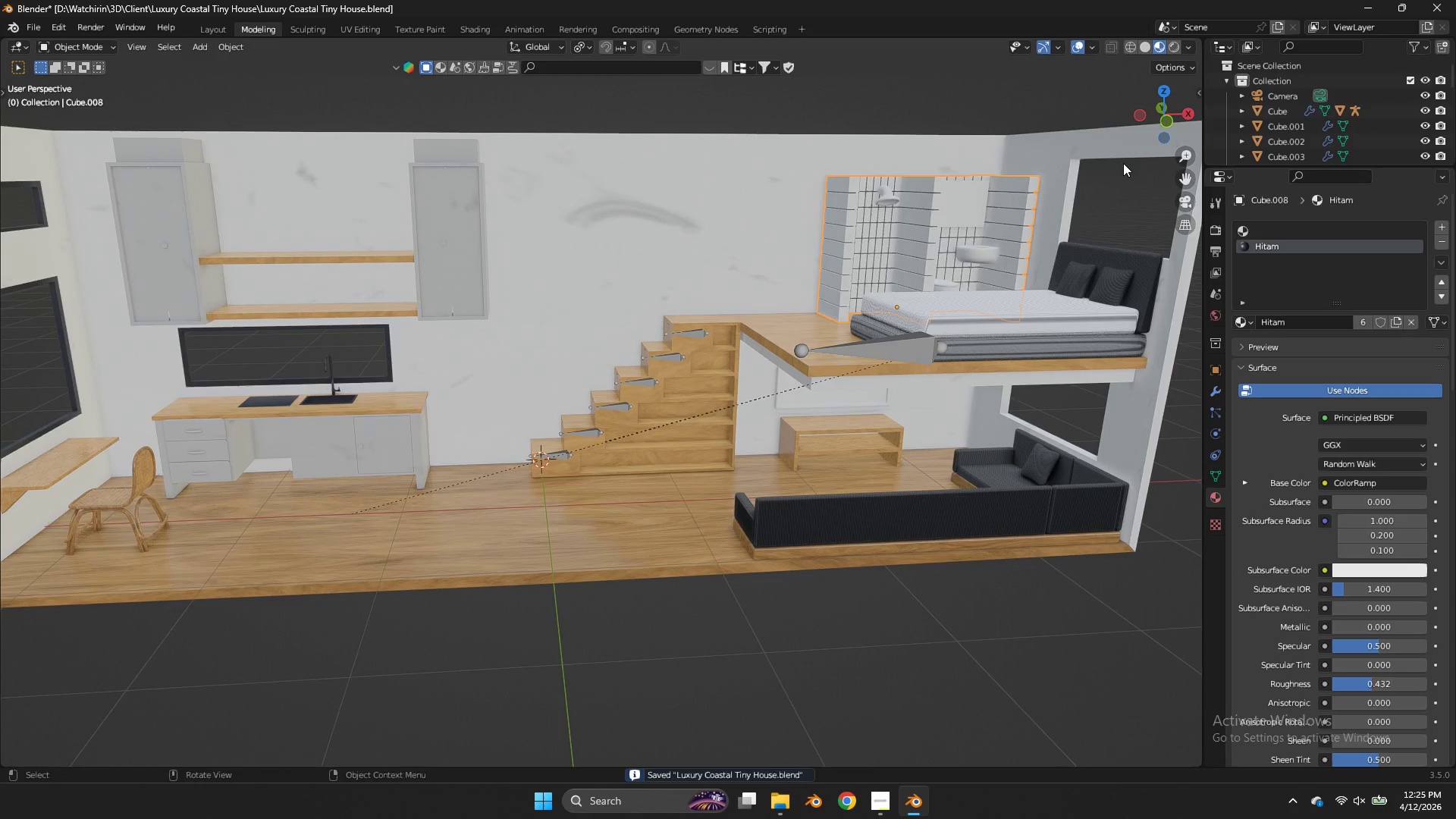 
double_click([1078, 99])
 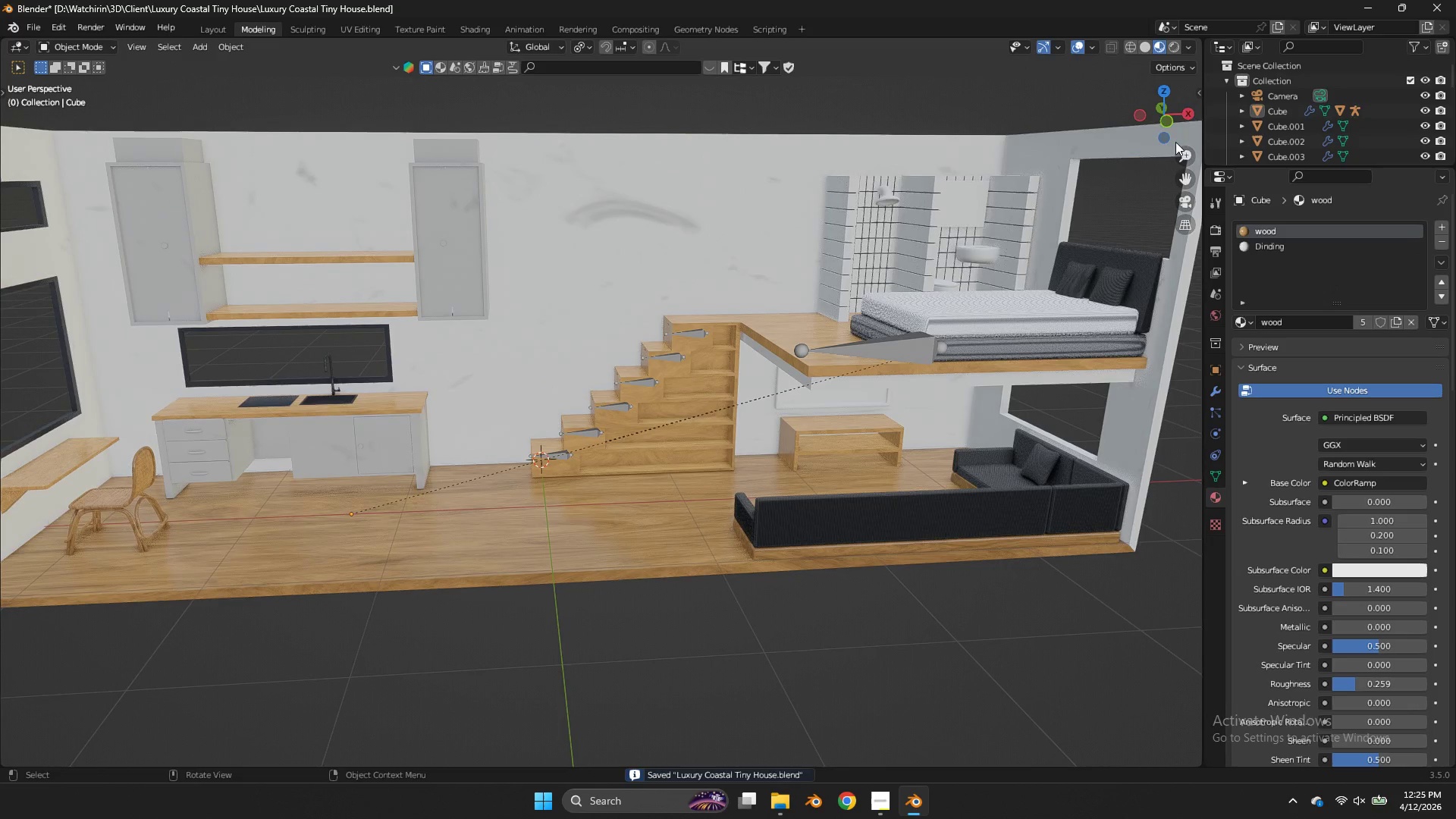 
key(Control+ControlLeft)
 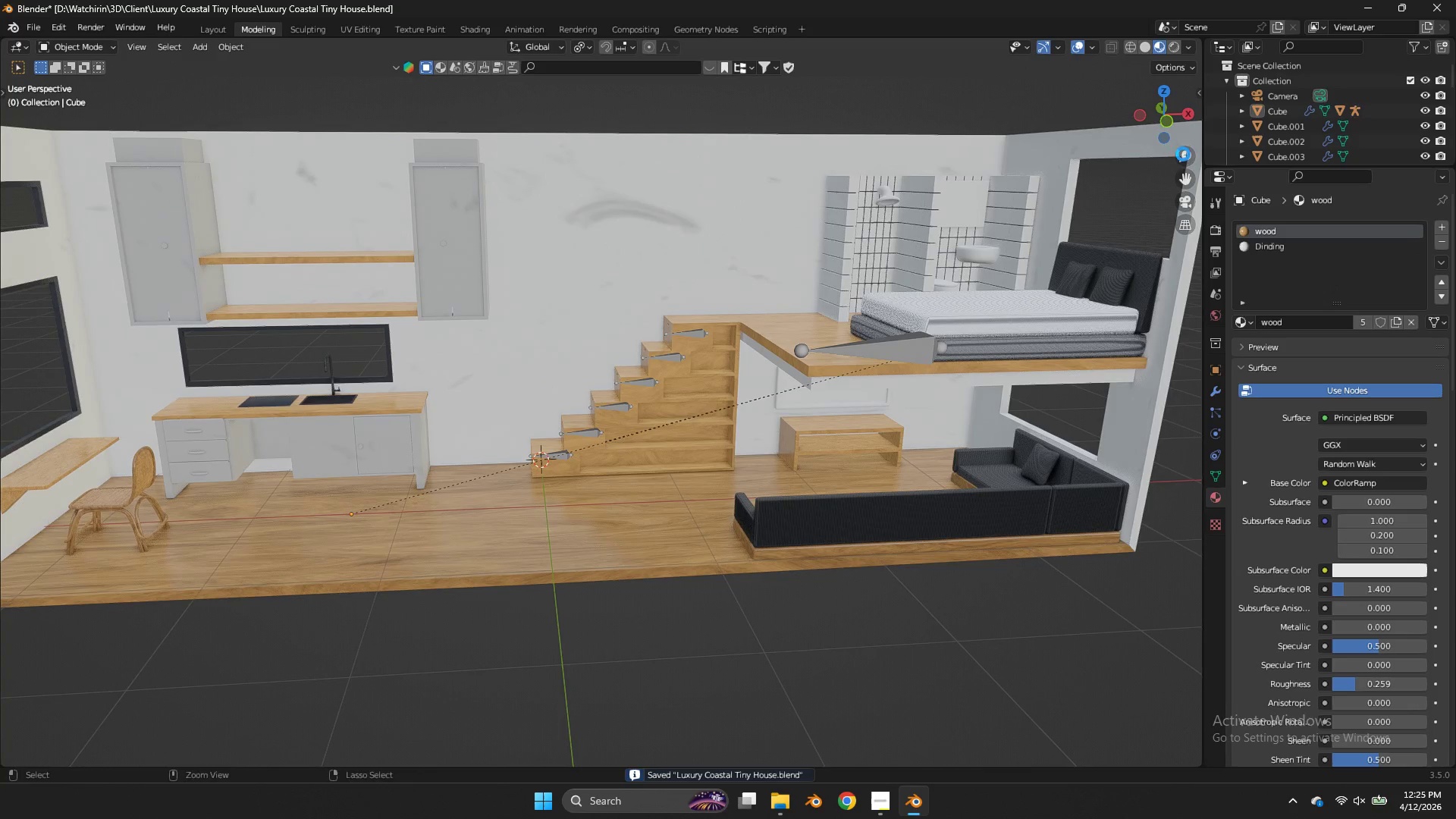 
key(Control+S)
 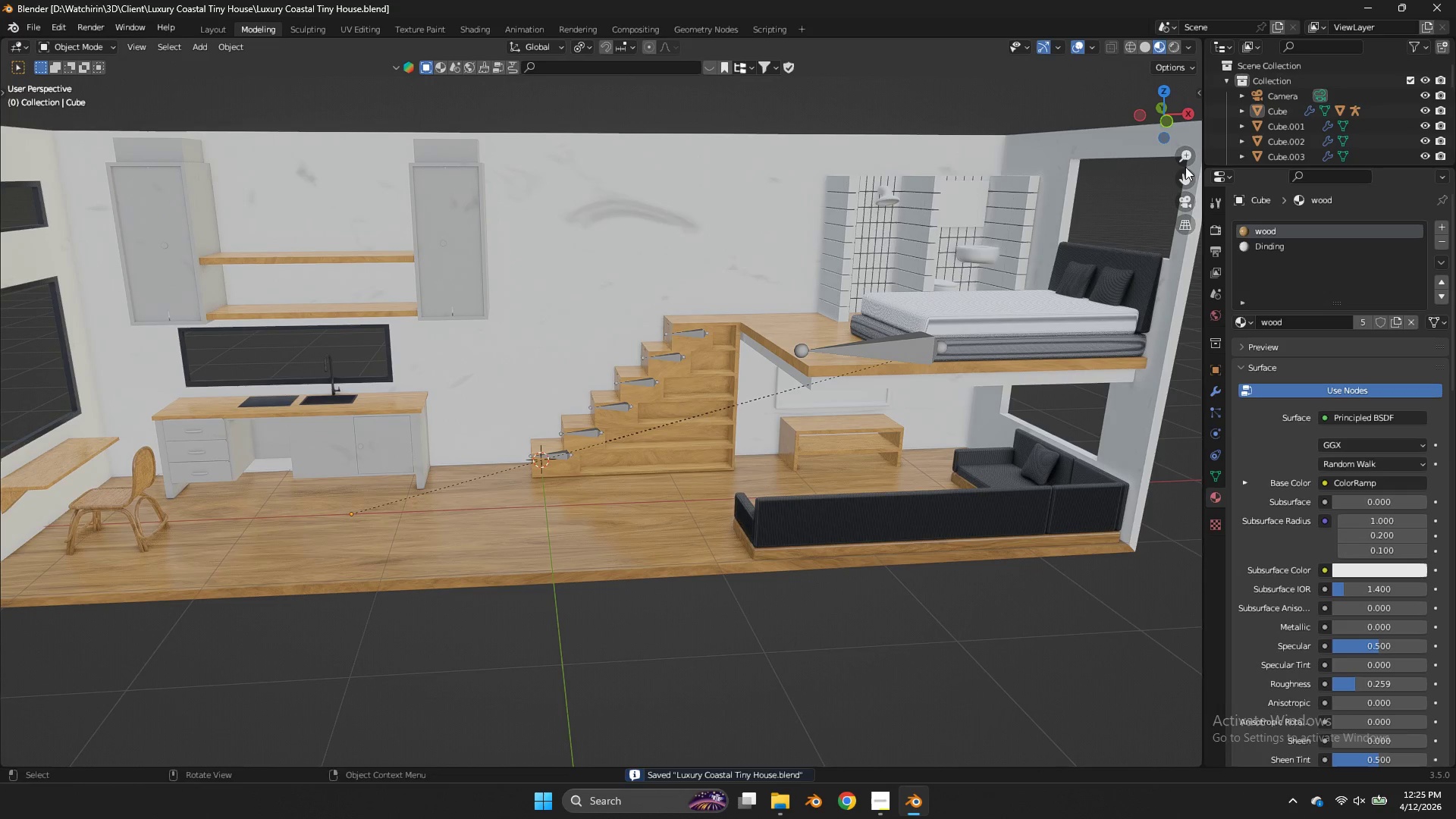 
left_click_drag(start_coordinate=[1185, 167], to_coordinate=[981, 195])
 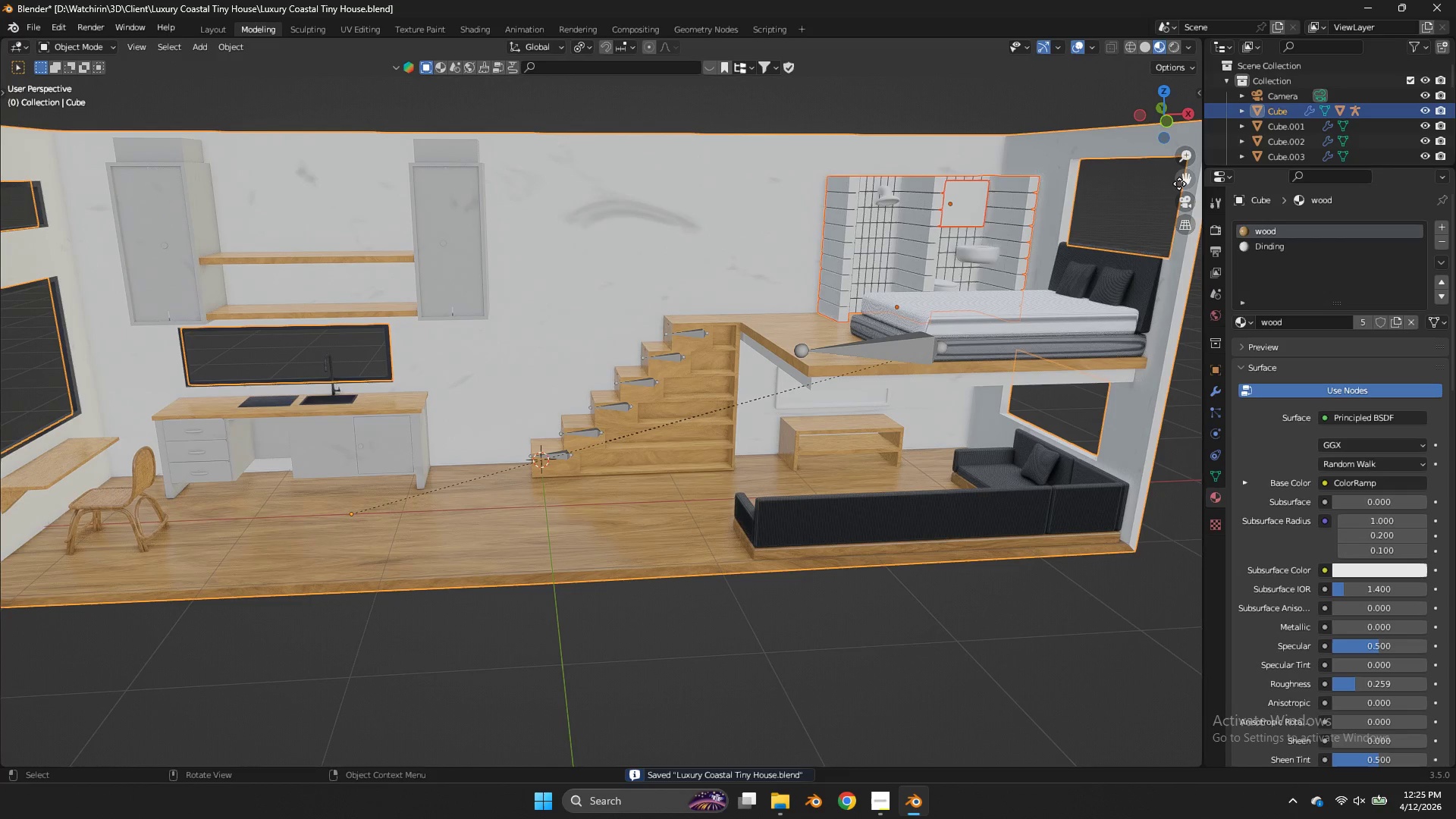 
left_click_drag(start_coordinate=[1183, 178], to_coordinate=[870, 215])
 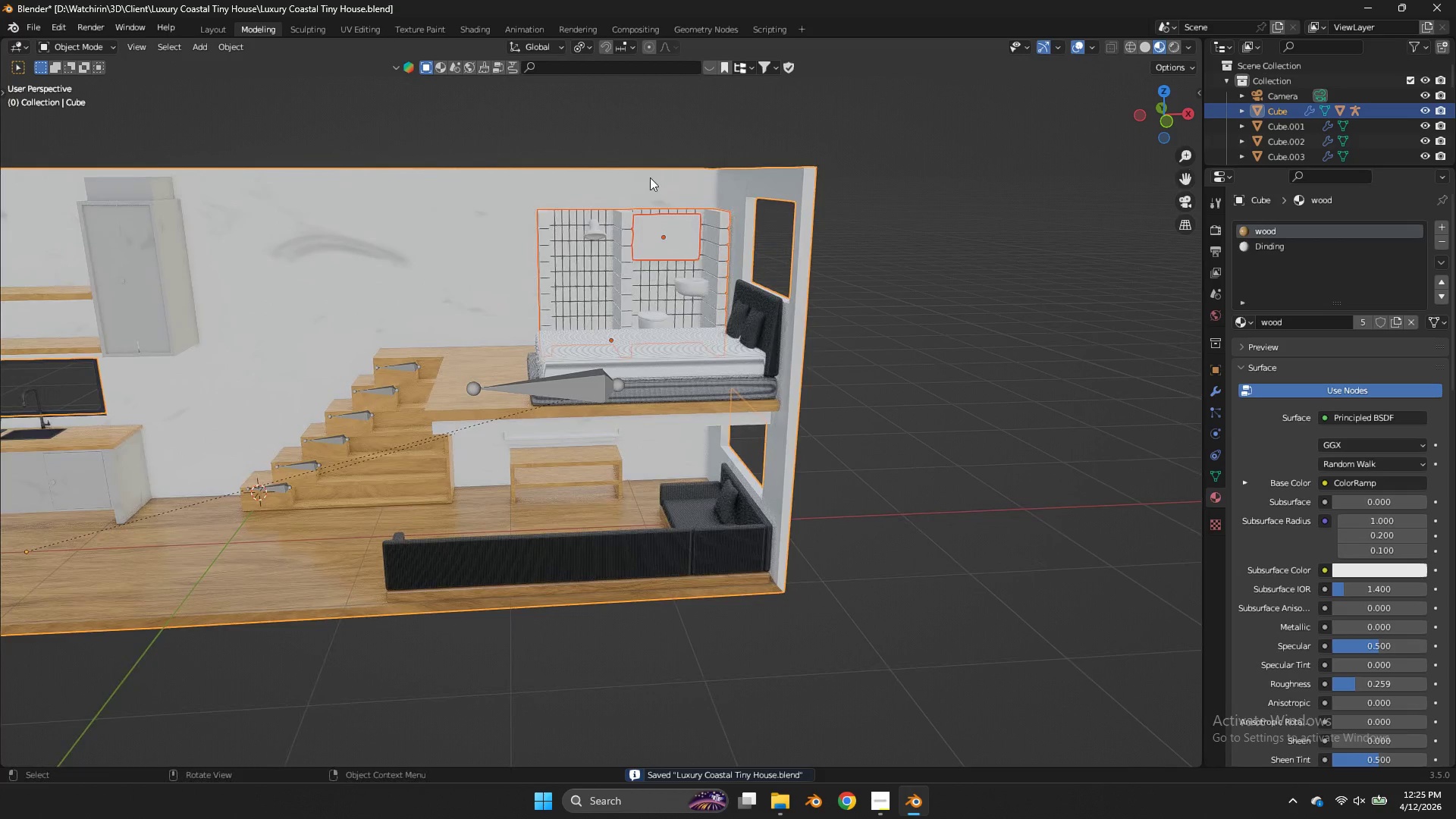 
left_click([581, 151])
 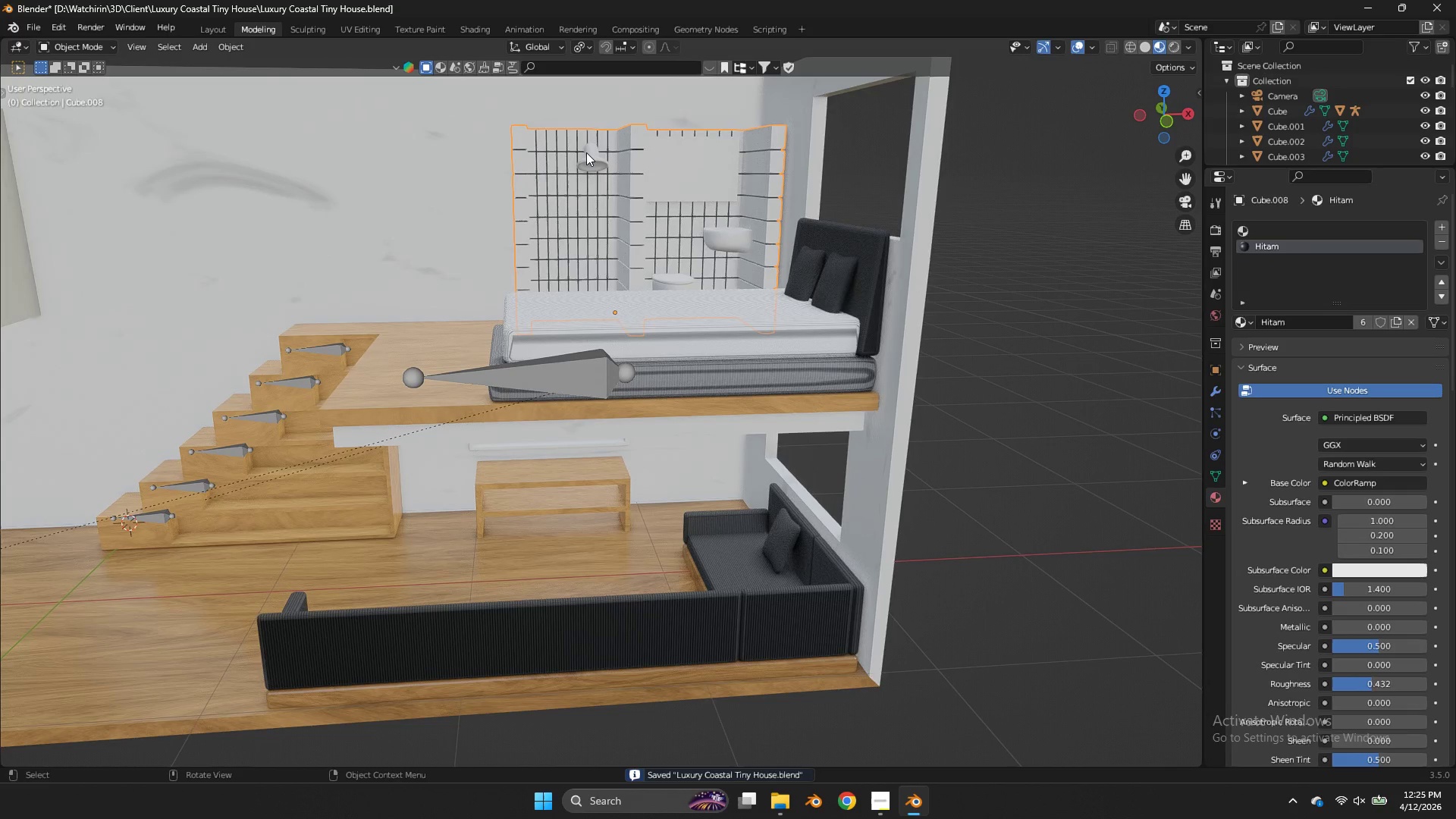 
scroll: coordinate [650, 177], scroll_direction: up, amount: 2.0
 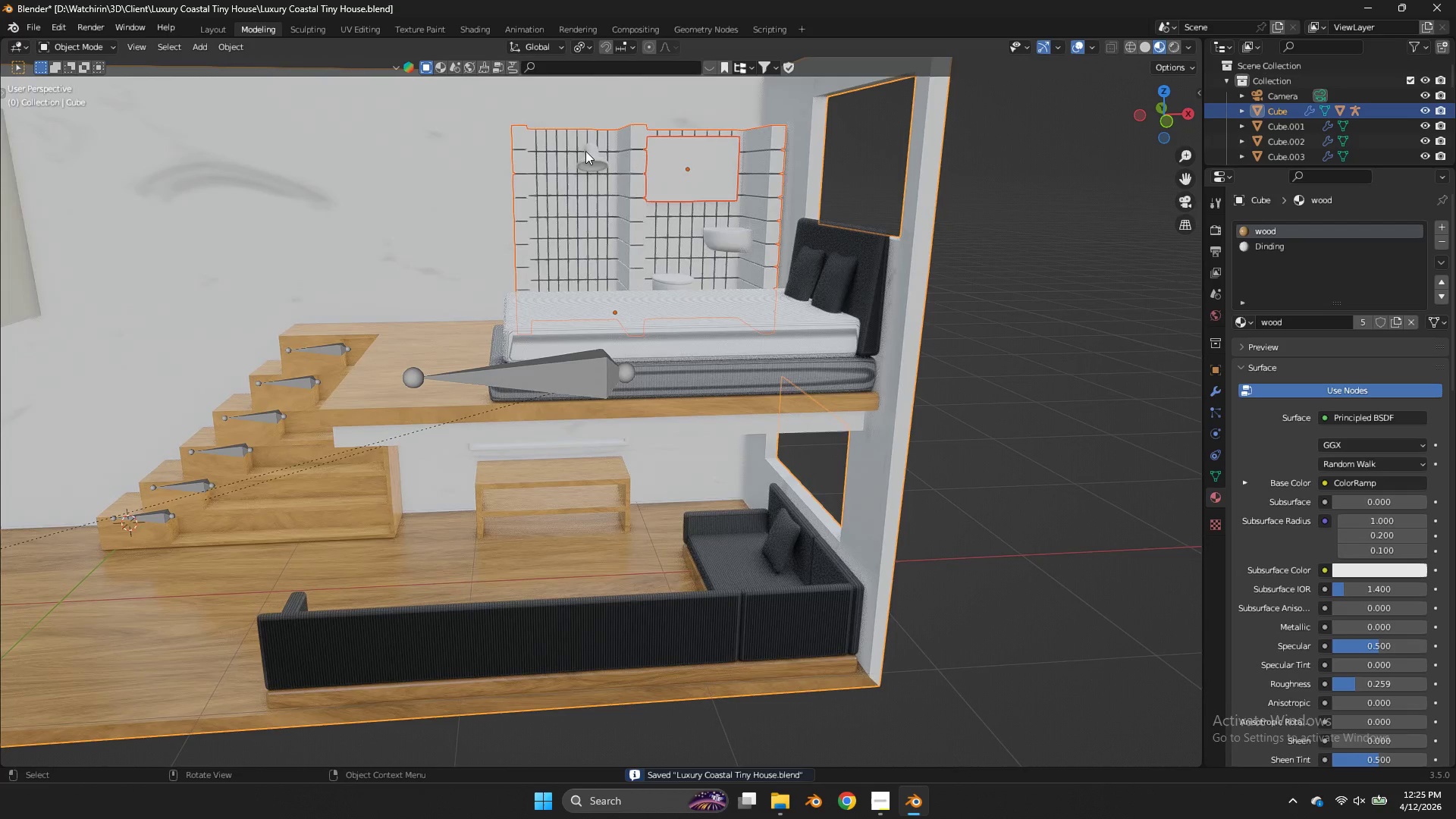 
left_click([586, 152])
 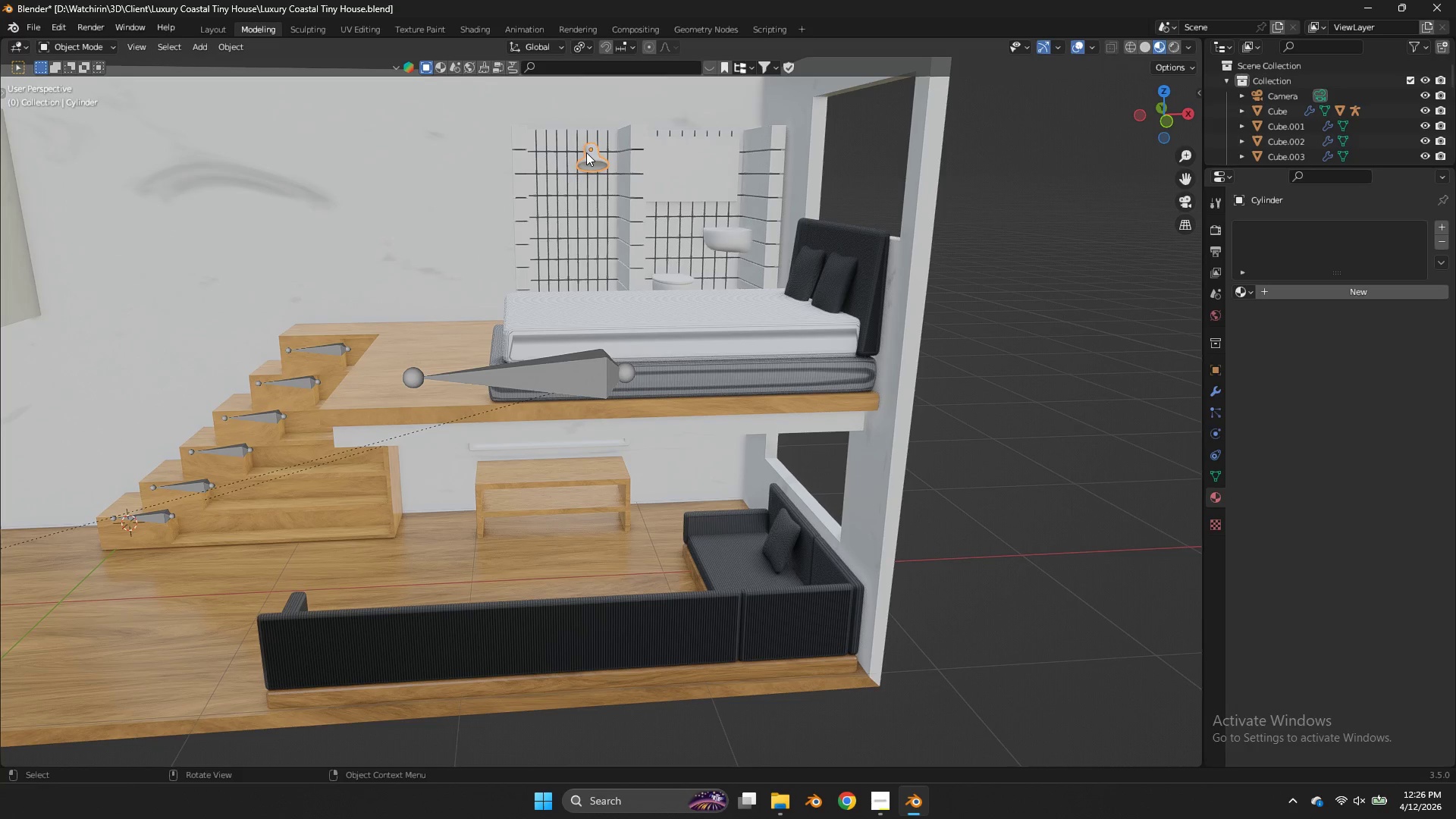 
key(NumpadDivide)
 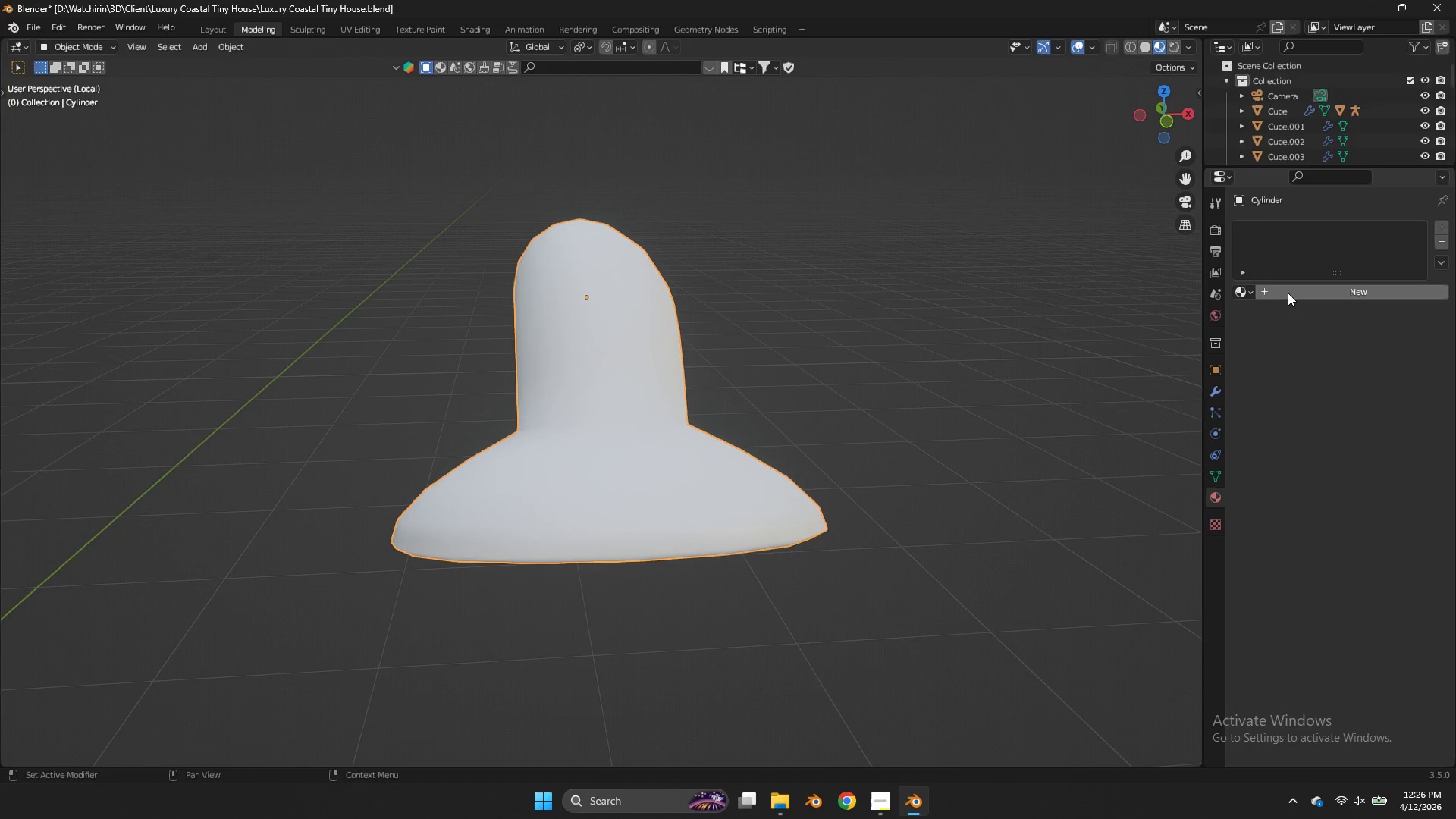 
left_click([1250, 288])
 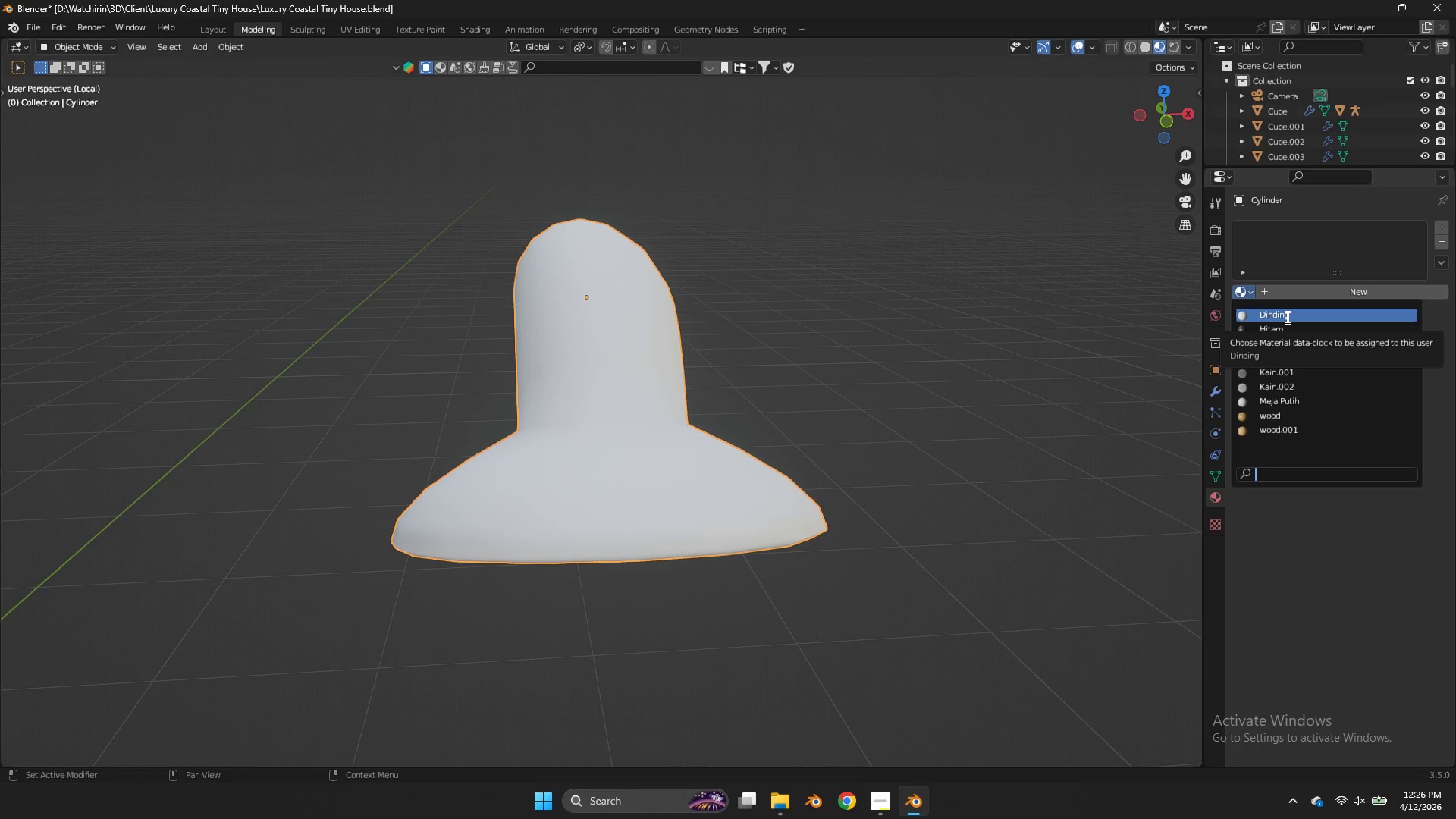 
left_click([1286, 317])
 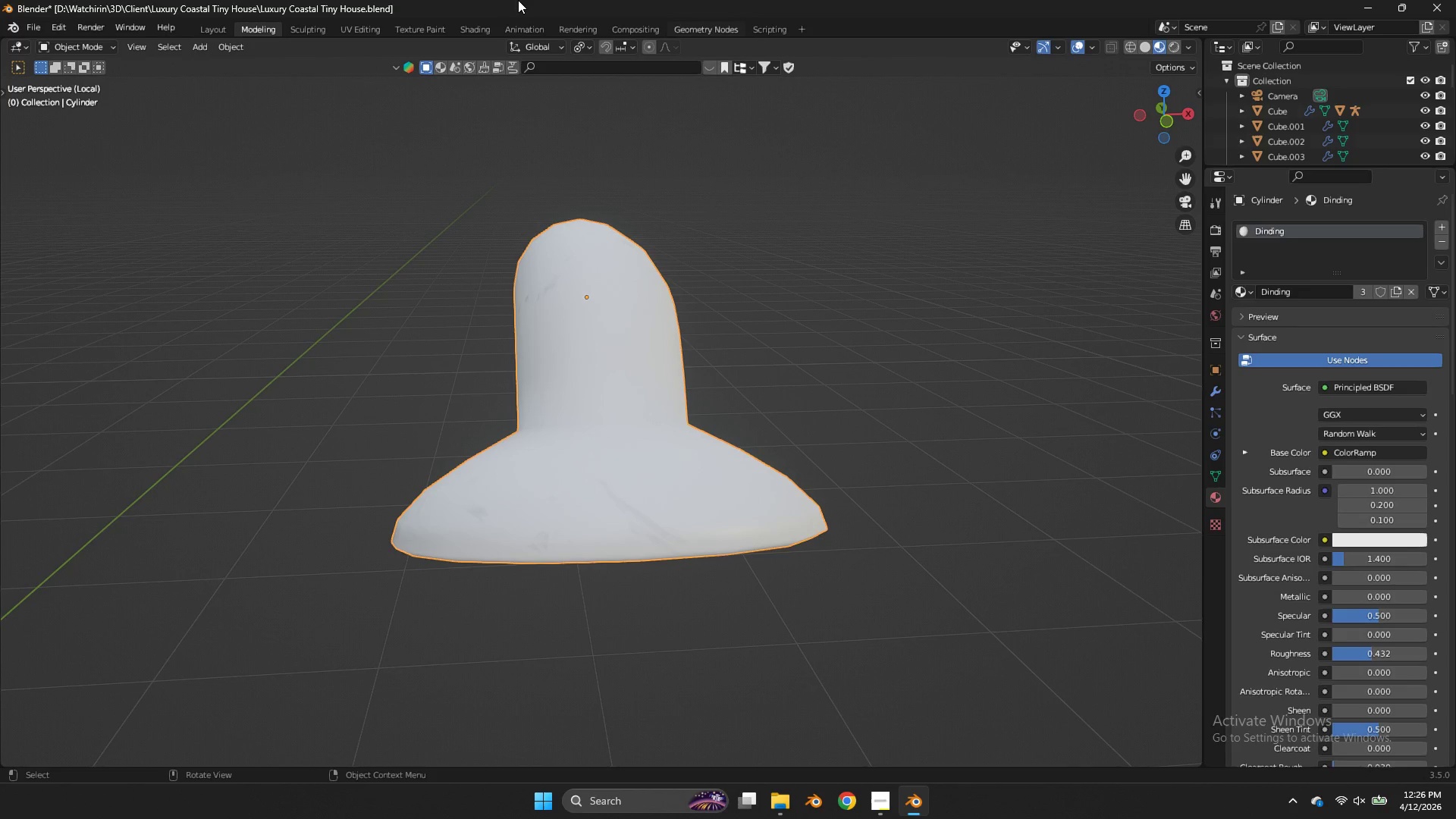 
left_click([475, 20])
 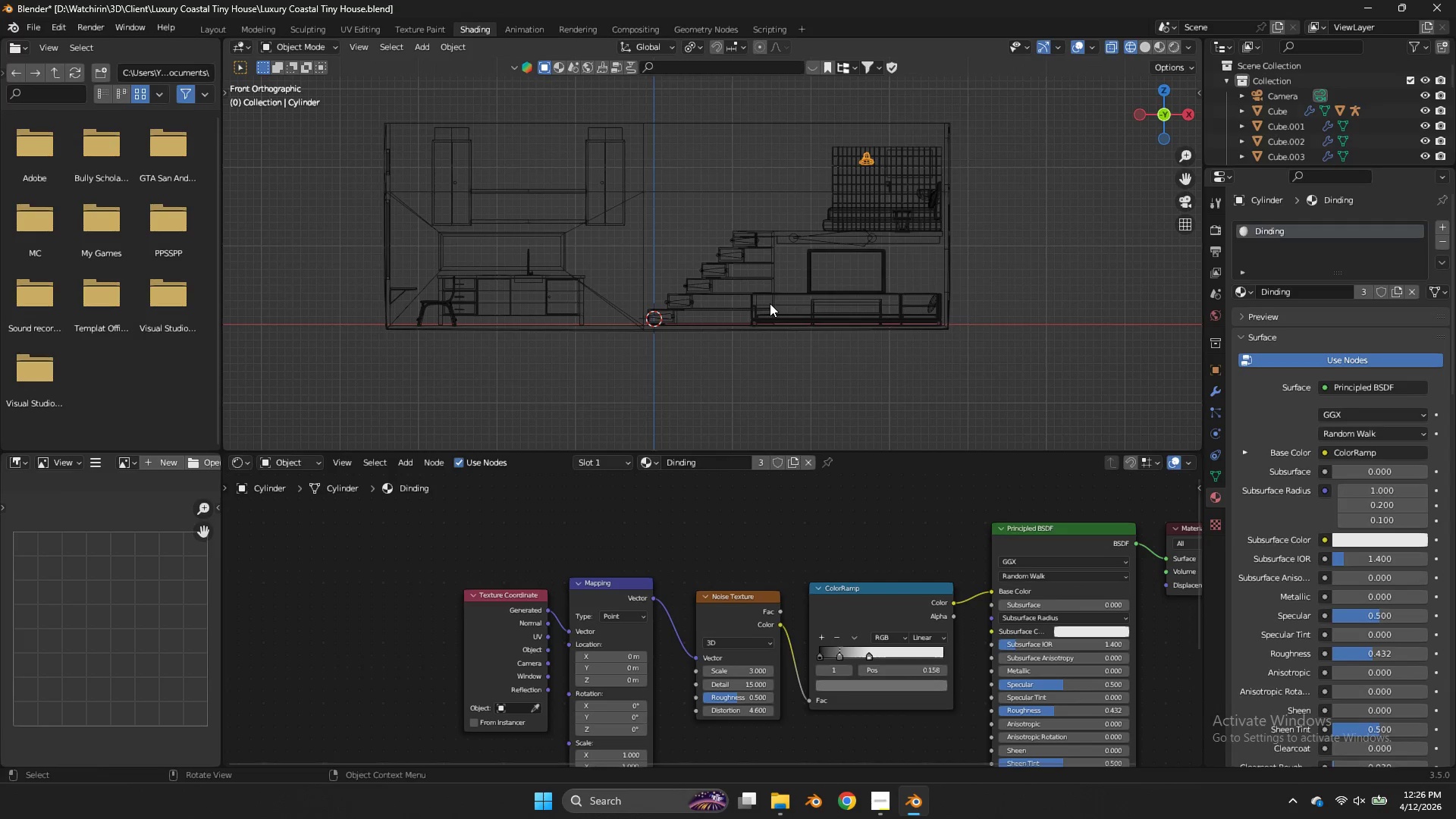 
key(NumpadDivide)
 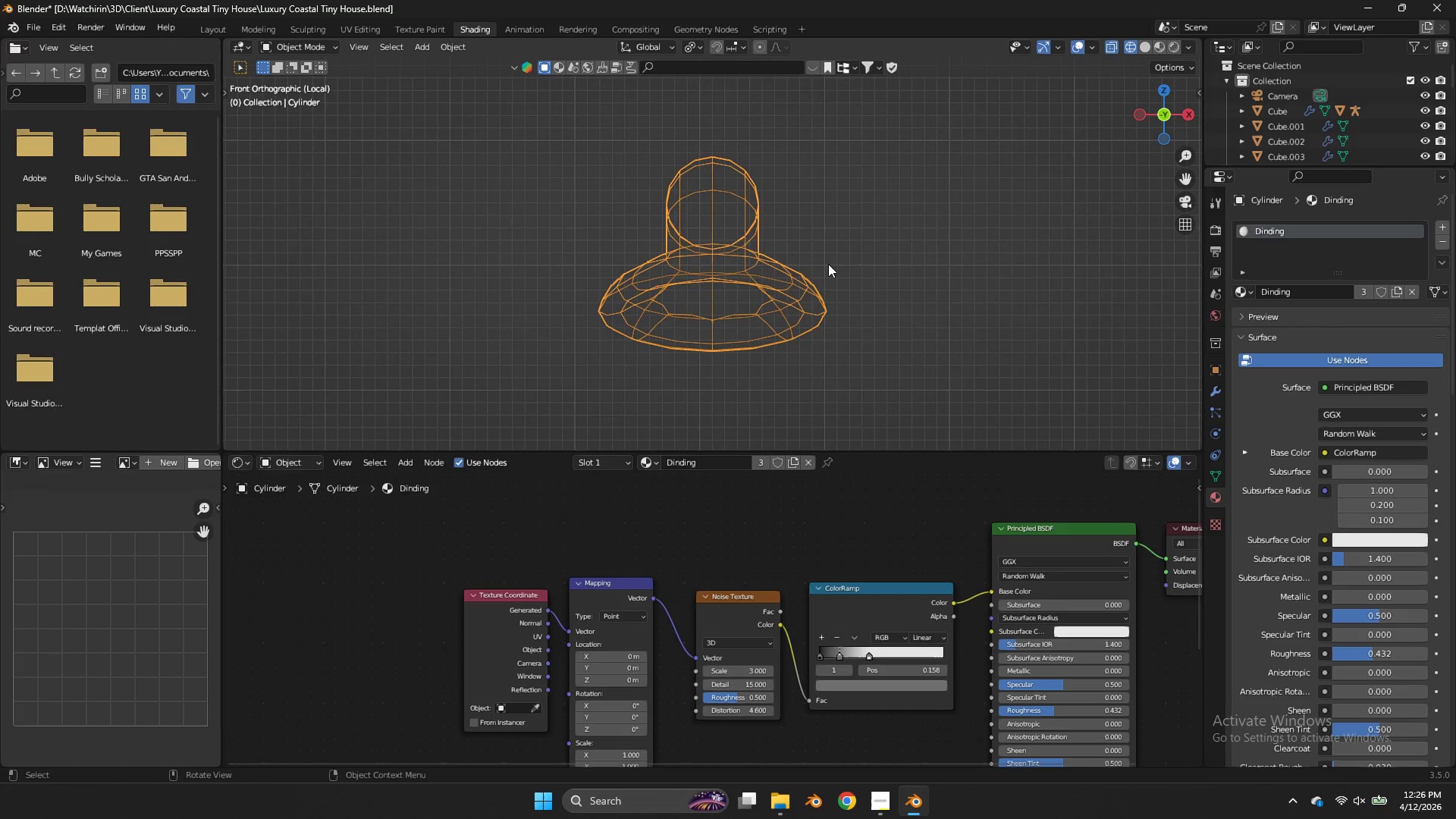 
key(Z)
 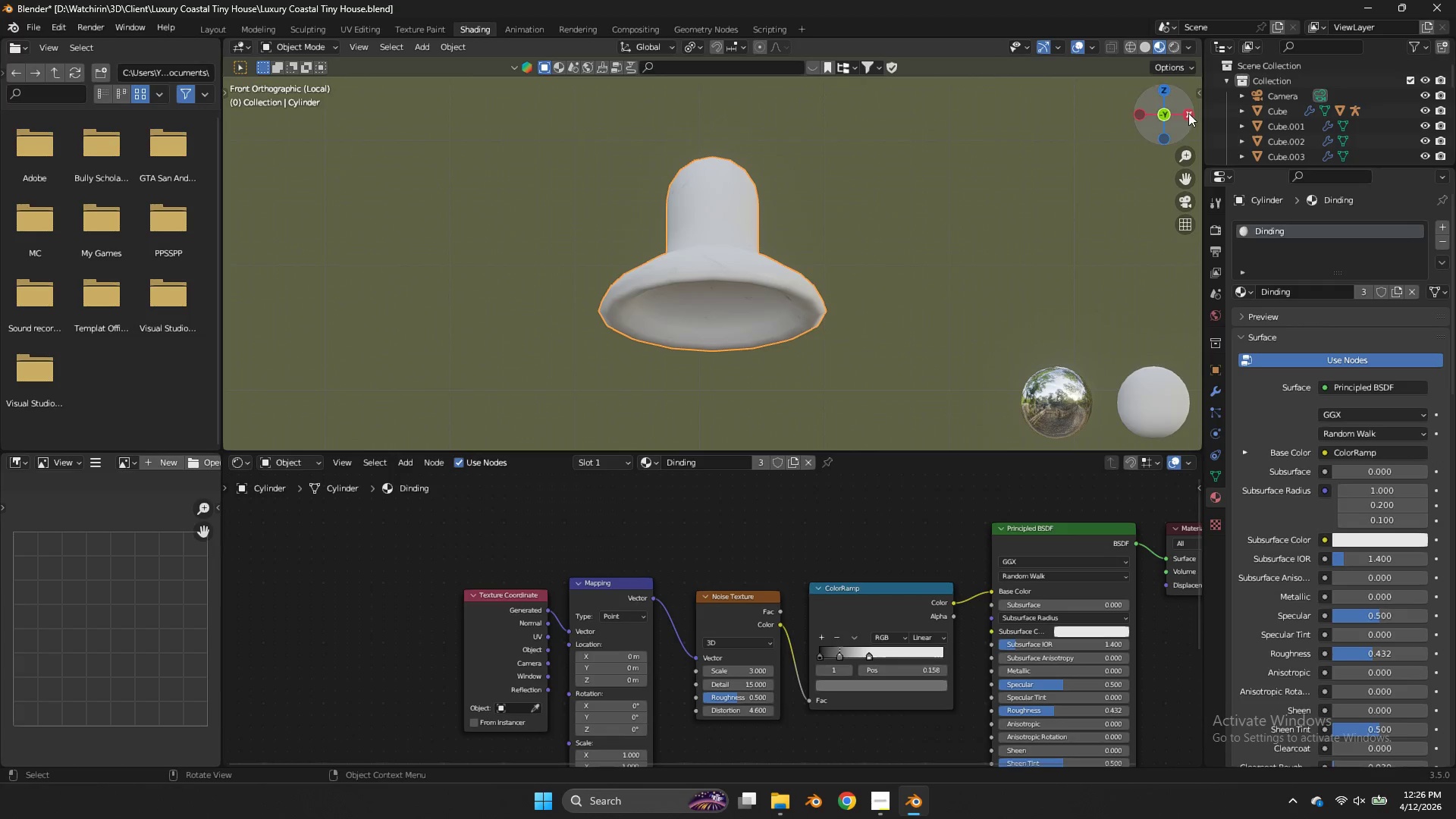 
left_click_drag(start_coordinate=[1180, 115], to_coordinate=[293, 136])
 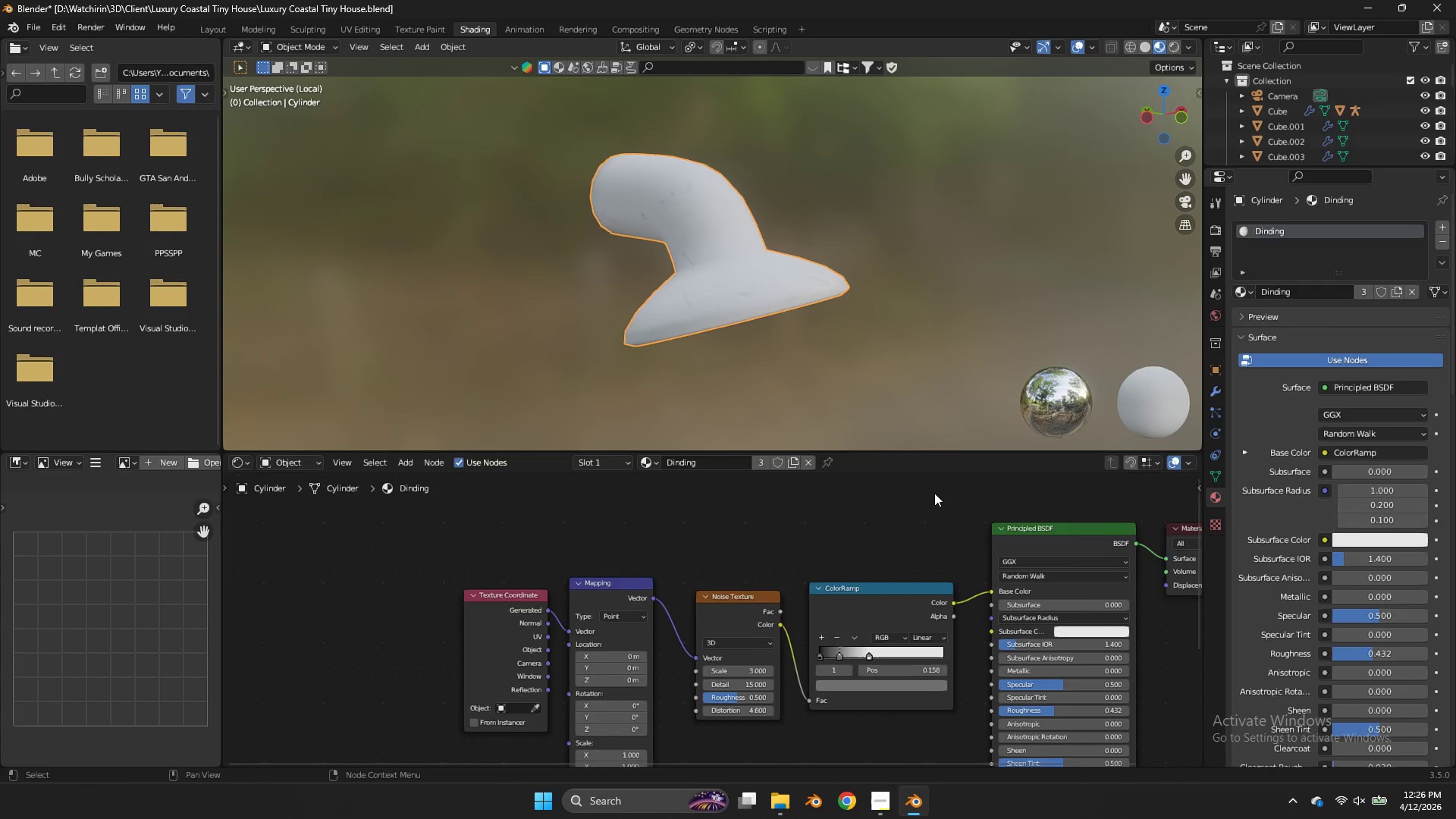 
scroll: coordinate [927, 497], scroll_direction: up, amount: 3.0
 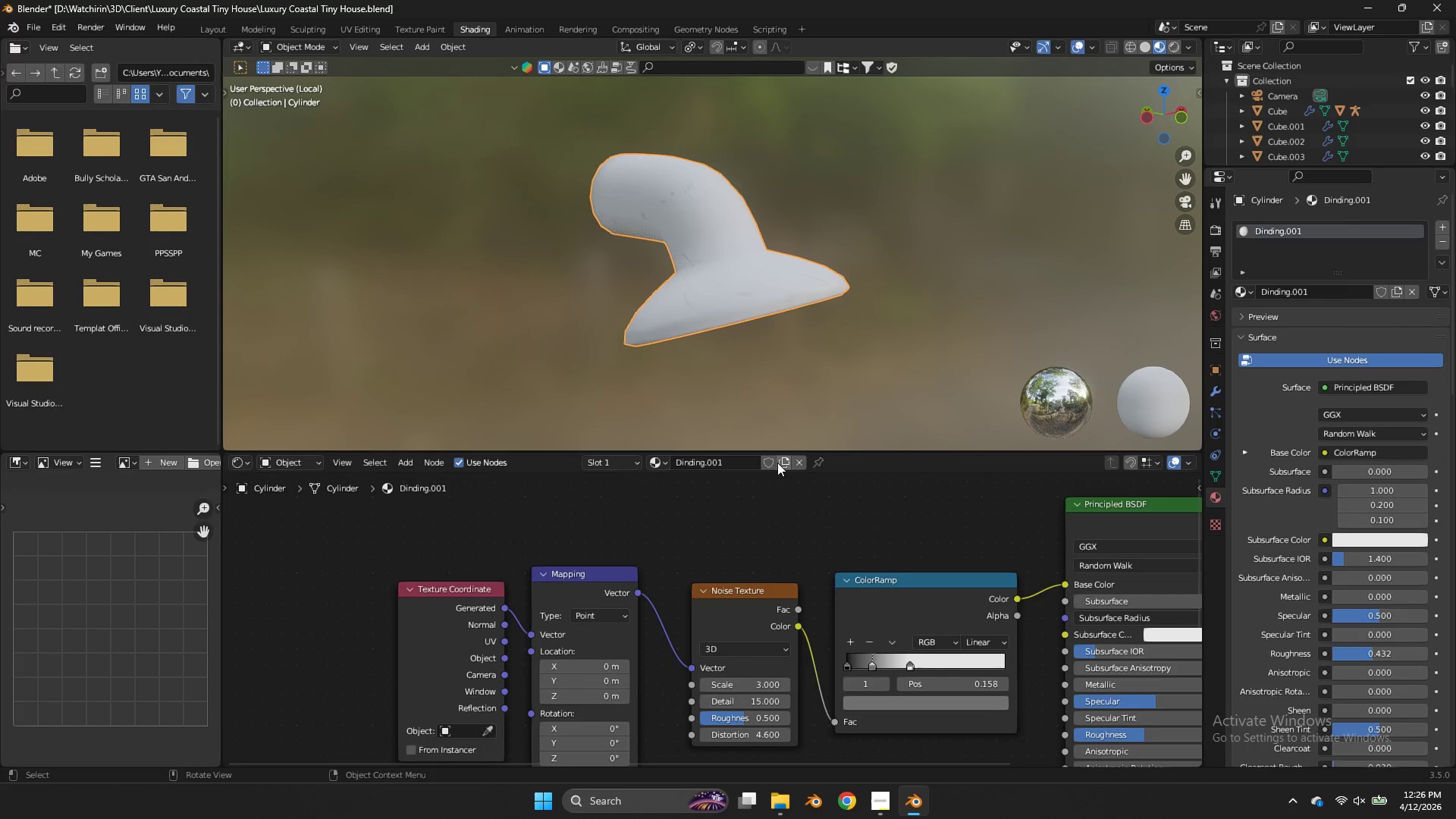 
double_click([736, 467])
 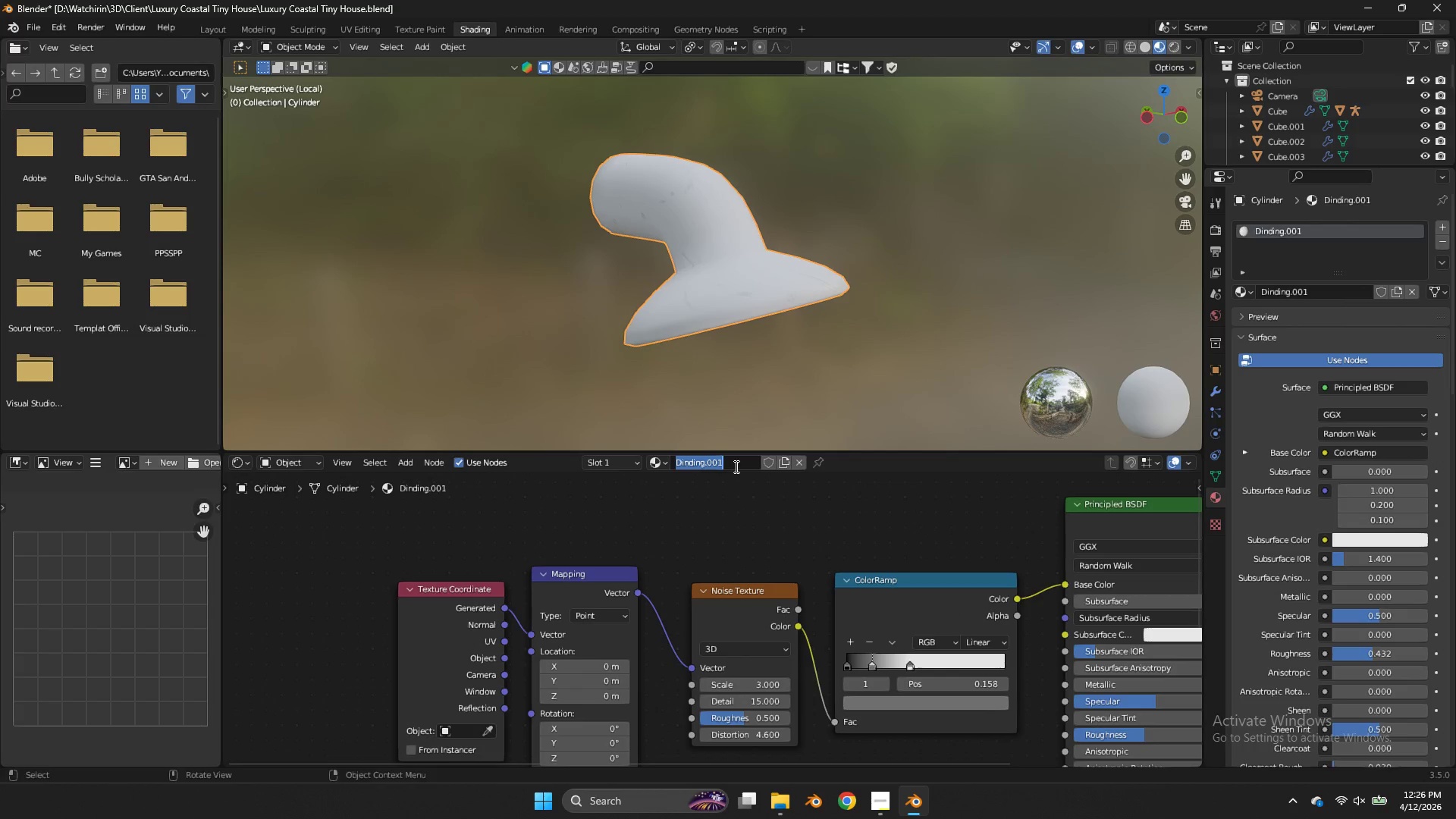 
type(Kamar mandi)
 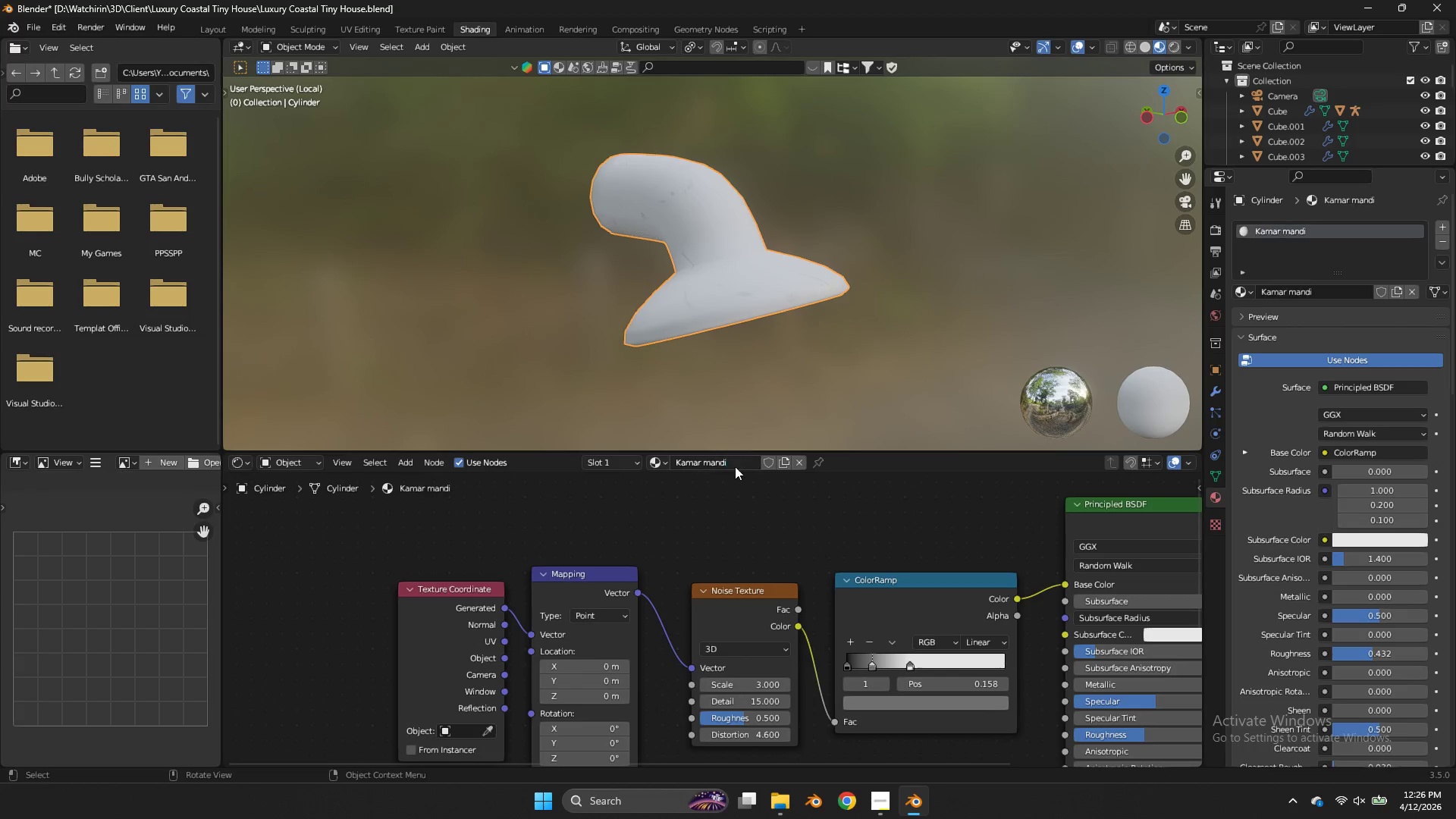 
key(Enter)
 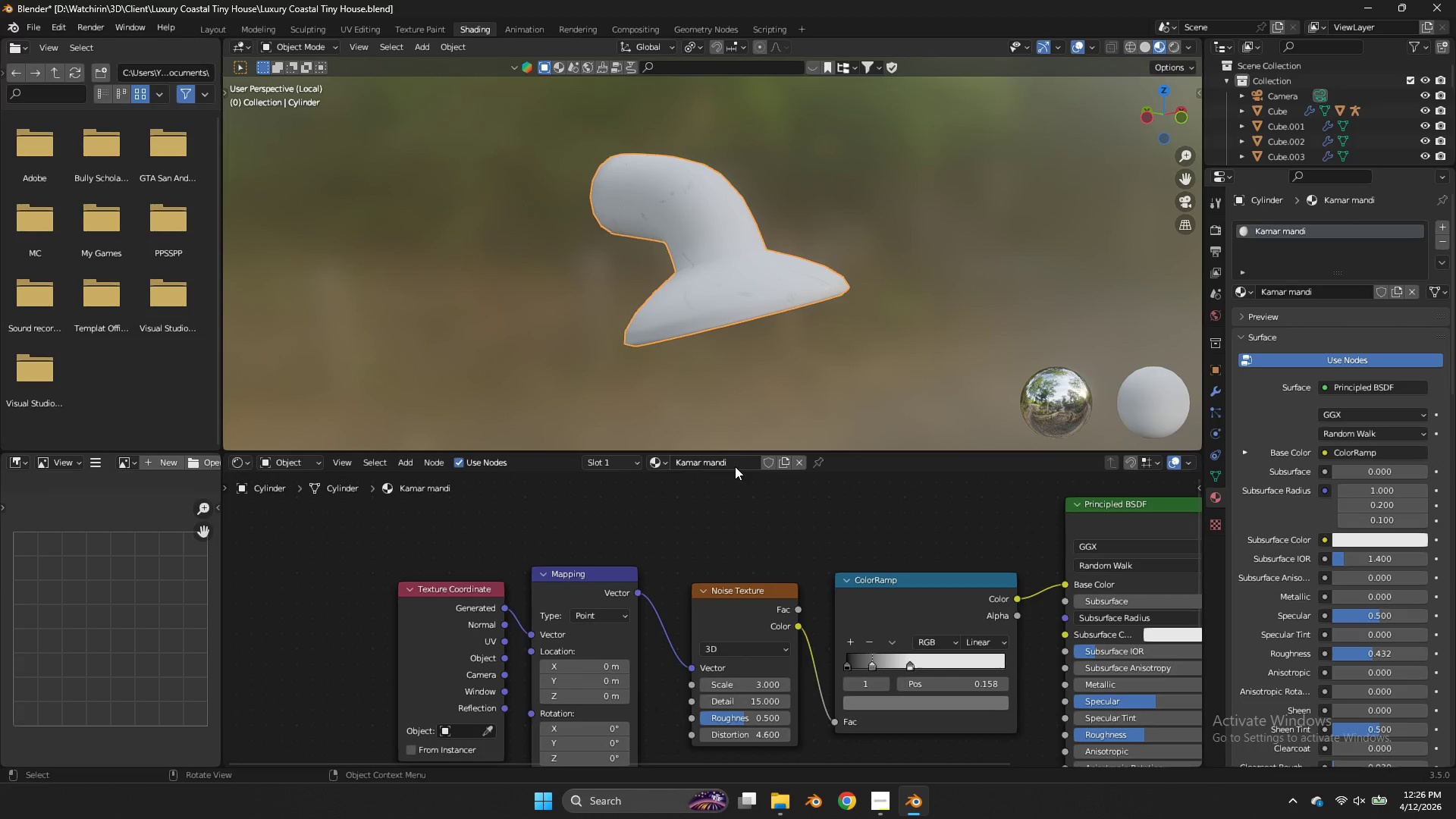 
key(Control+ControlLeft)
 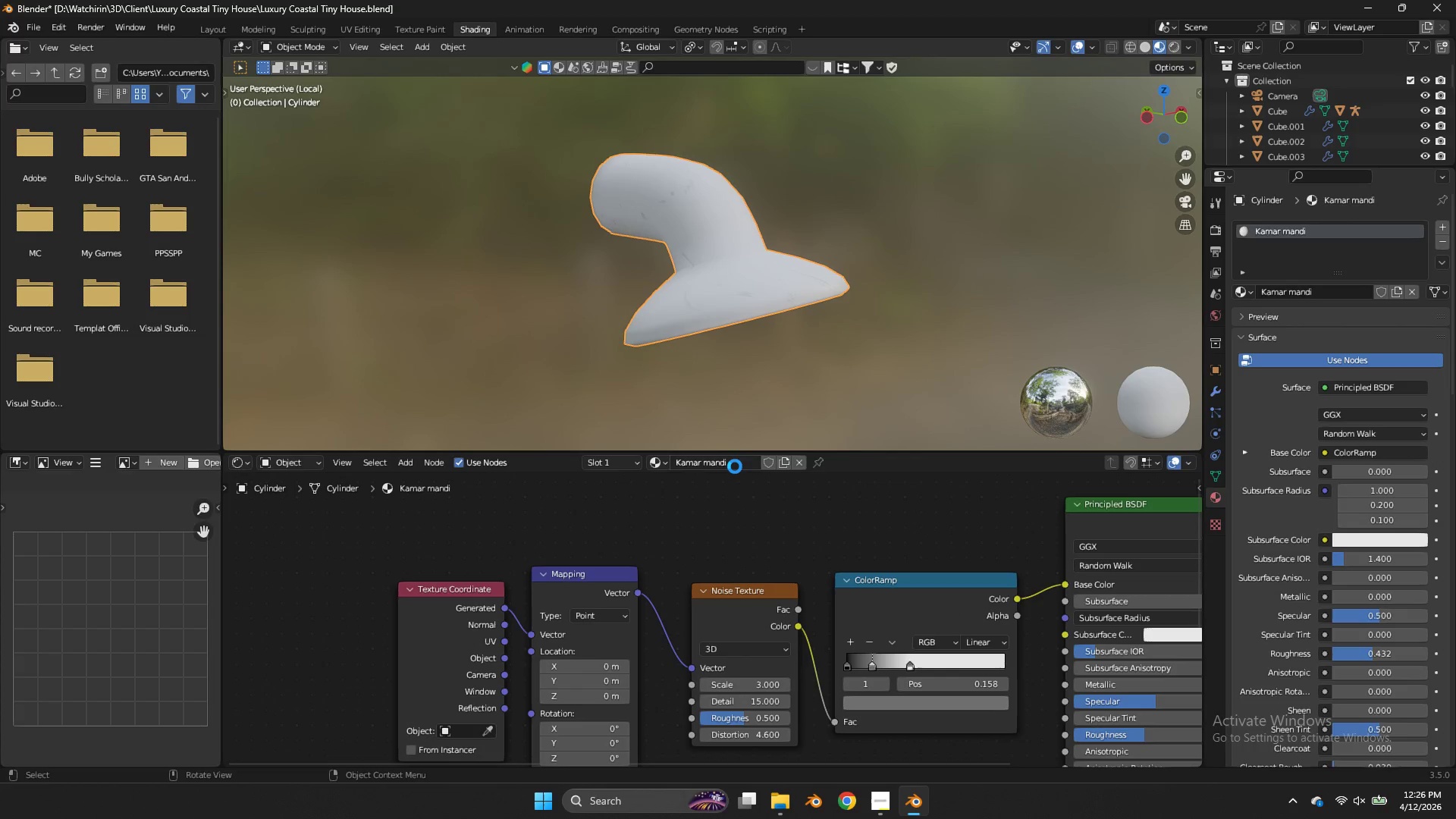 
key(Control+S)
 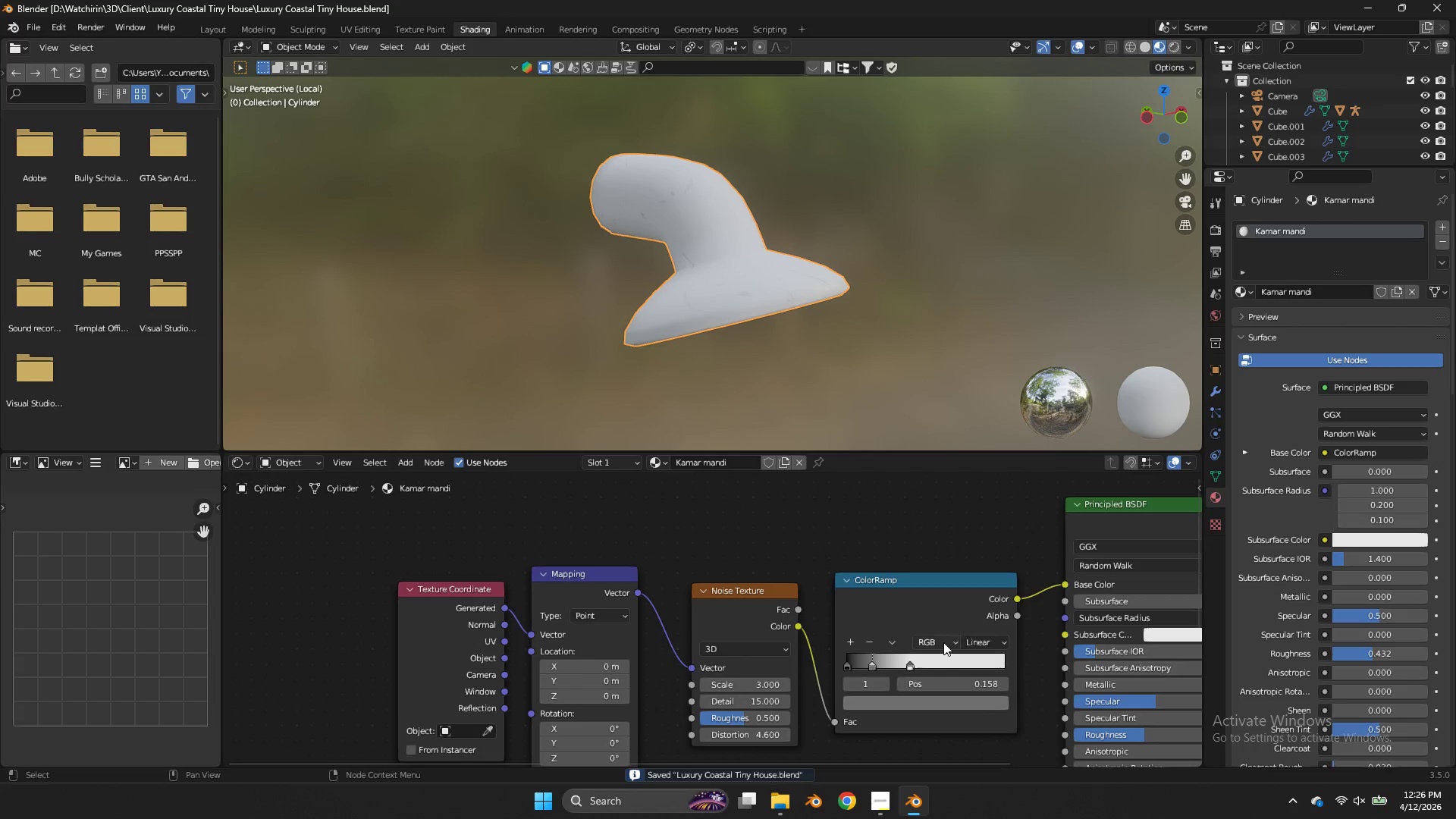 
left_click([936, 664])
 